 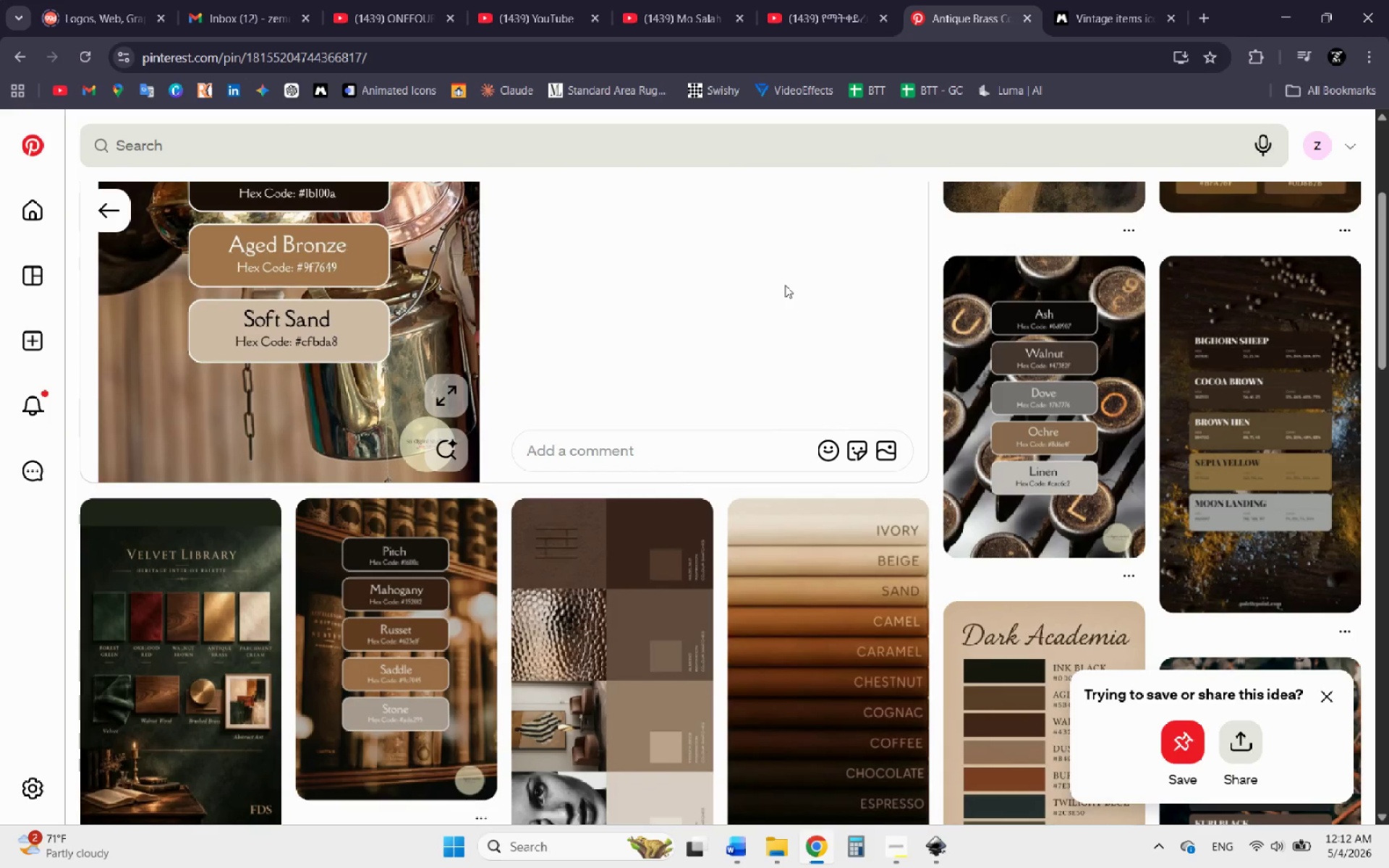 
scroll: coordinate [784, 285], scroll_direction: up, amount: 4.0
 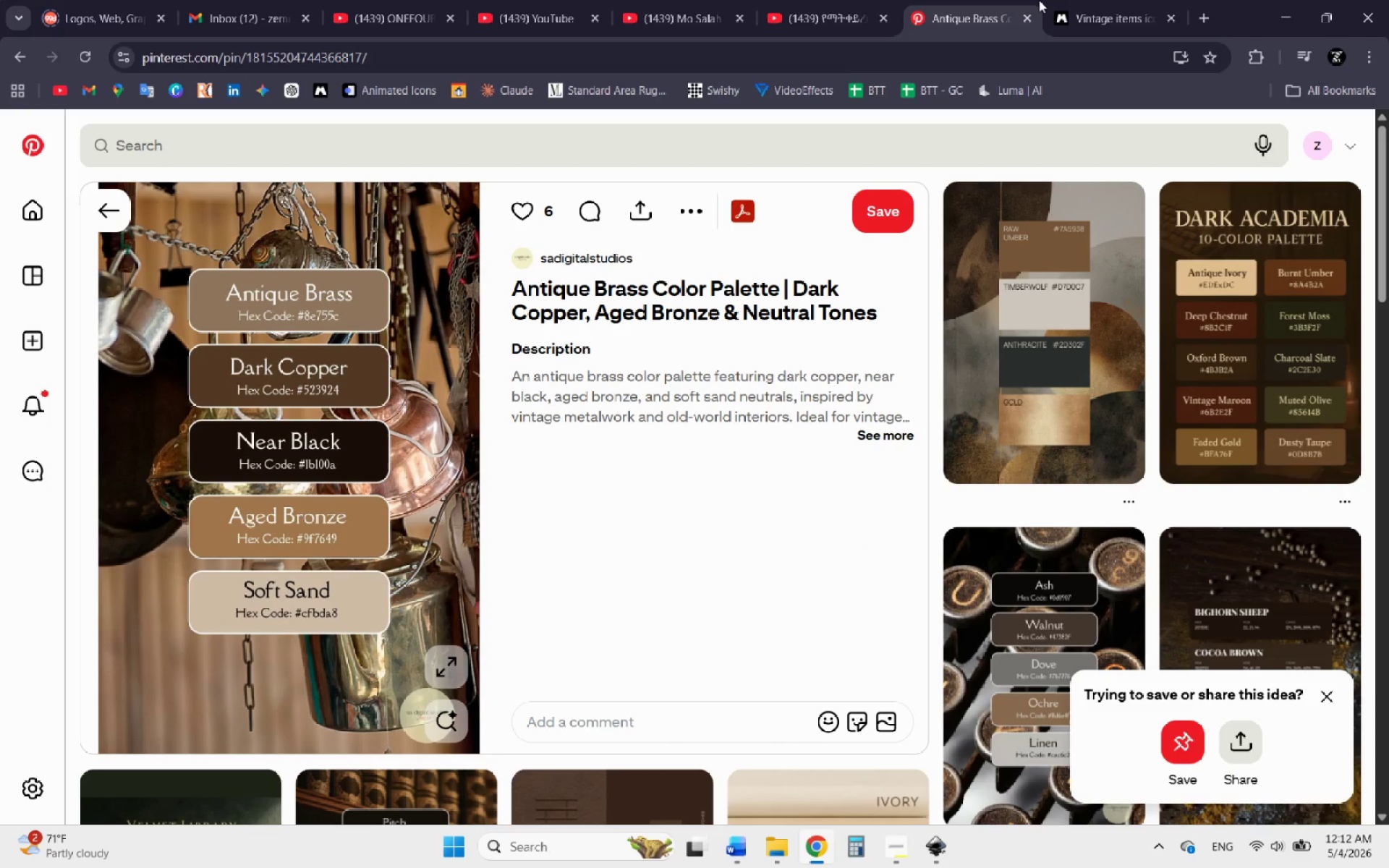 
left_click([1055, 0])
 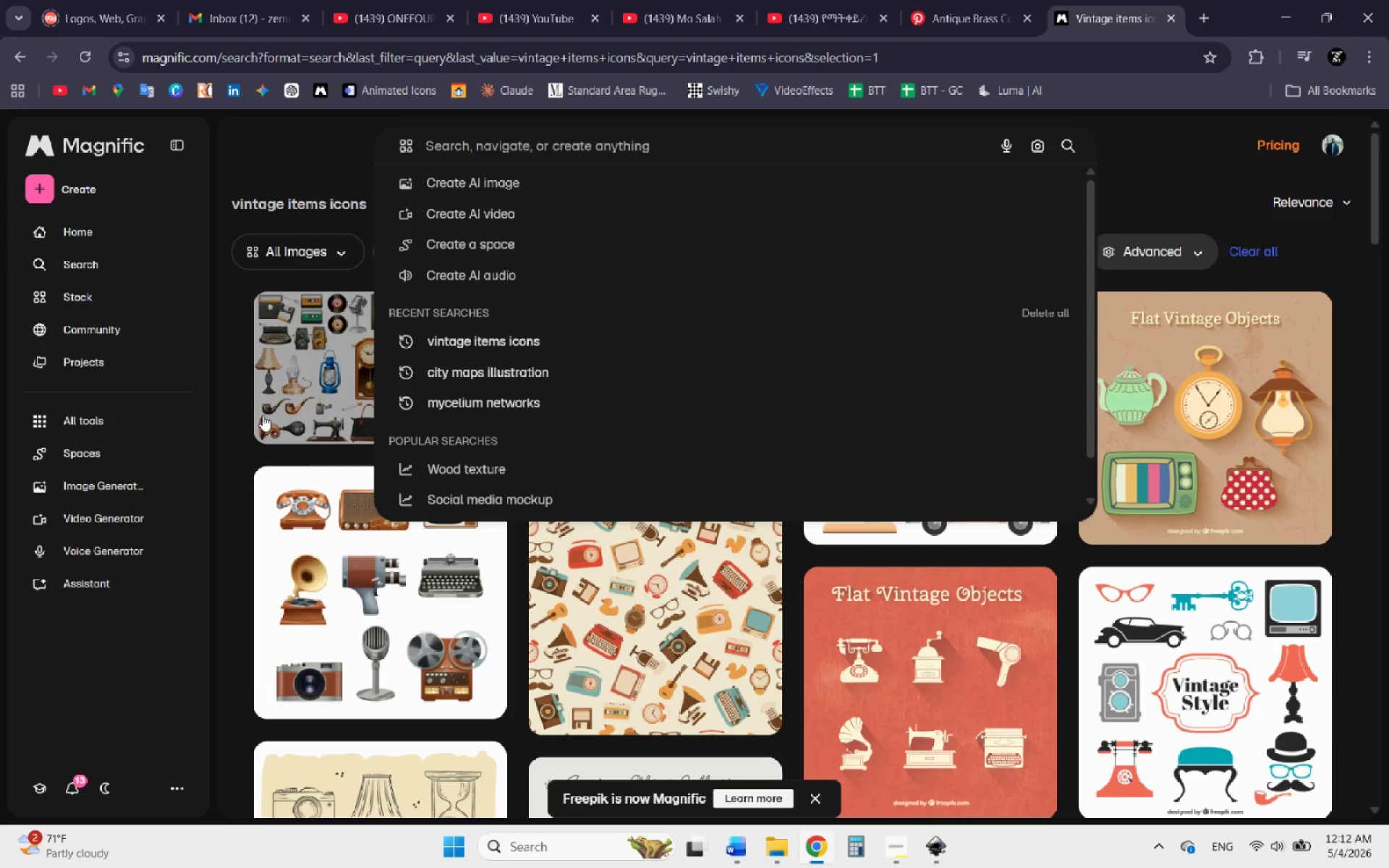 
left_click([234, 356])
 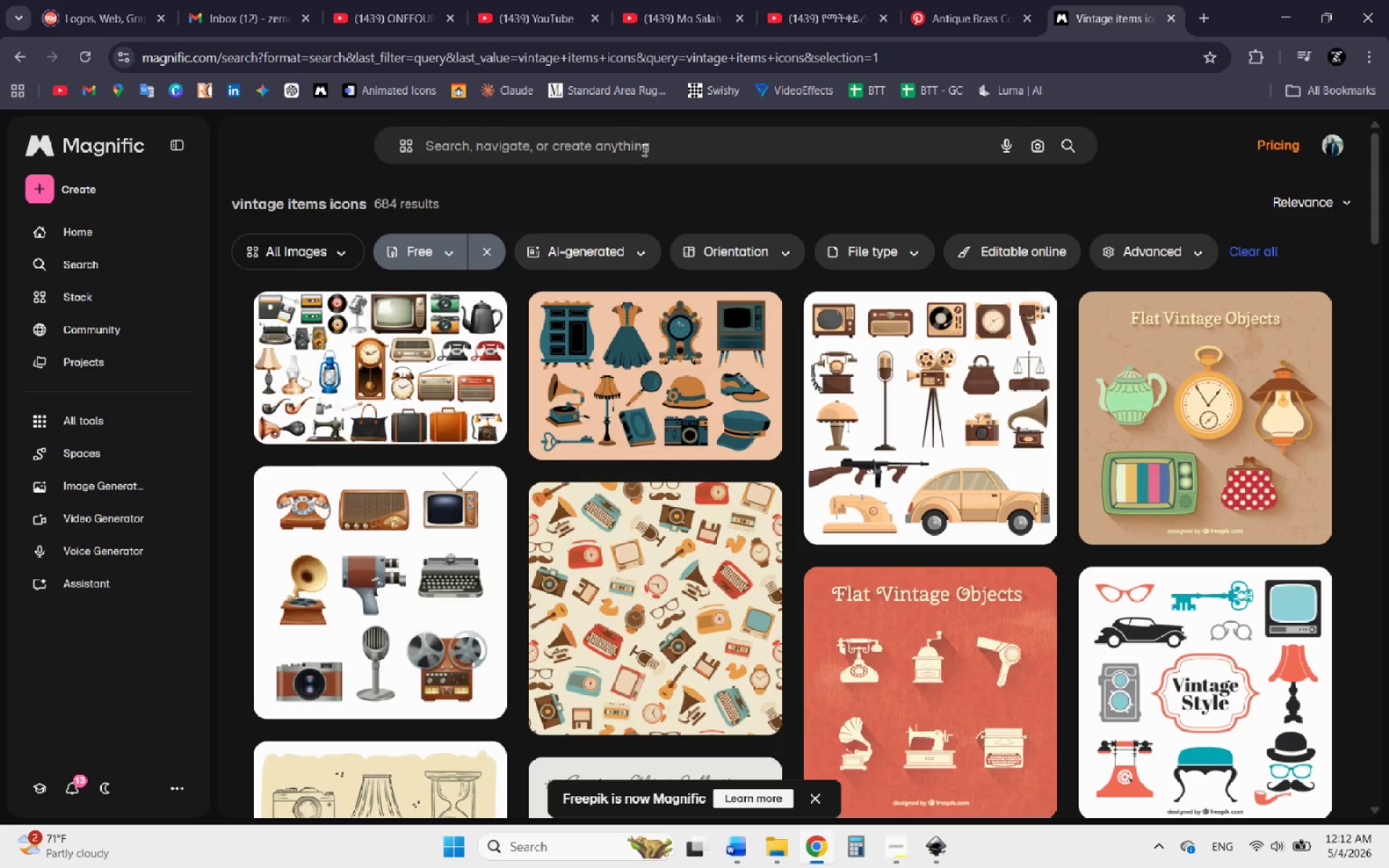 
left_click([660, 150])
 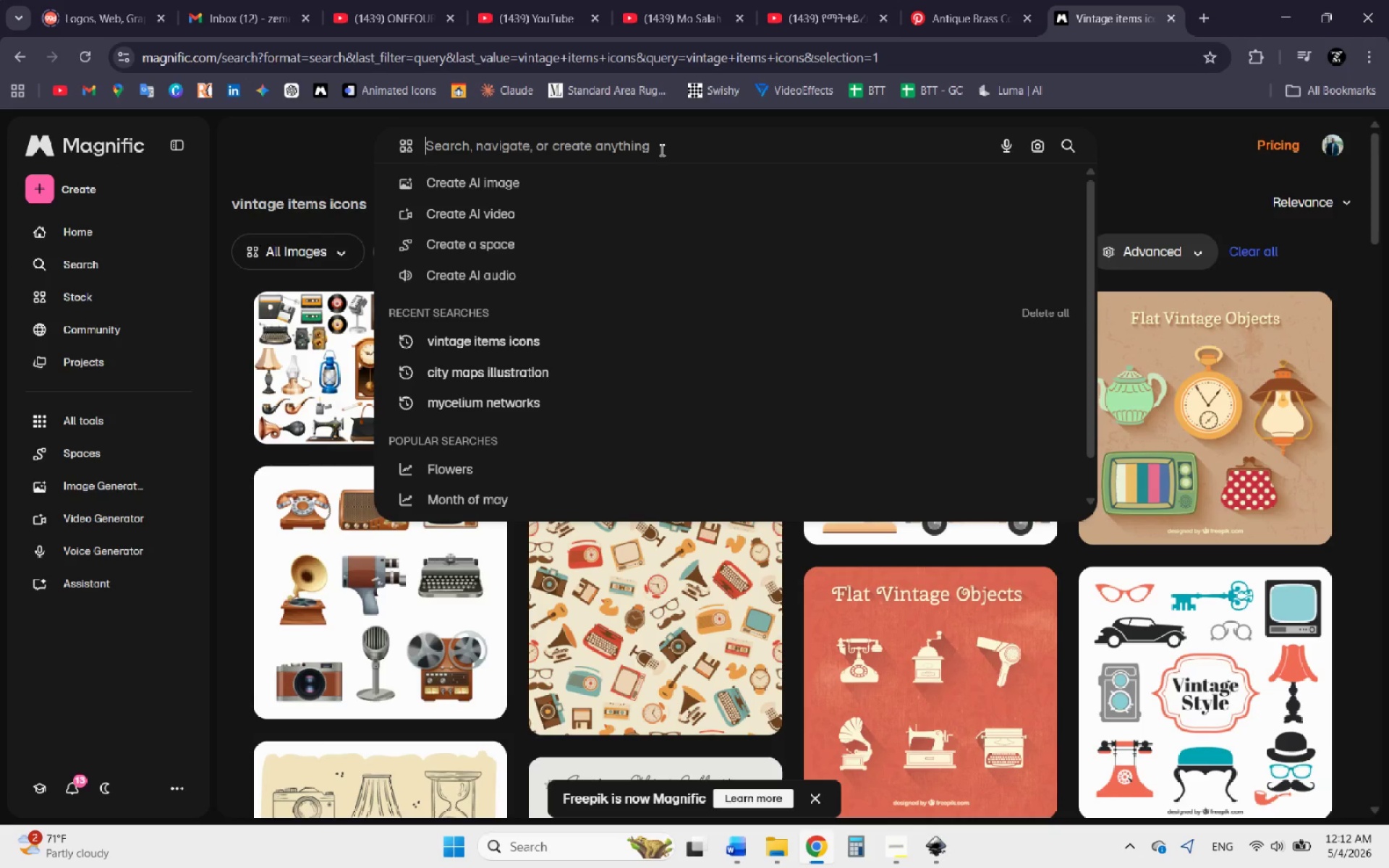 
type(vintage pattern)
 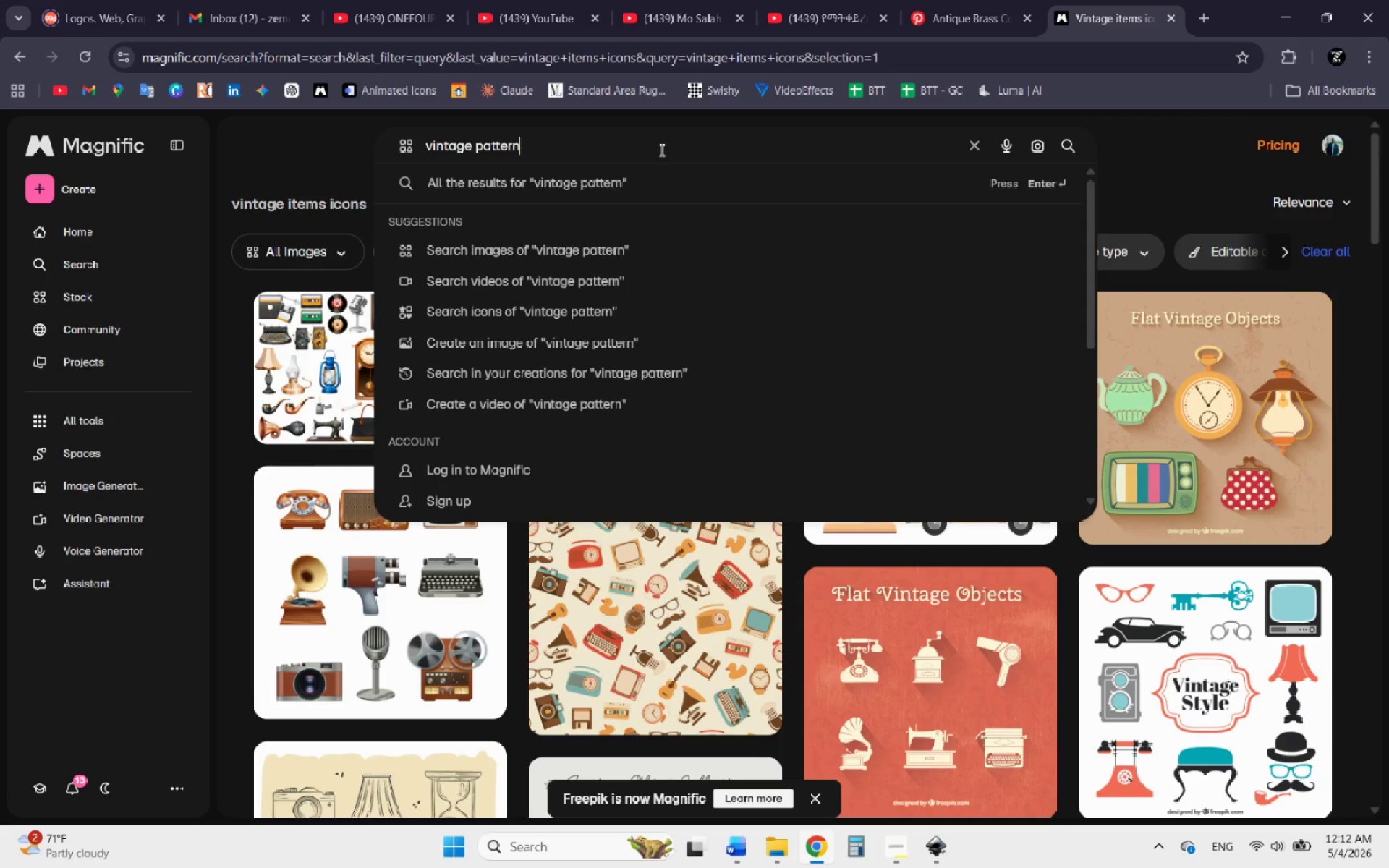 
key(Enter)
 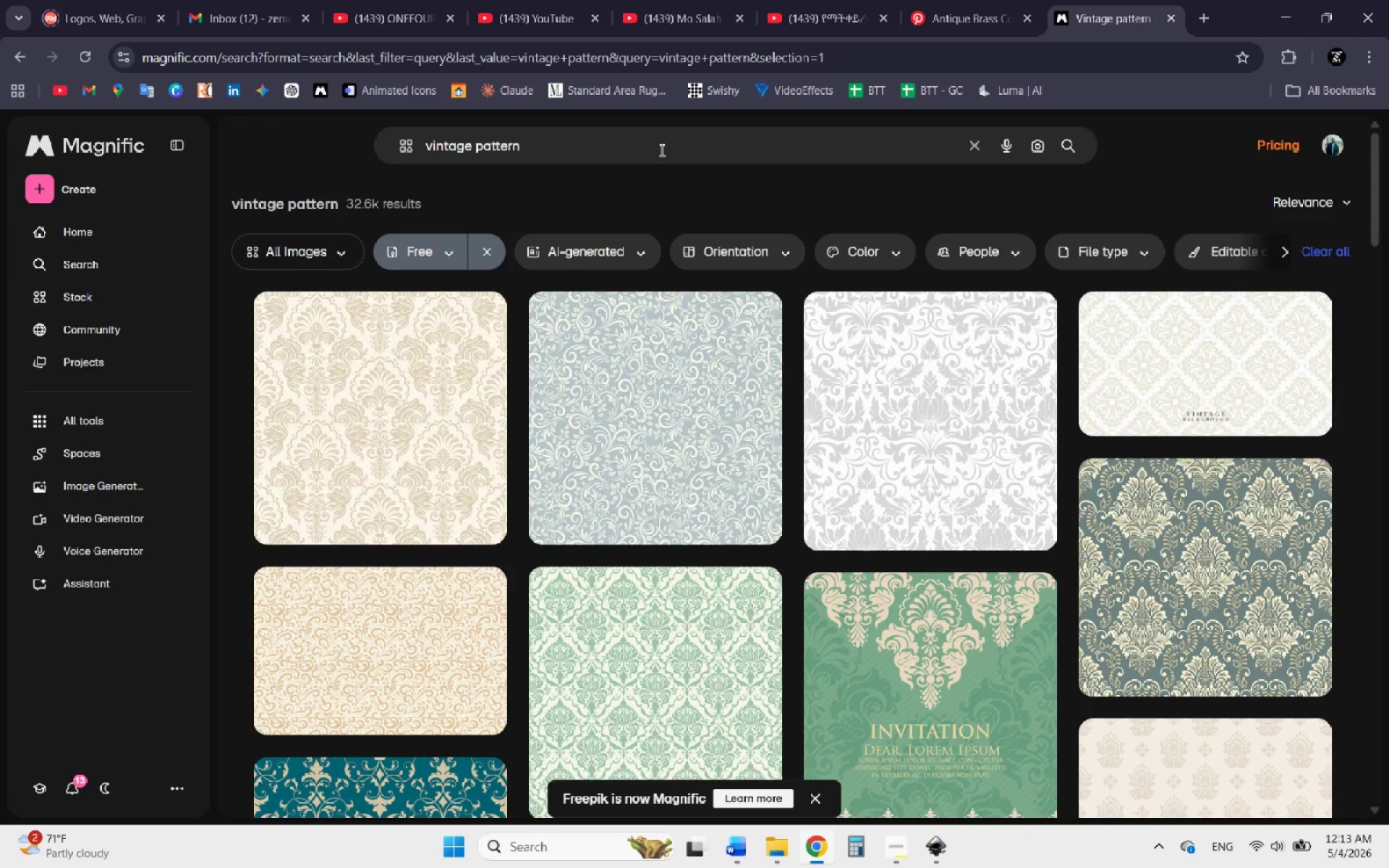 
wait(35.88)
 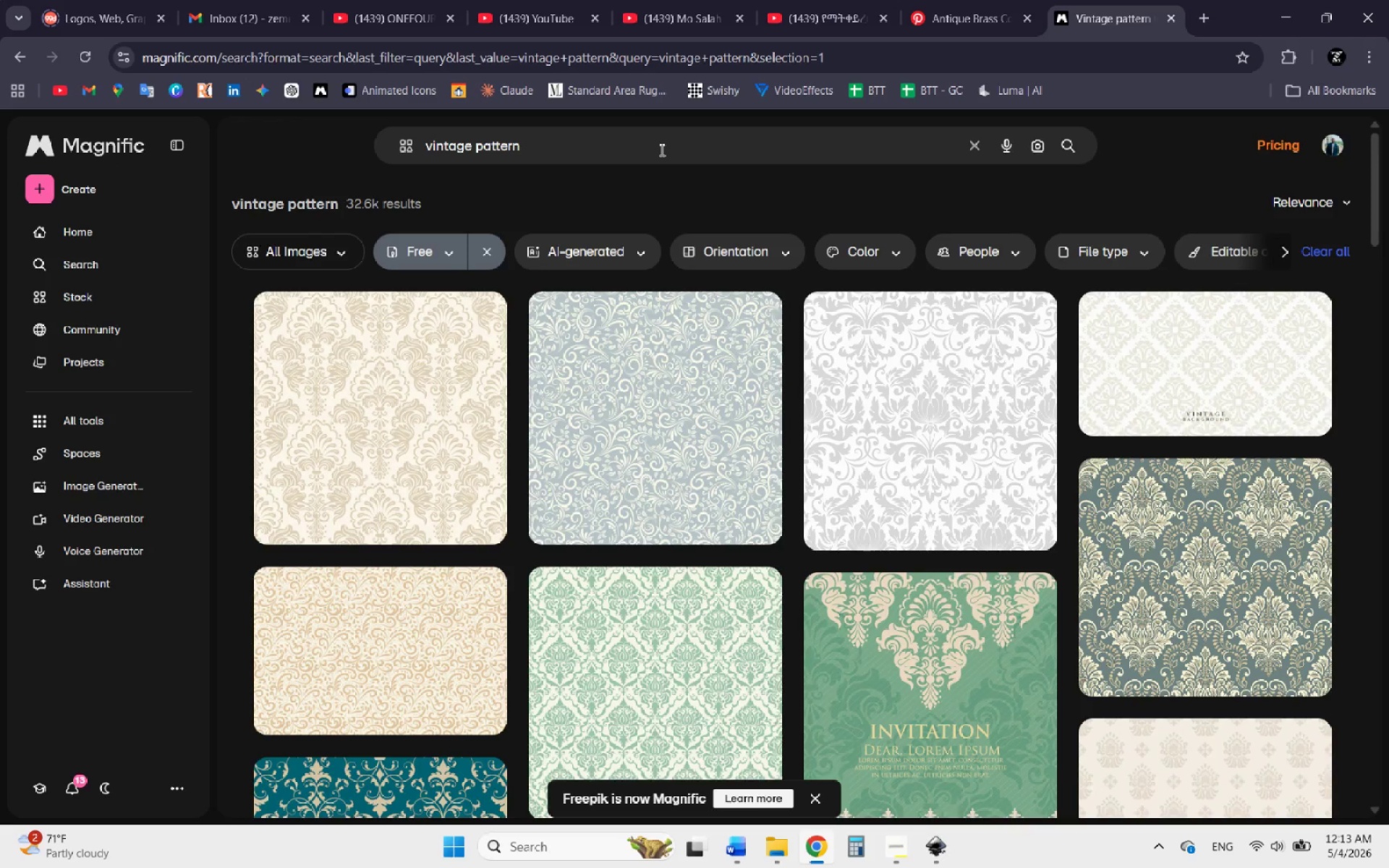 
key(Control+ControlLeft)
 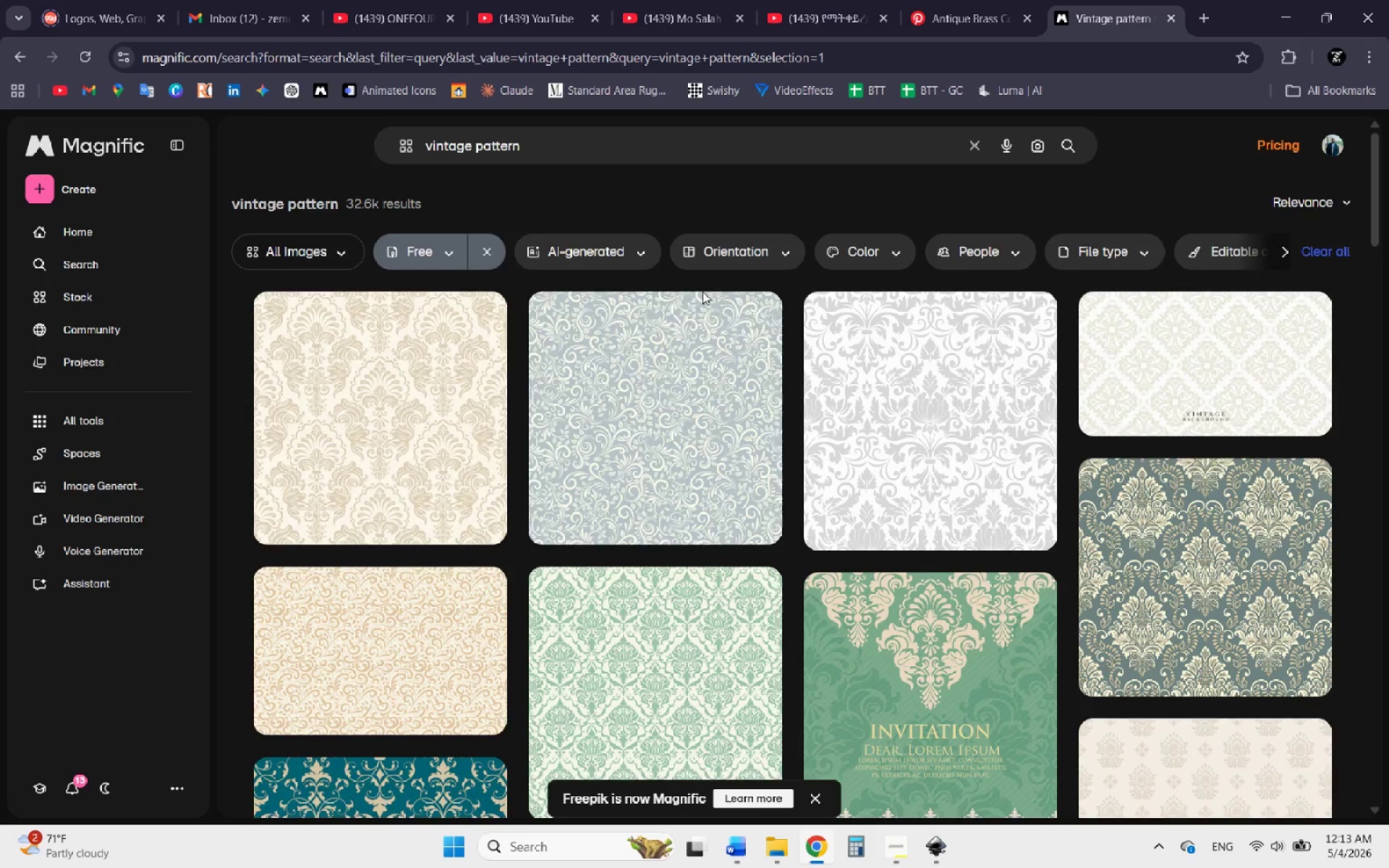 
scroll: coordinate [717, 382], scroll_direction: down, amount: 10.0
 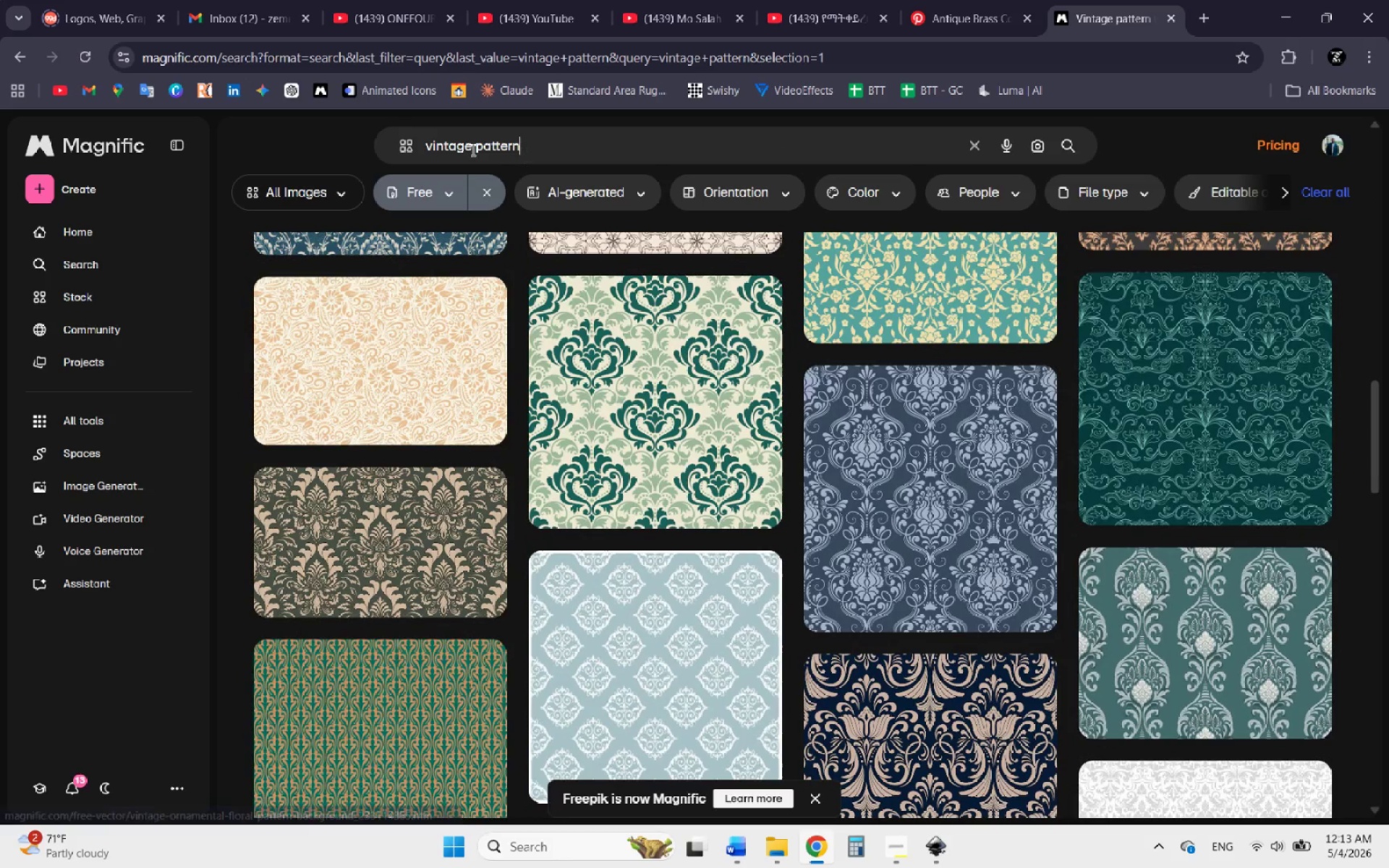 
left_click([476, 145])
 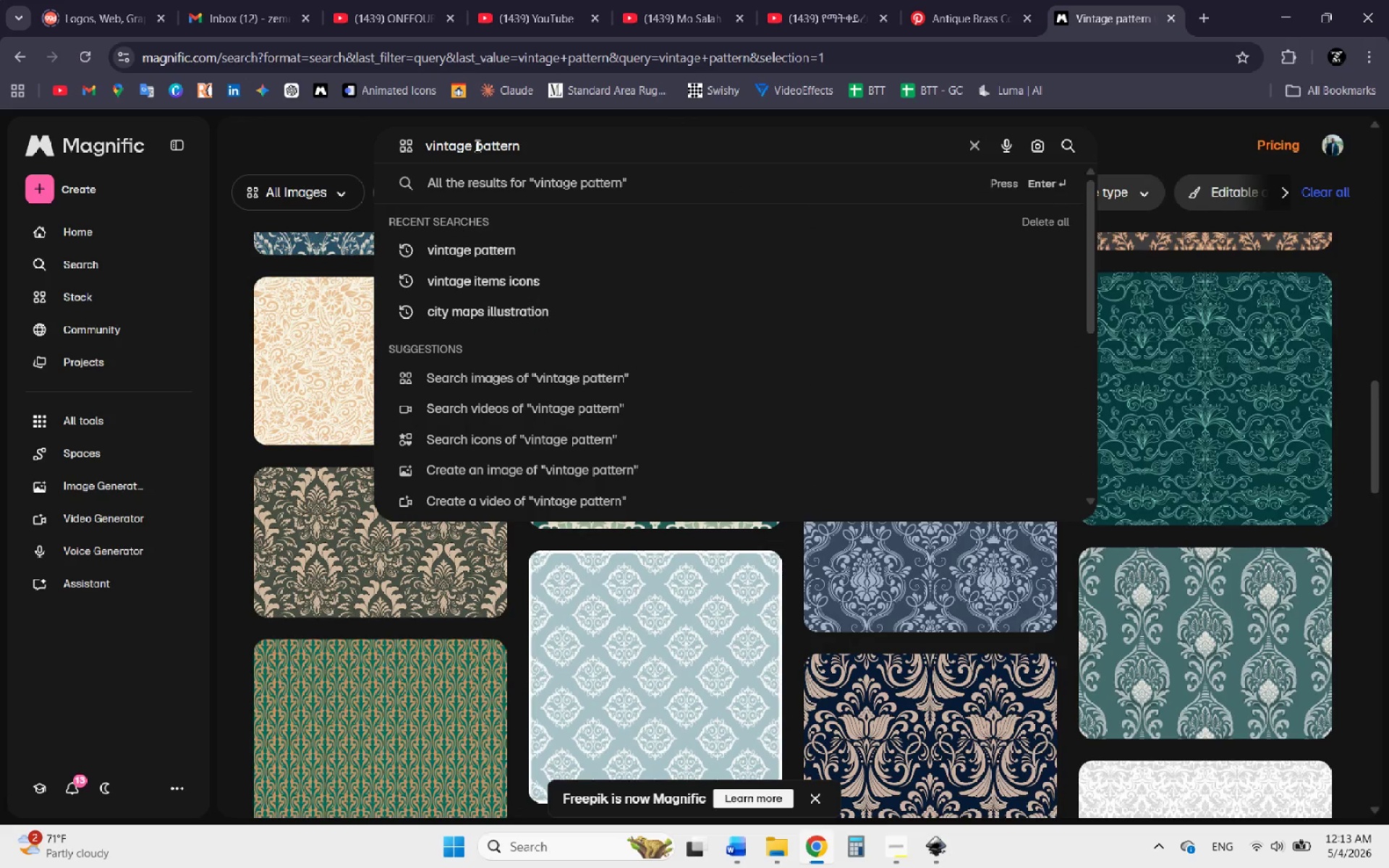 
type(item )
 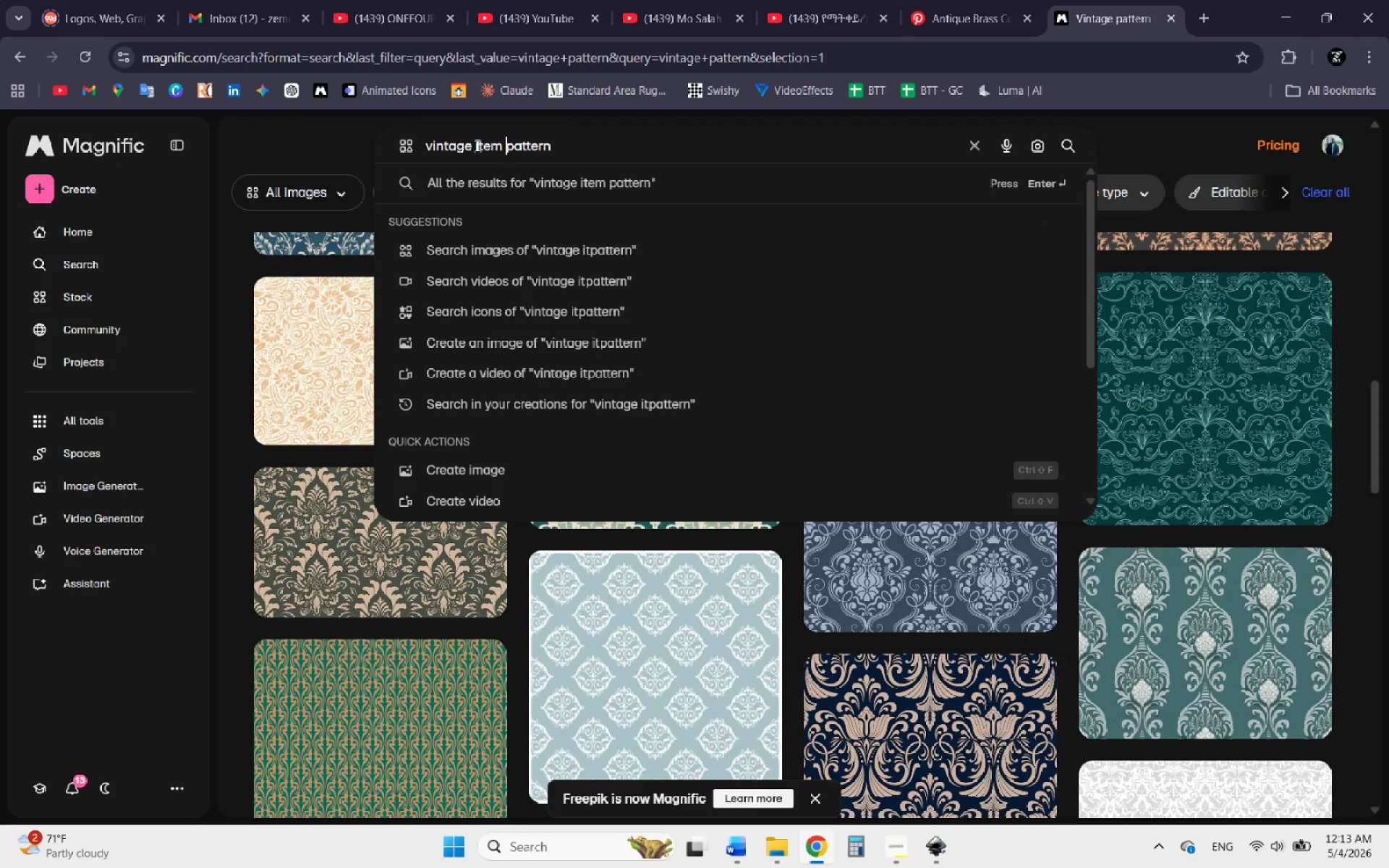 
key(Enter)
 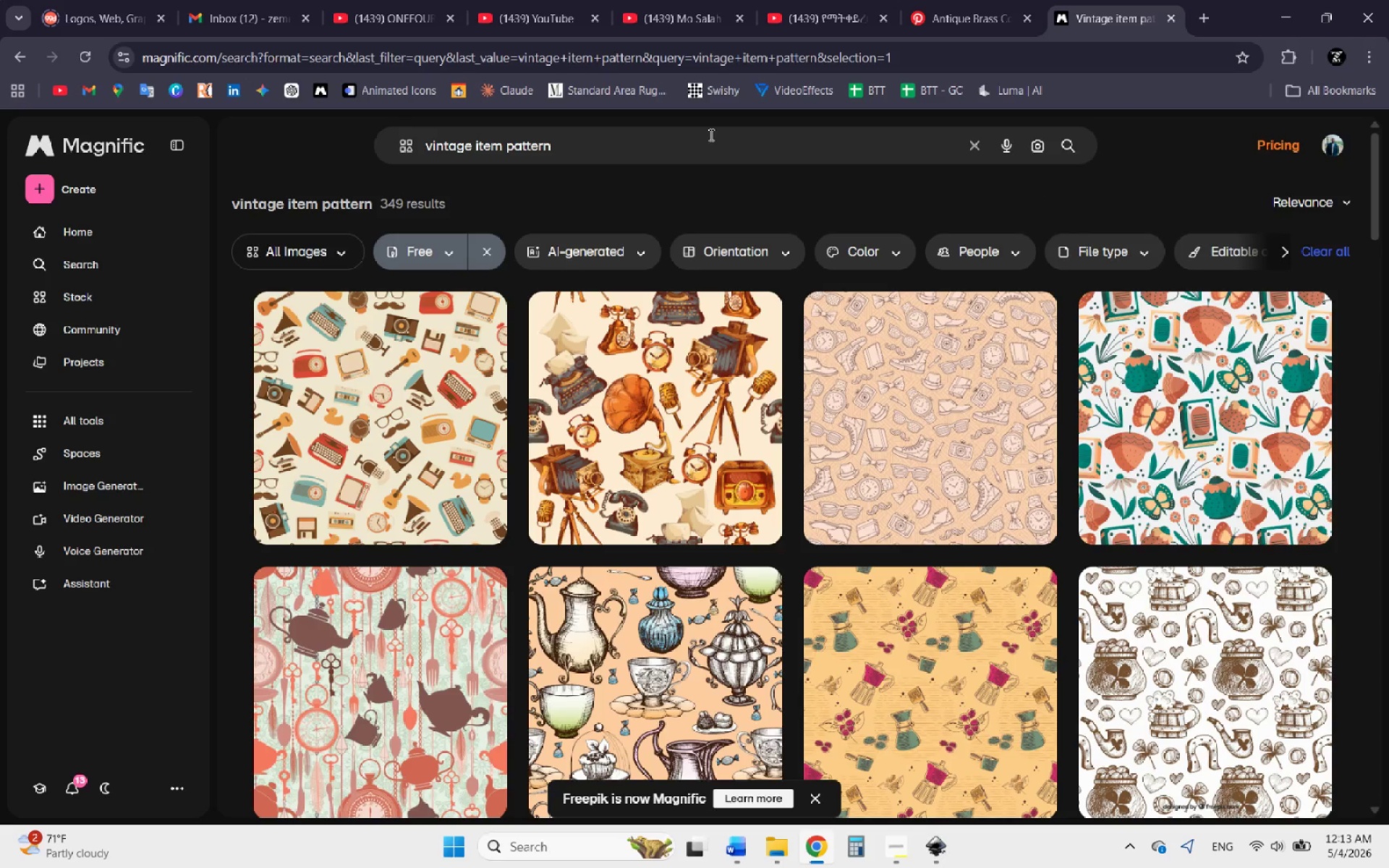 
wait(5.89)
 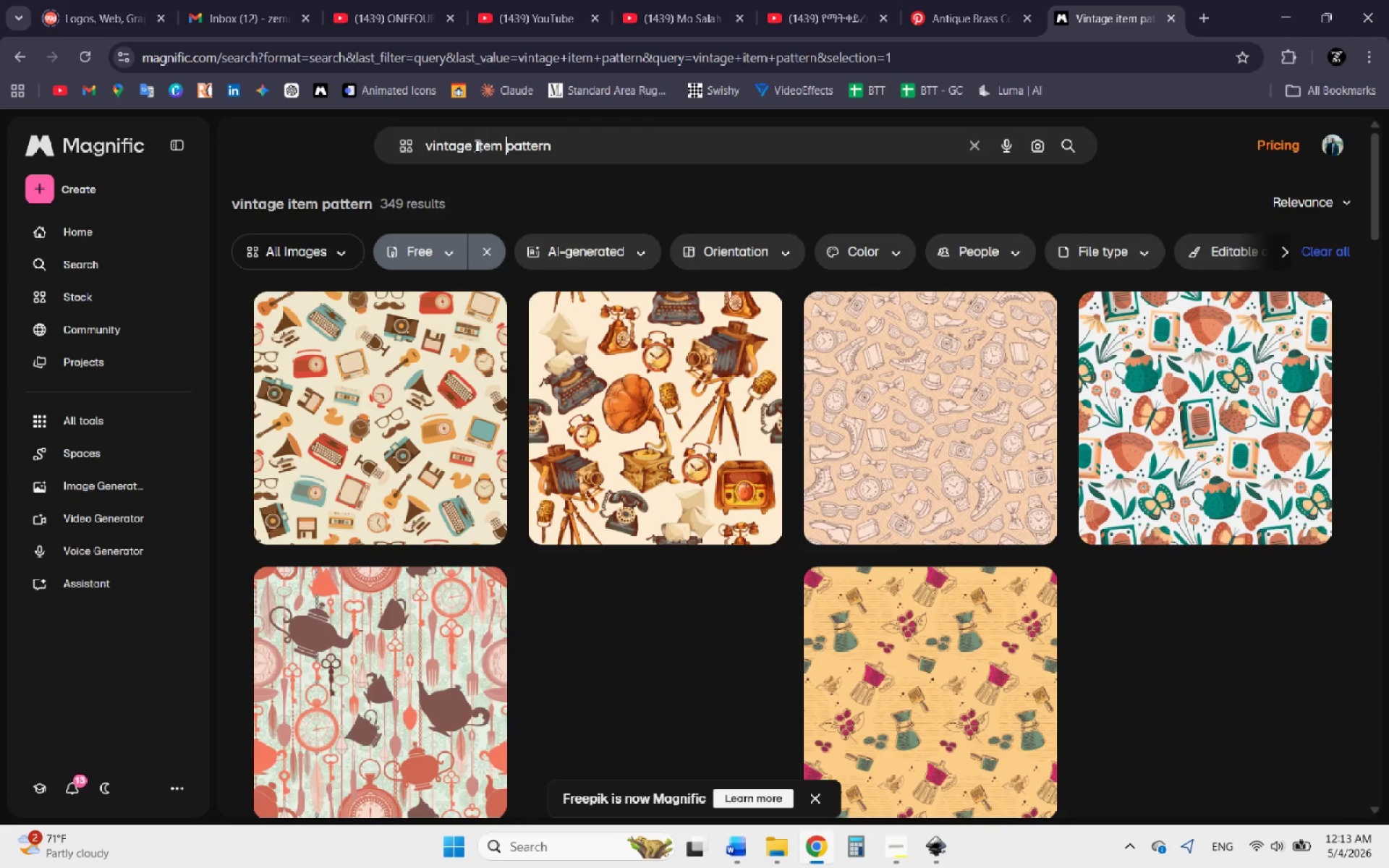 
left_click([371, 404])
 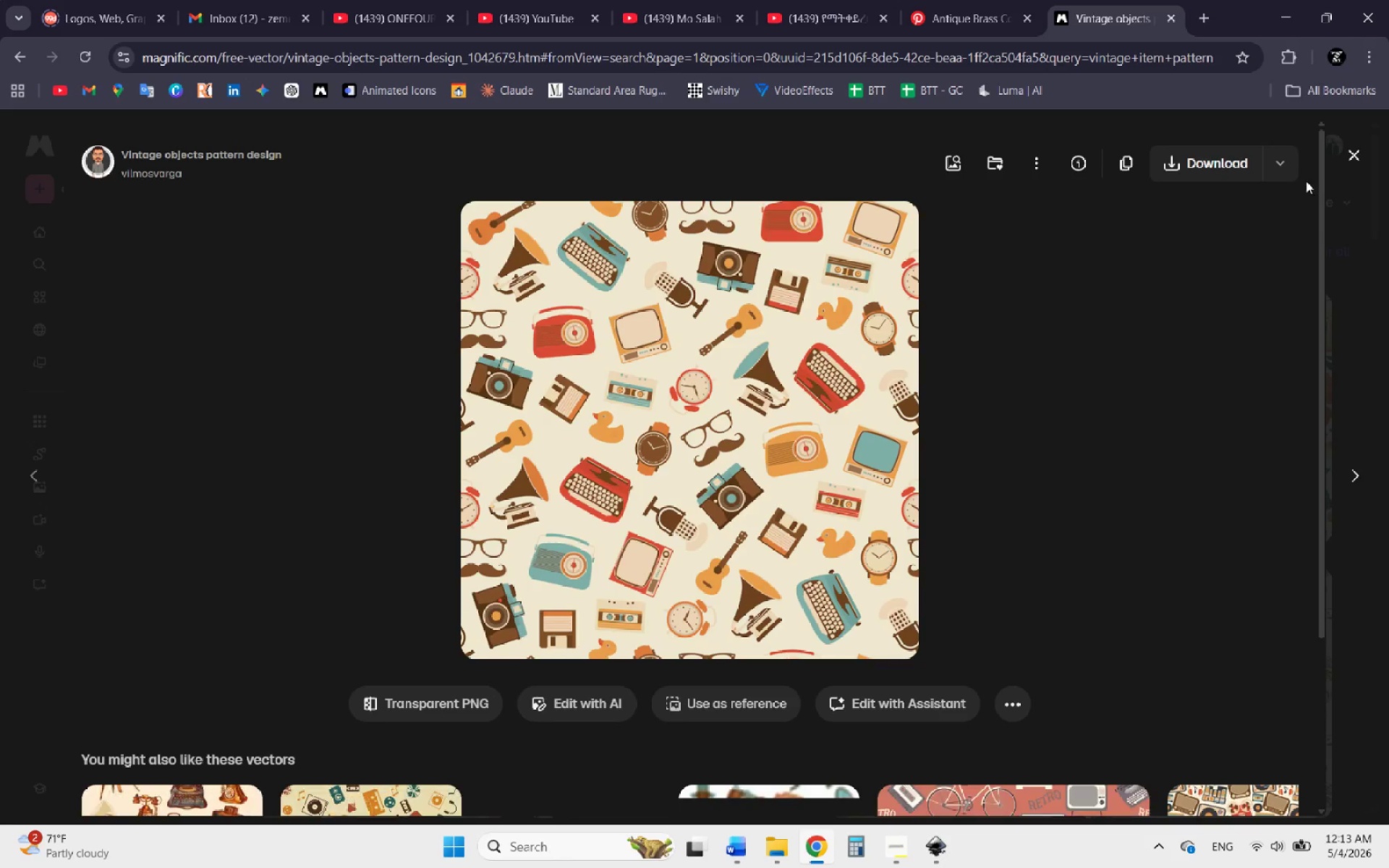 
left_click([1283, 161])
 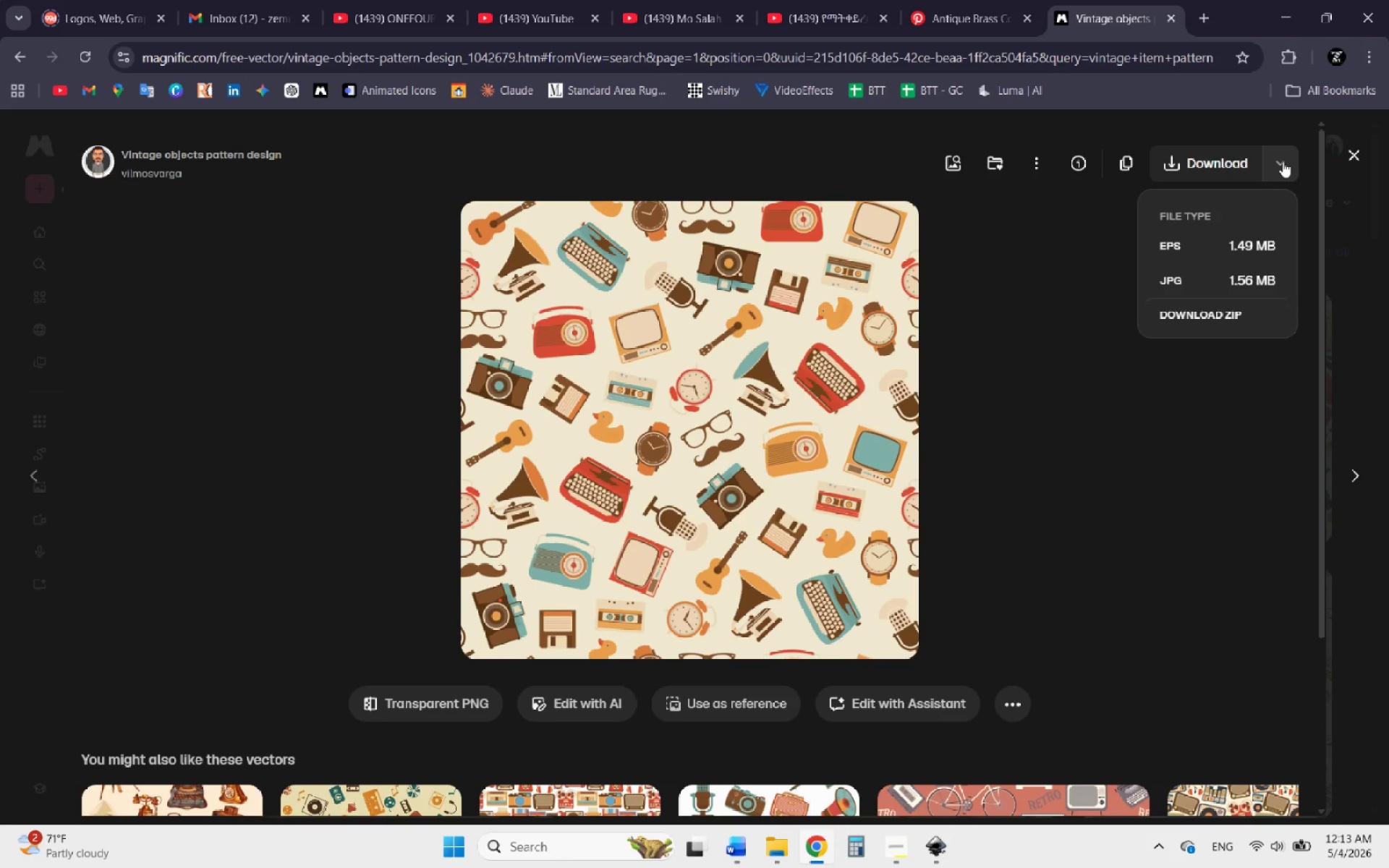 
wait(7.19)
 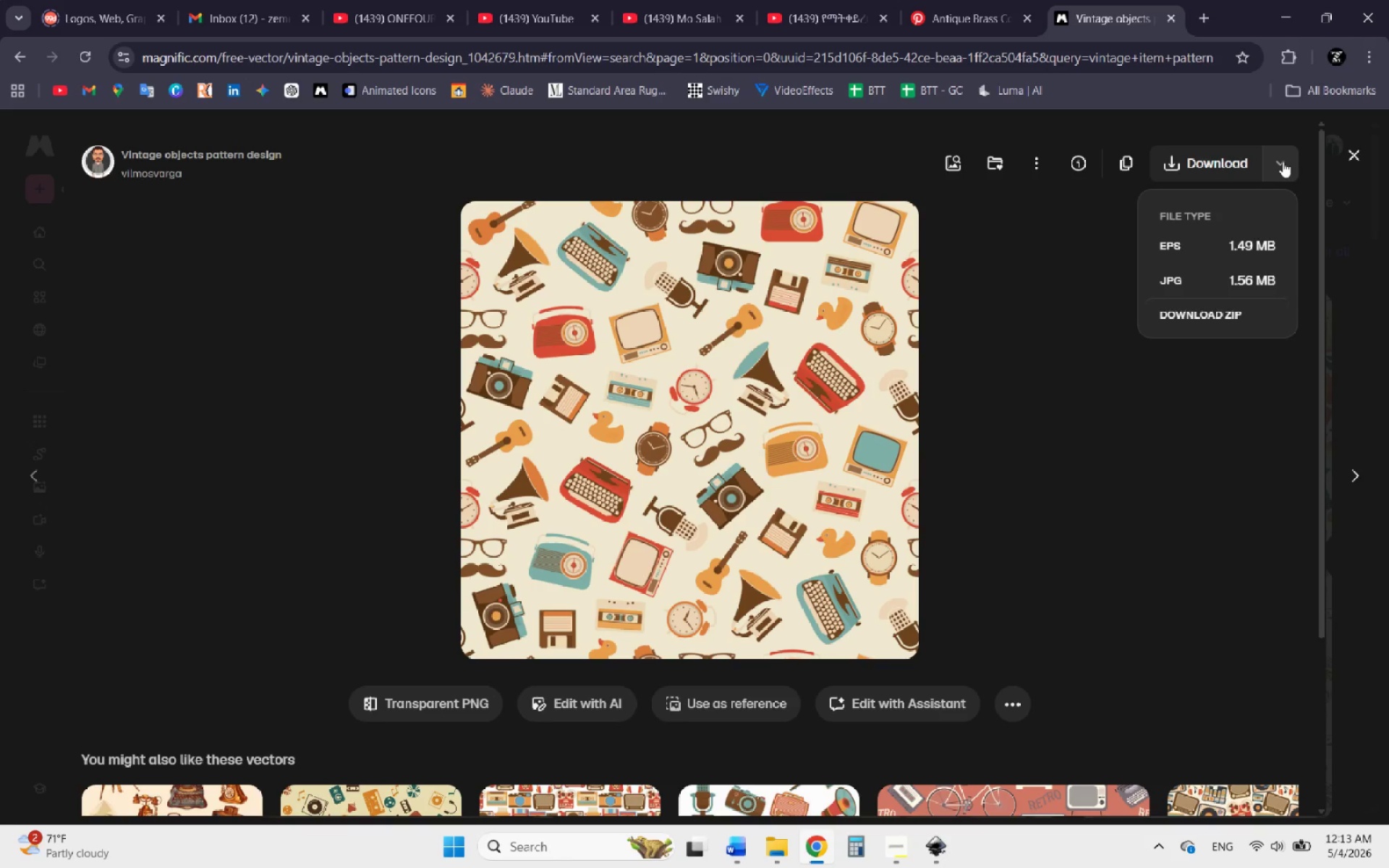 
left_click([1069, 435])
 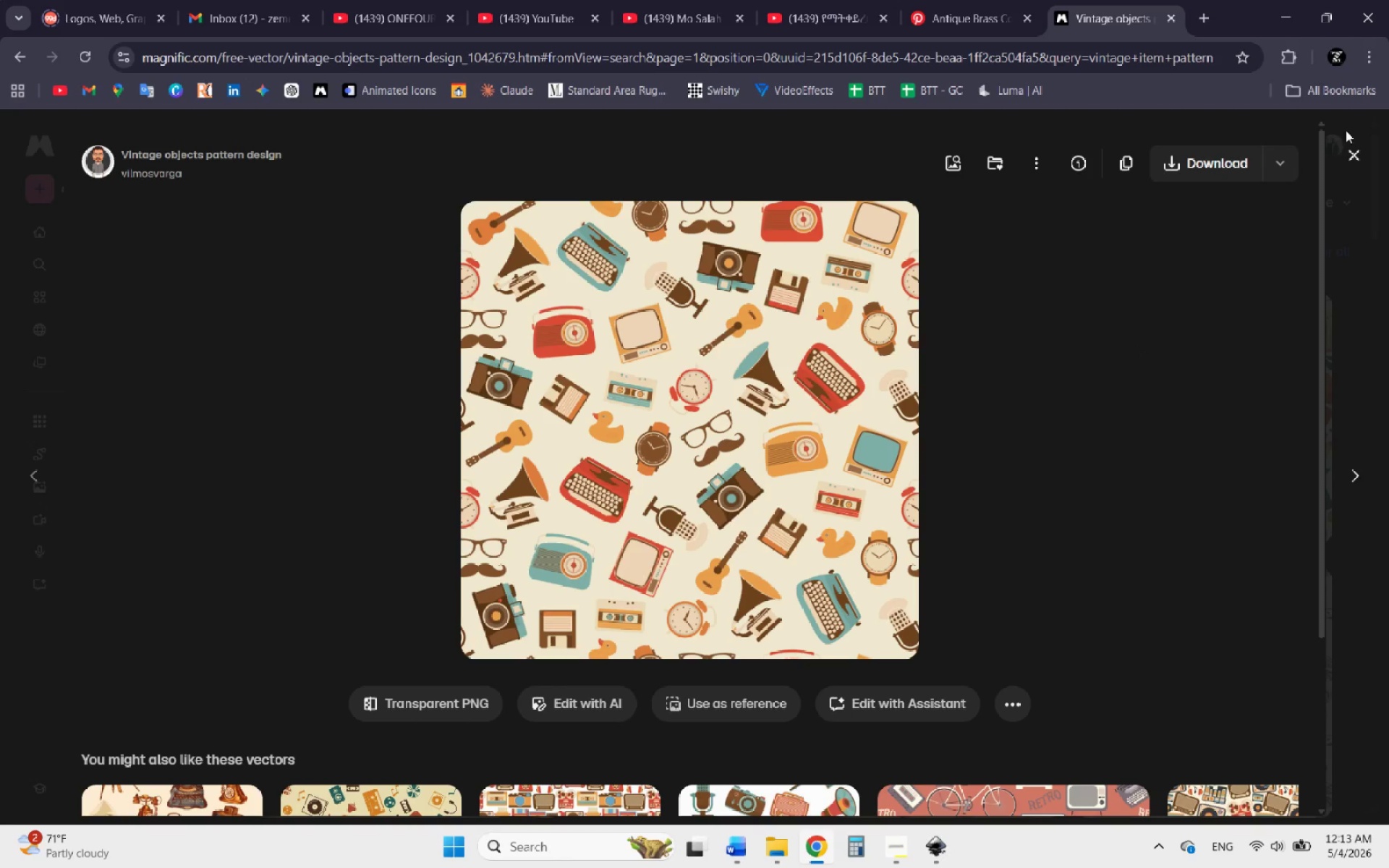 
left_click([1354, 151])
 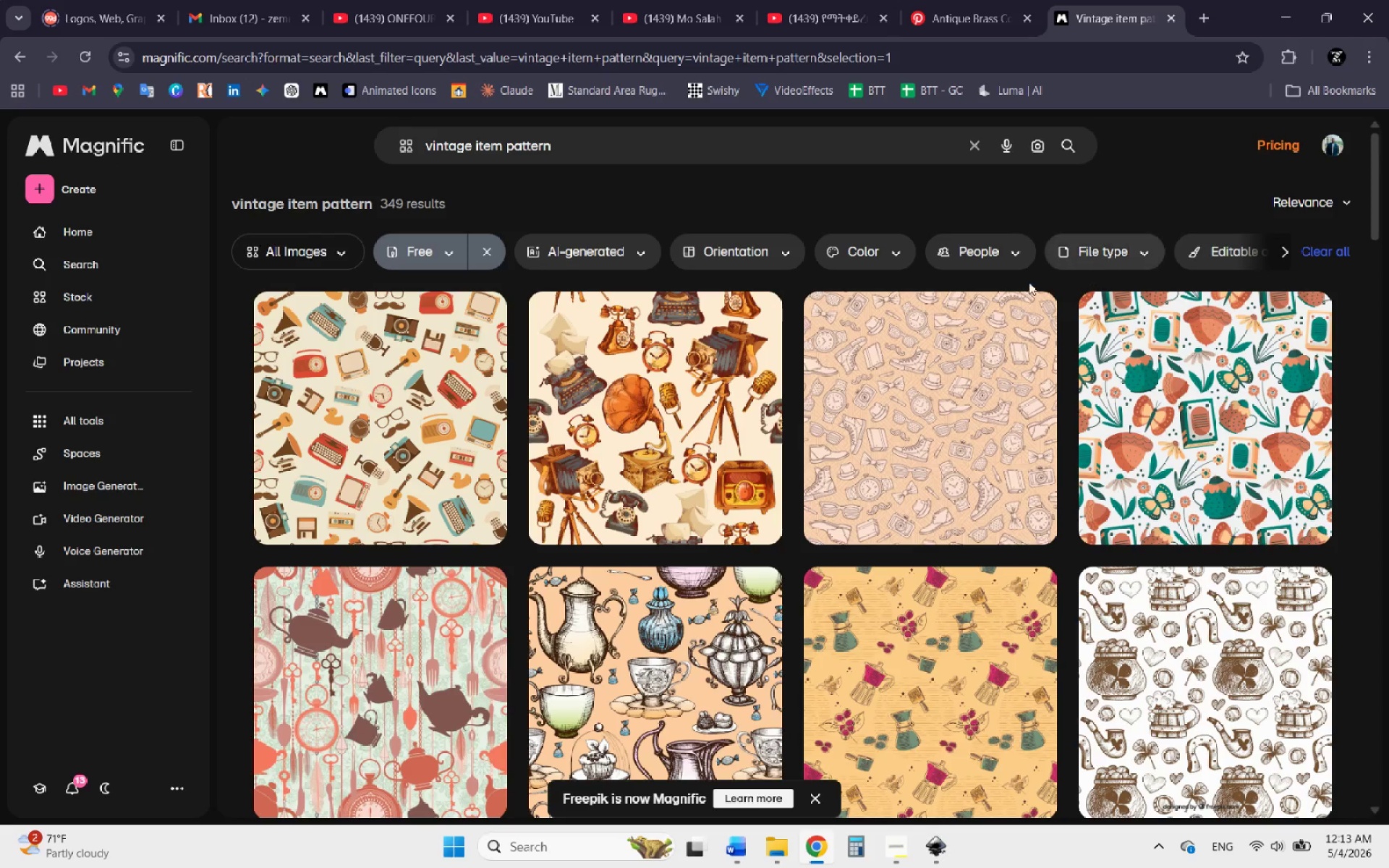 
scroll: coordinate [1071, 459], scroll_direction: down, amount: 10.0
 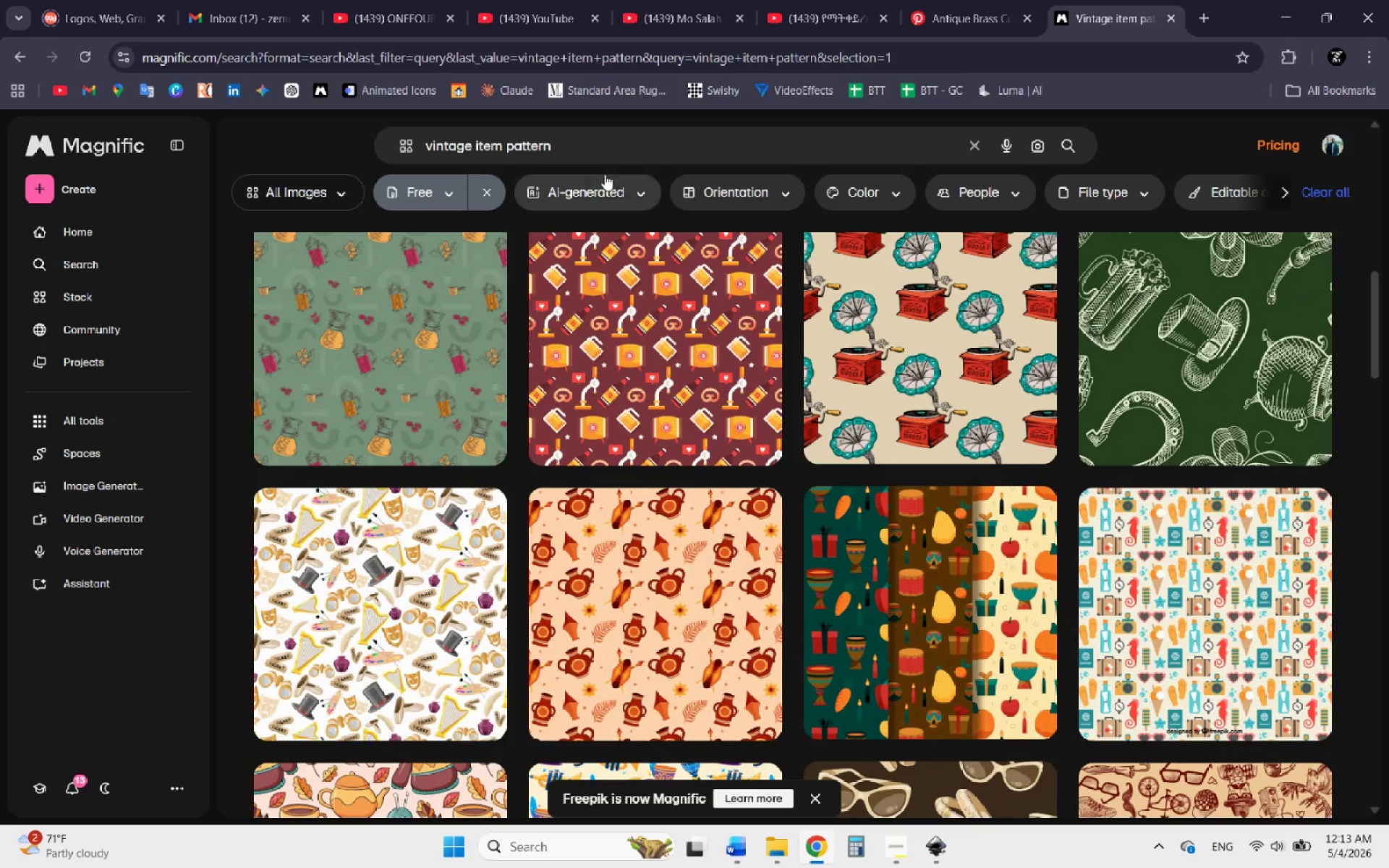 
left_click_drag(start_coordinate=[572, 141], to_coordinate=[318, 119])
 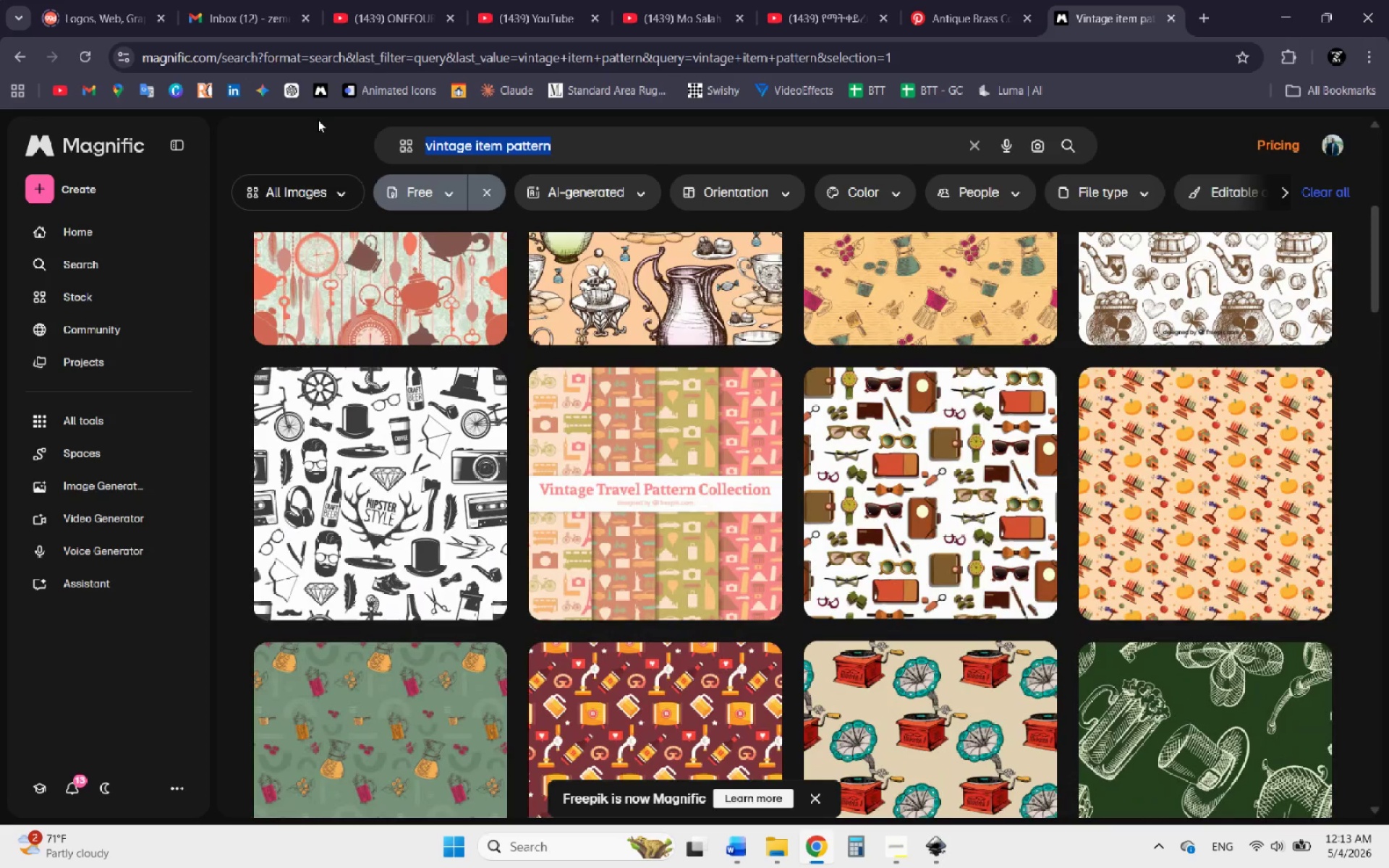 
key(Control+C)
 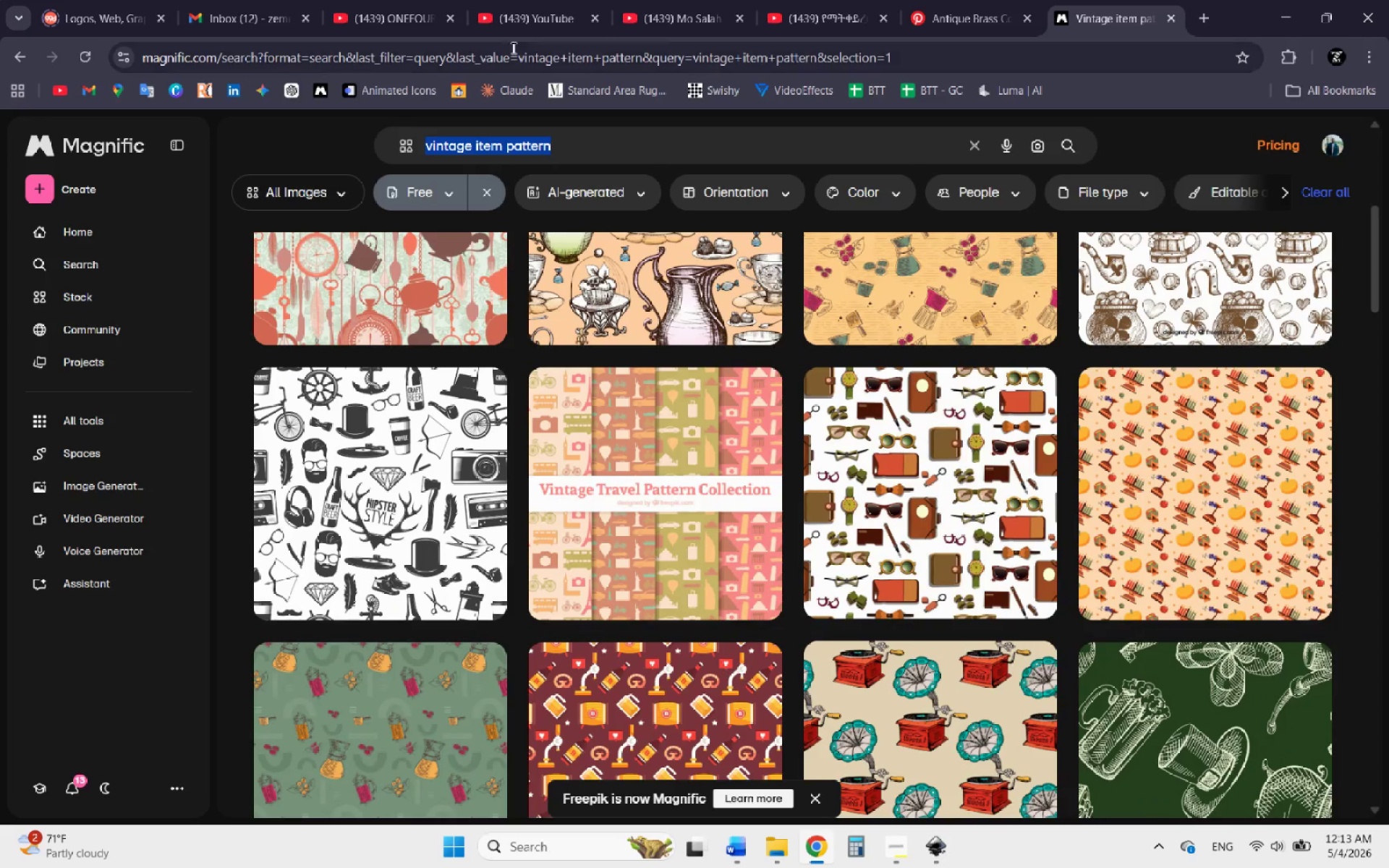 
key(Control+C)
 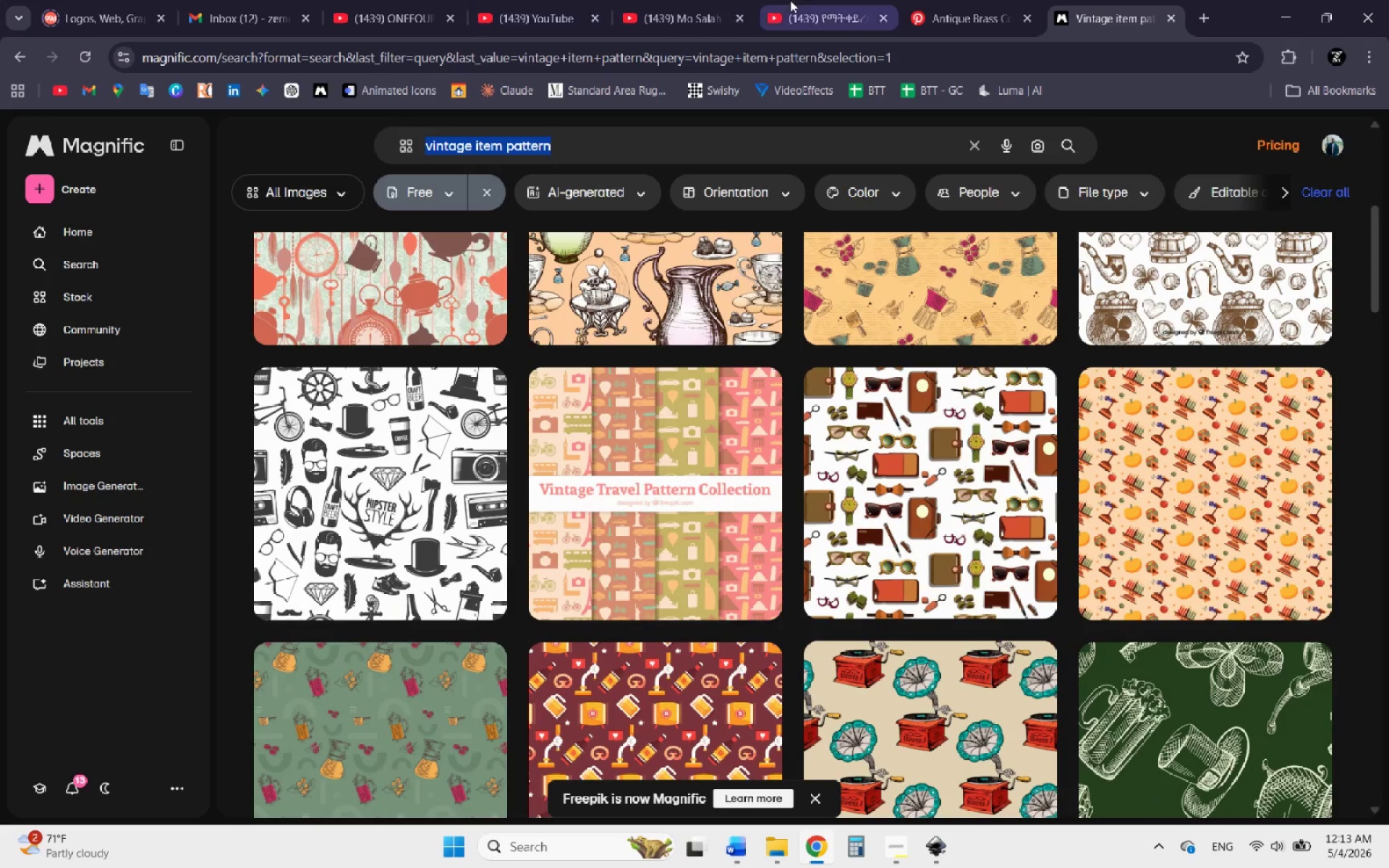 
key(Control+C)
 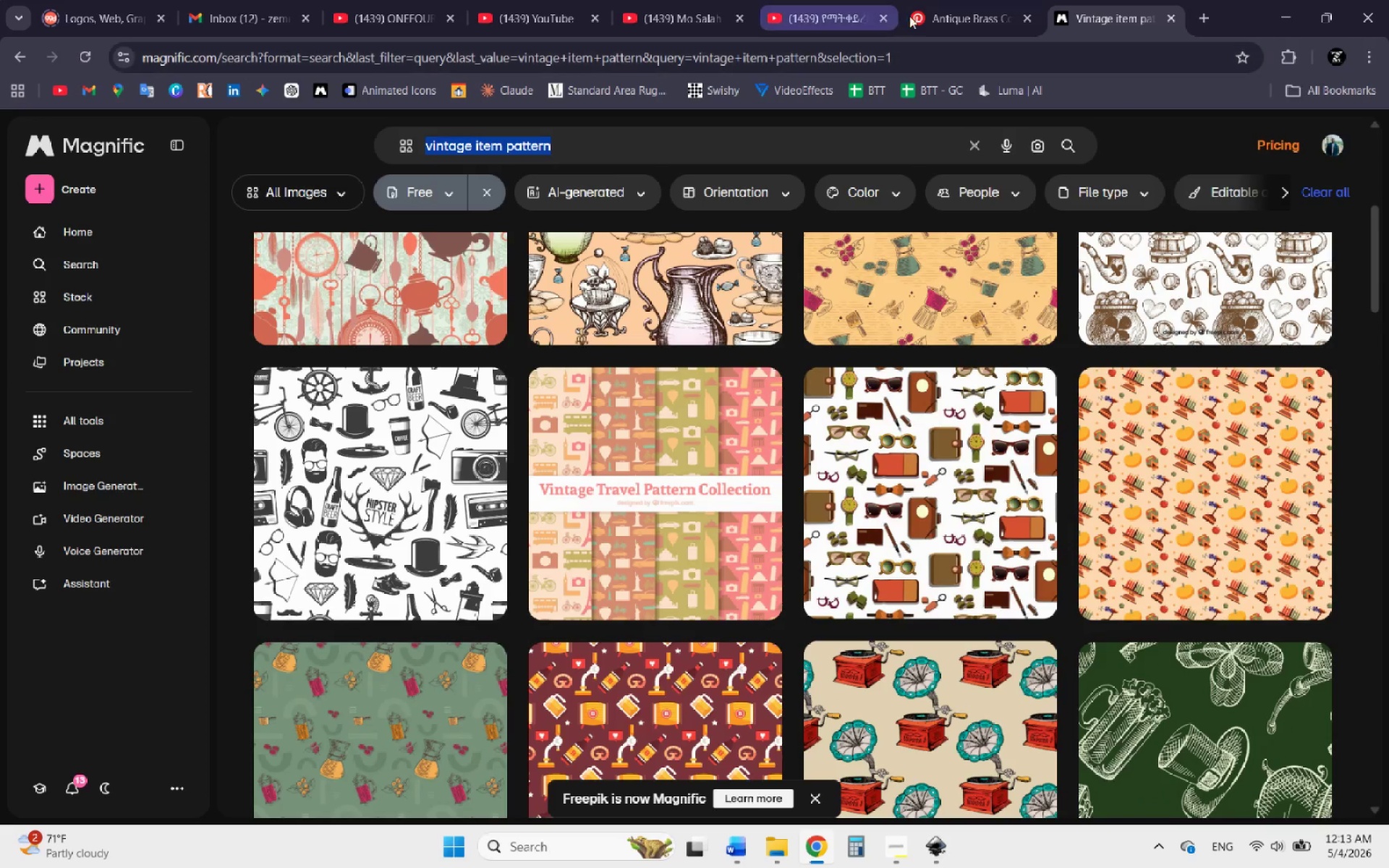 
left_click([932, 12])
 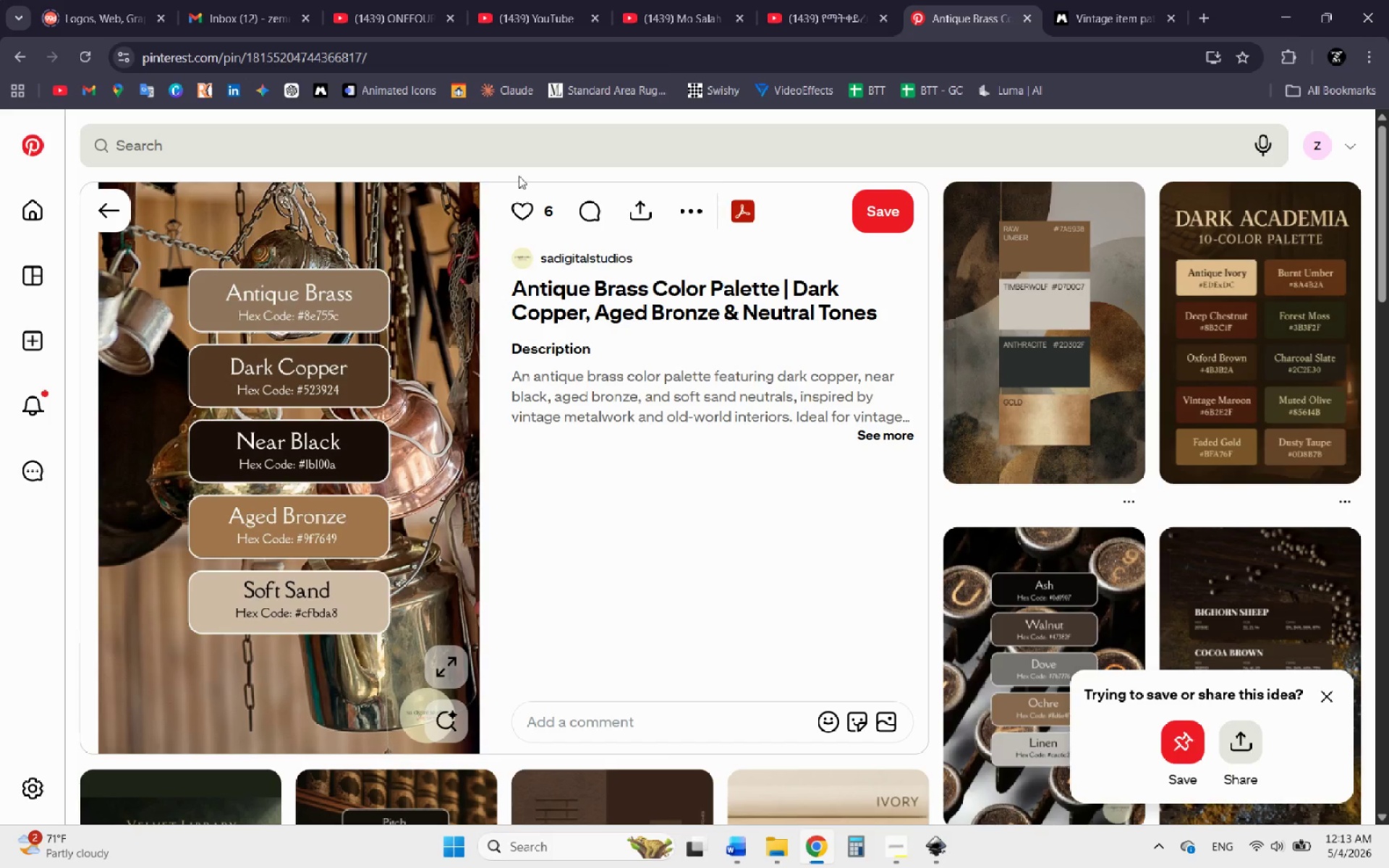 
left_click([384, 158])
 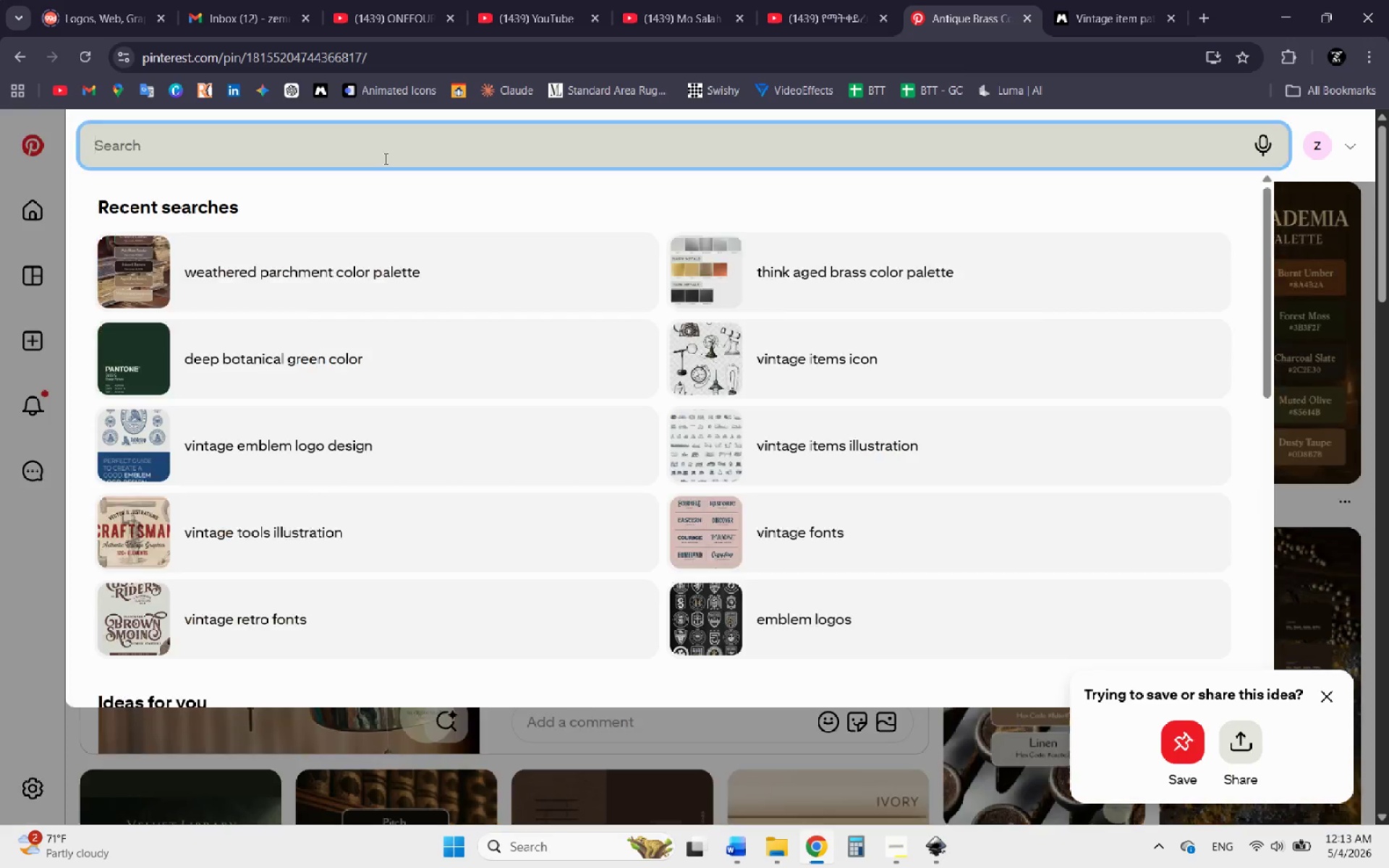 
key(Control+V)
 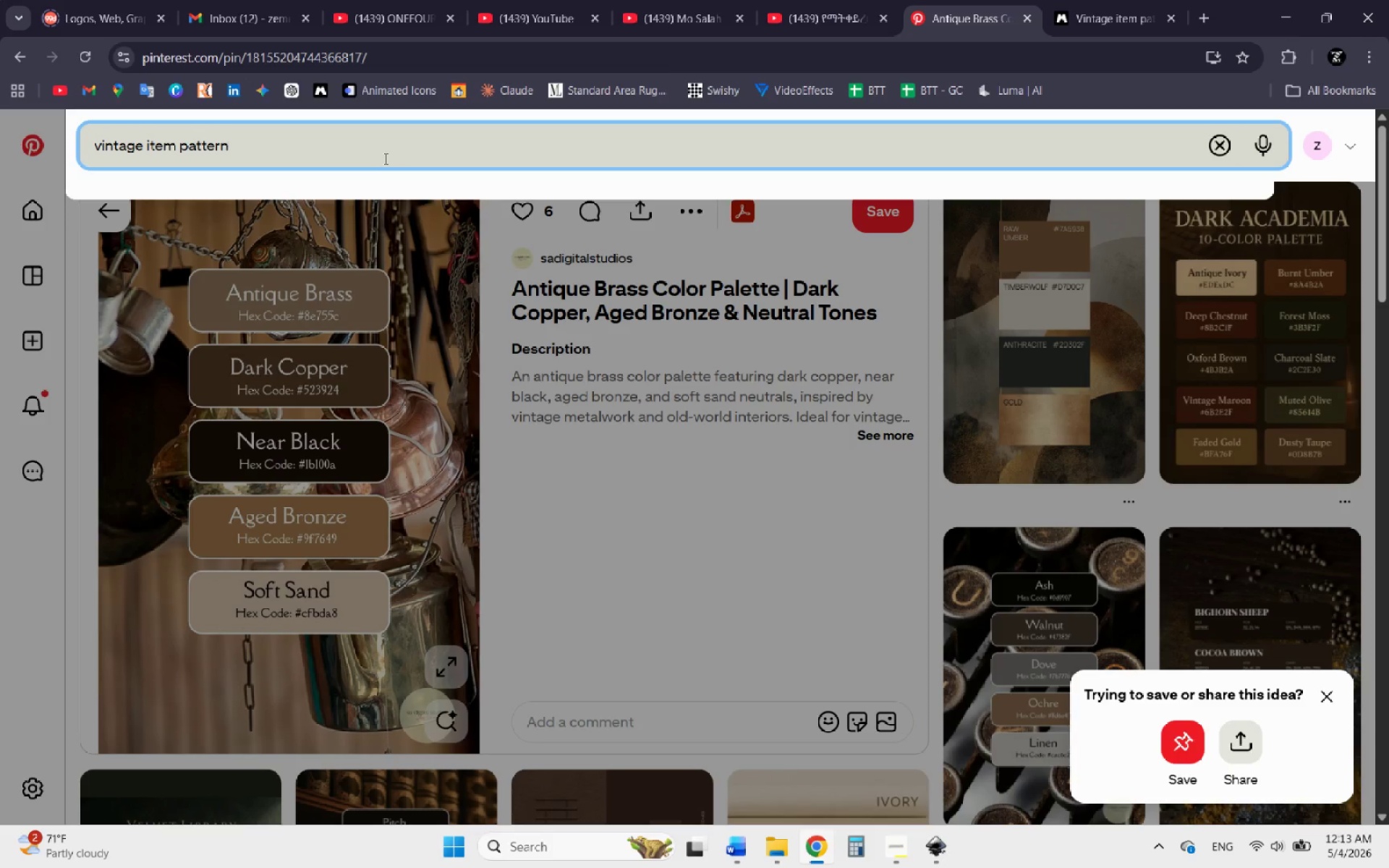 
key(Enter)
 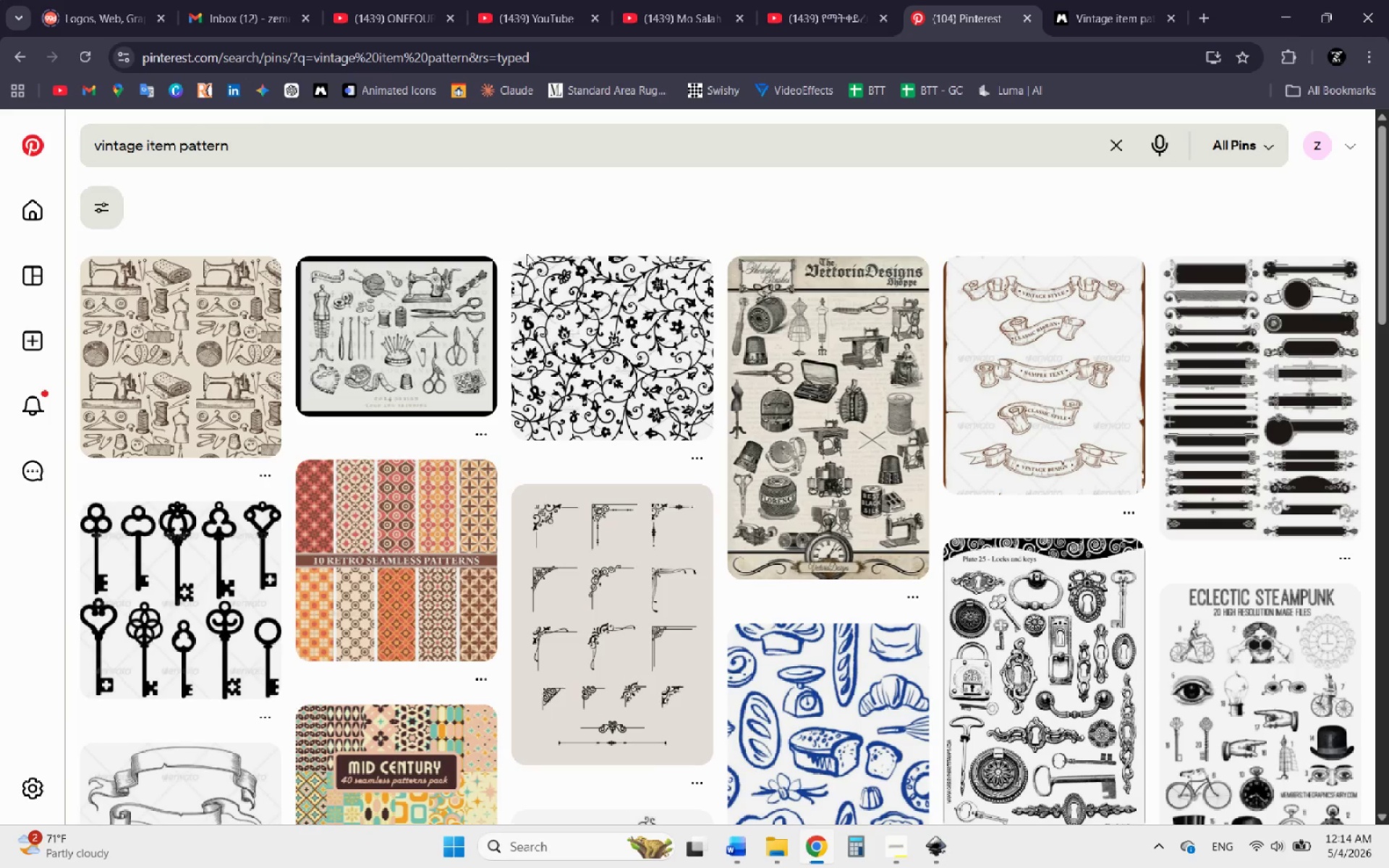 
wait(7.34)
 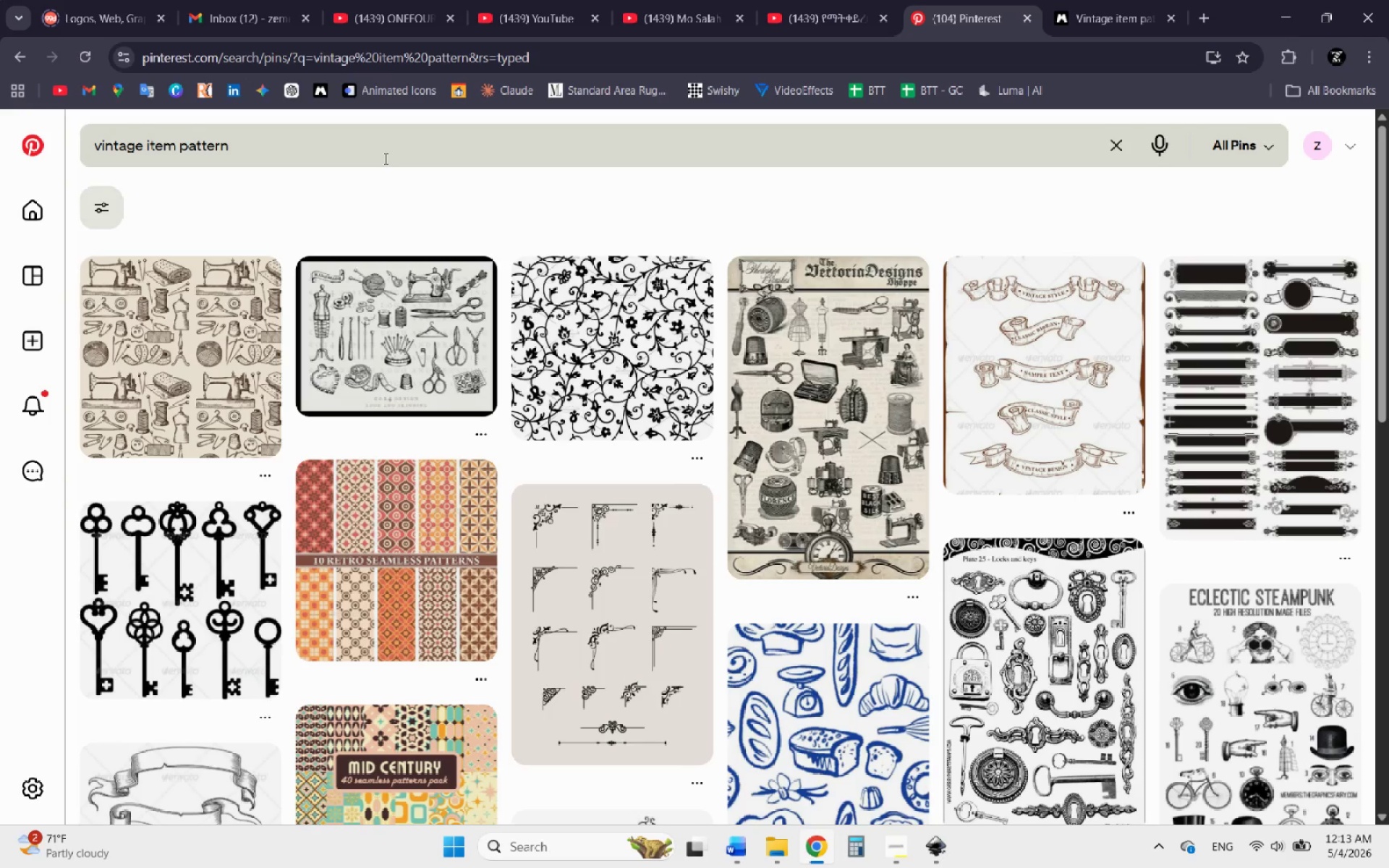 
left_click_drag(start_coordinate=[177, 145], to_coordinate=[148, 153])
 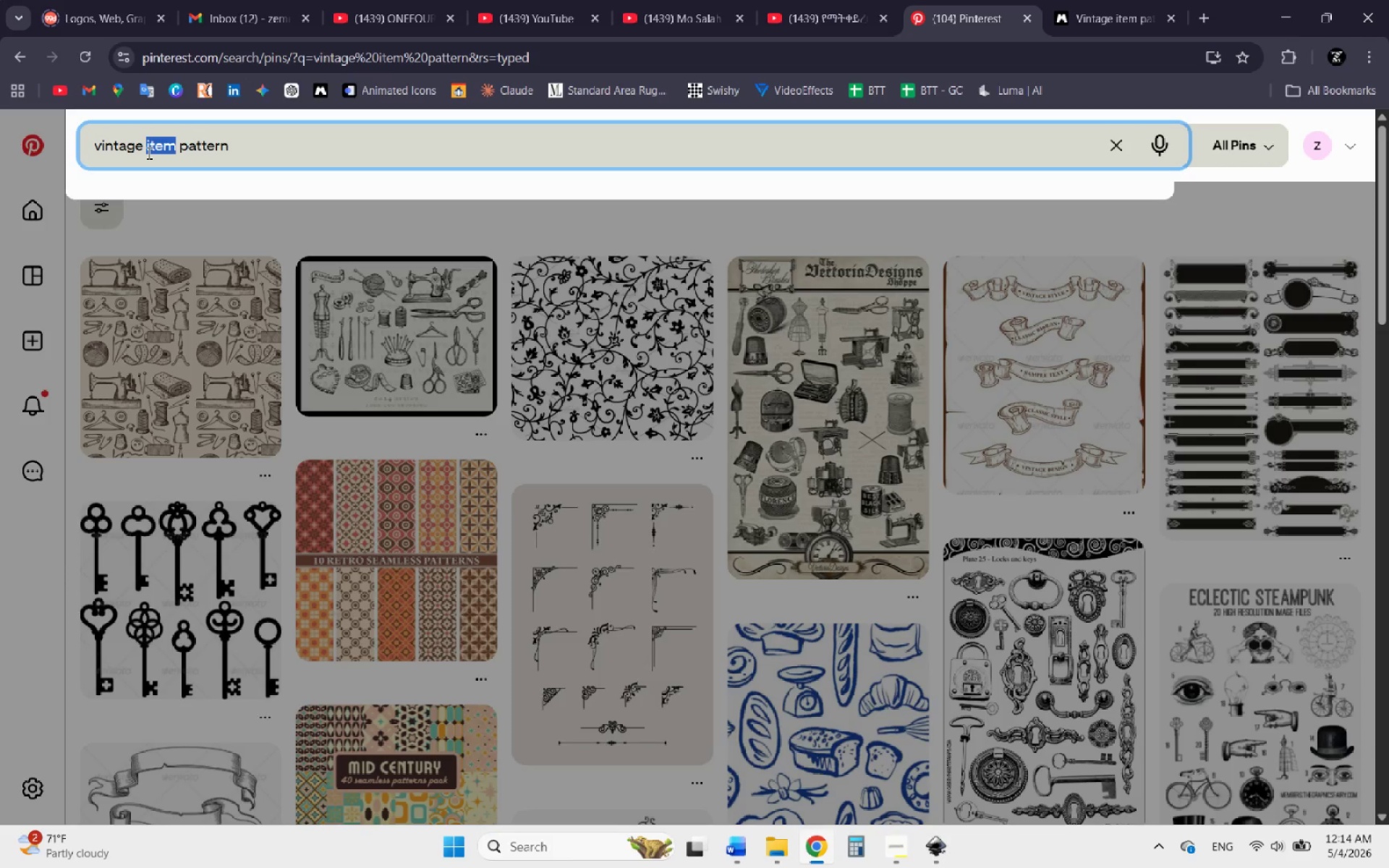 
key(Backspace)
 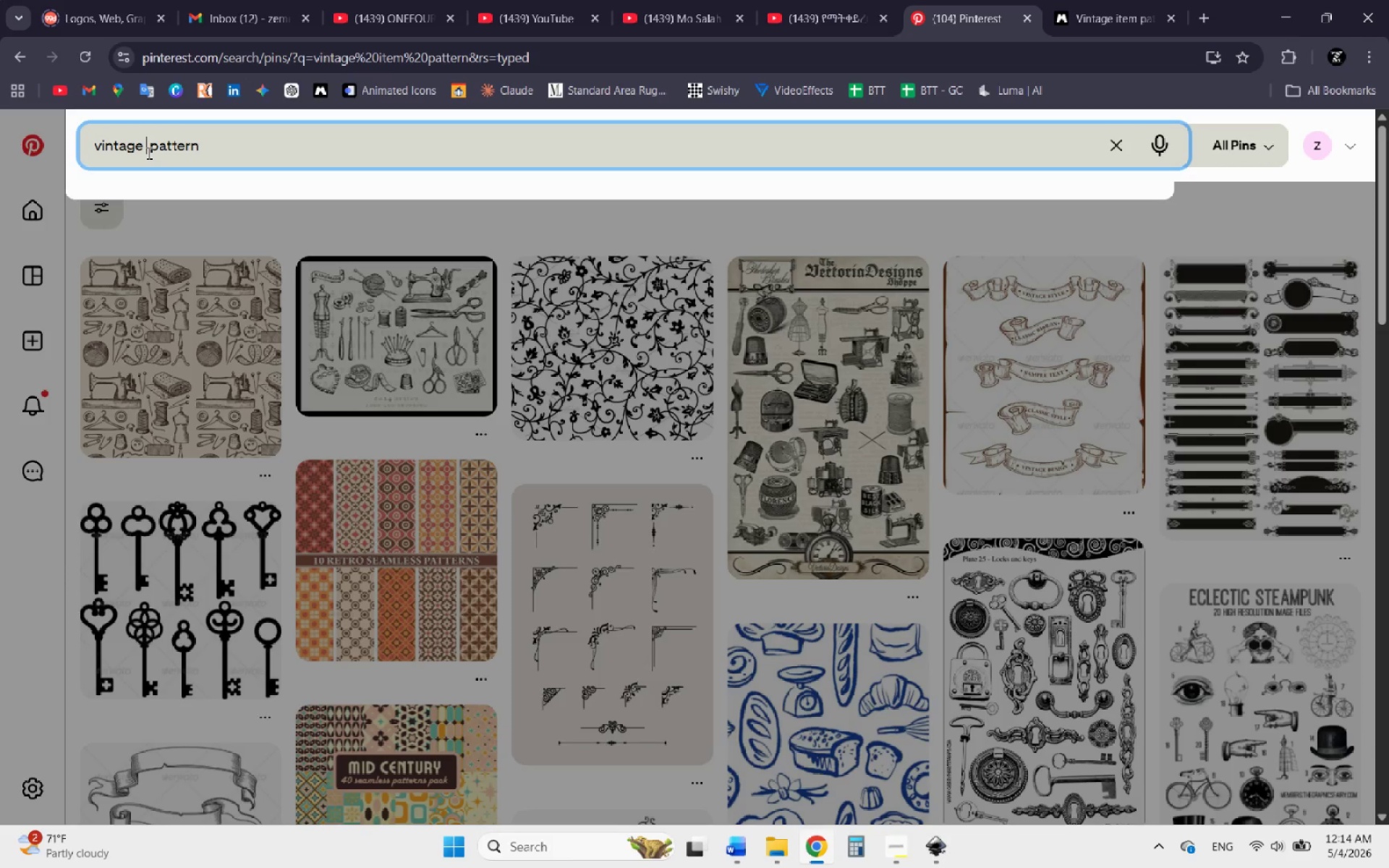 
key(Backspace)
 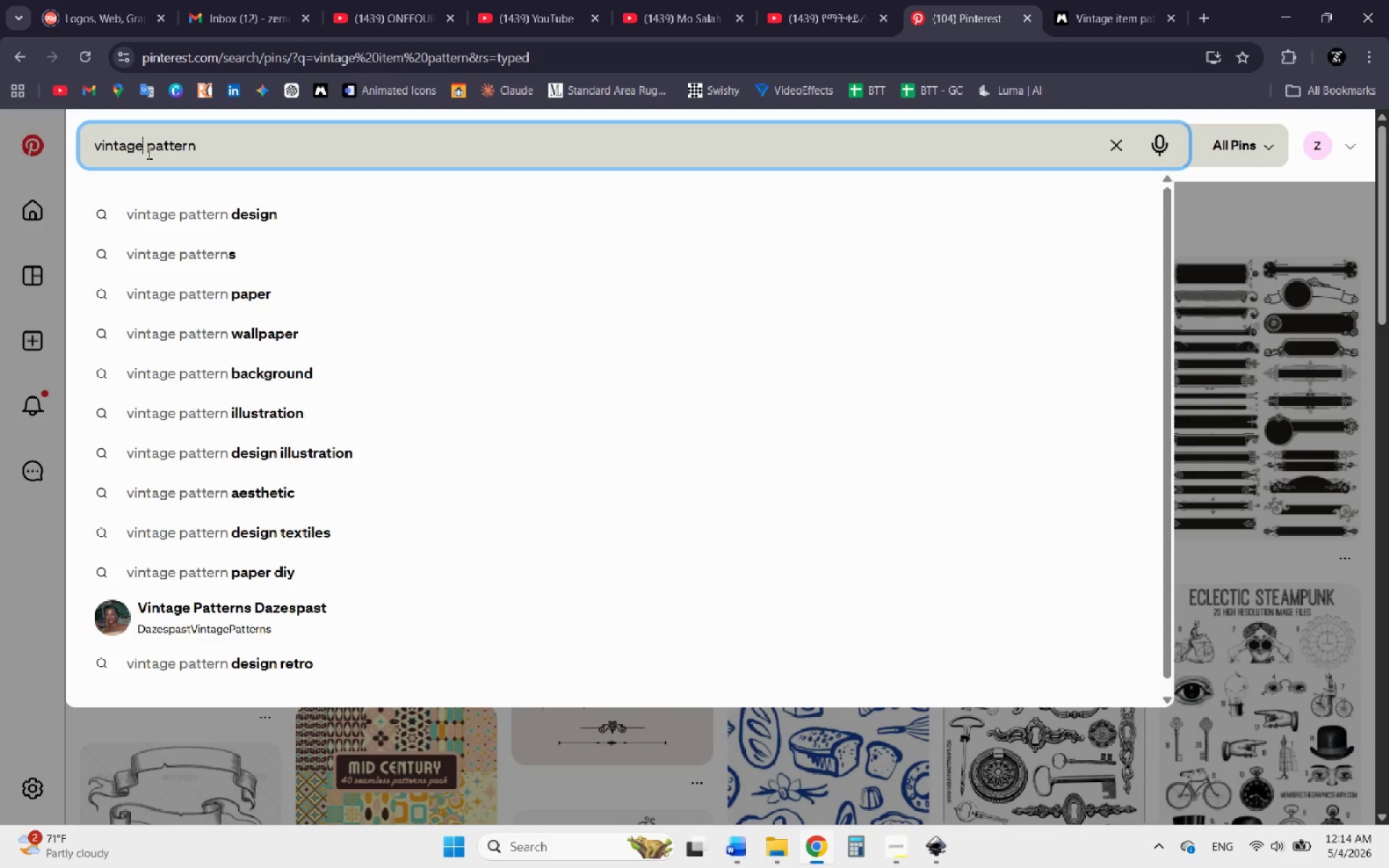 
key(Enter)
 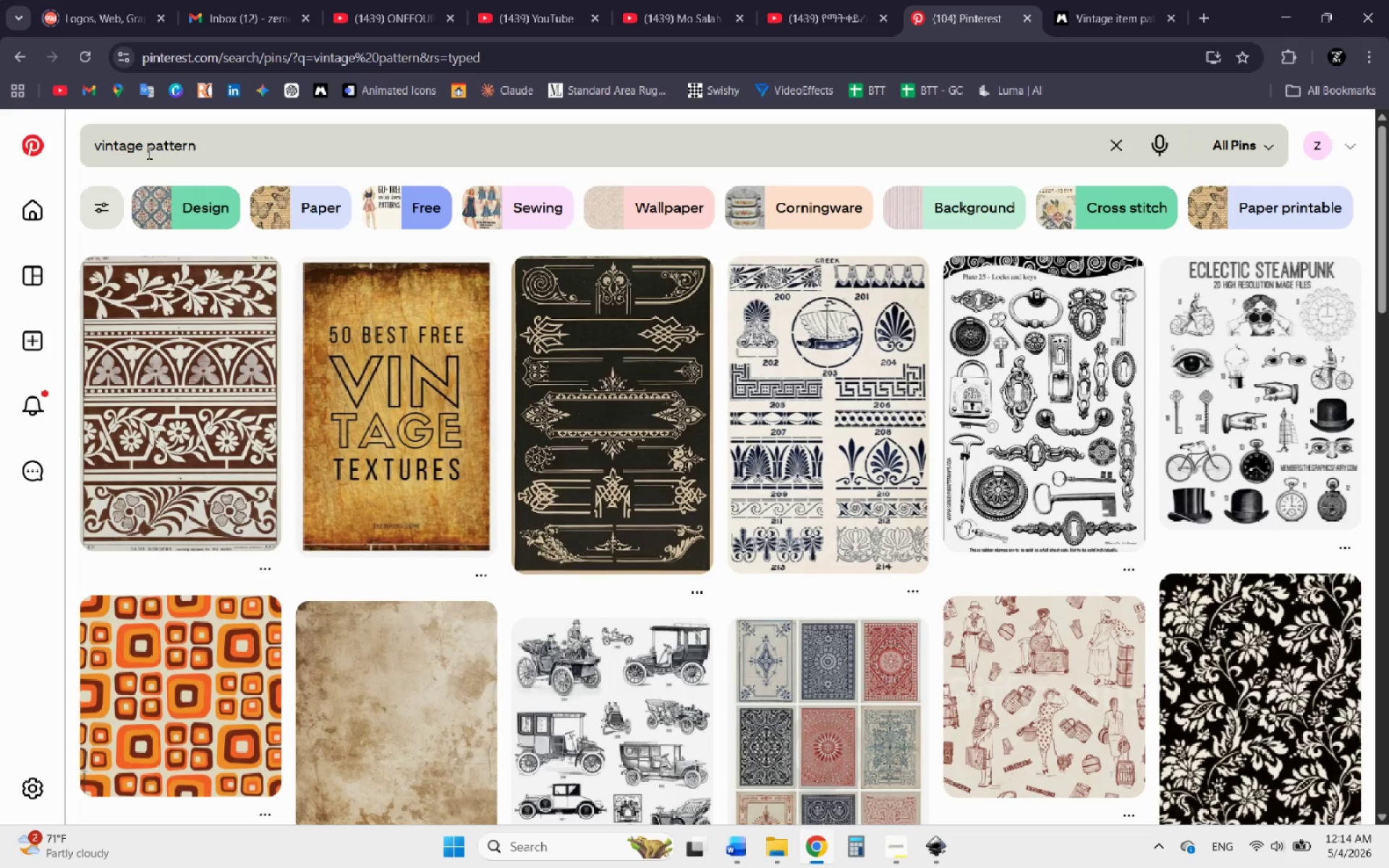 
wait(15.04)
 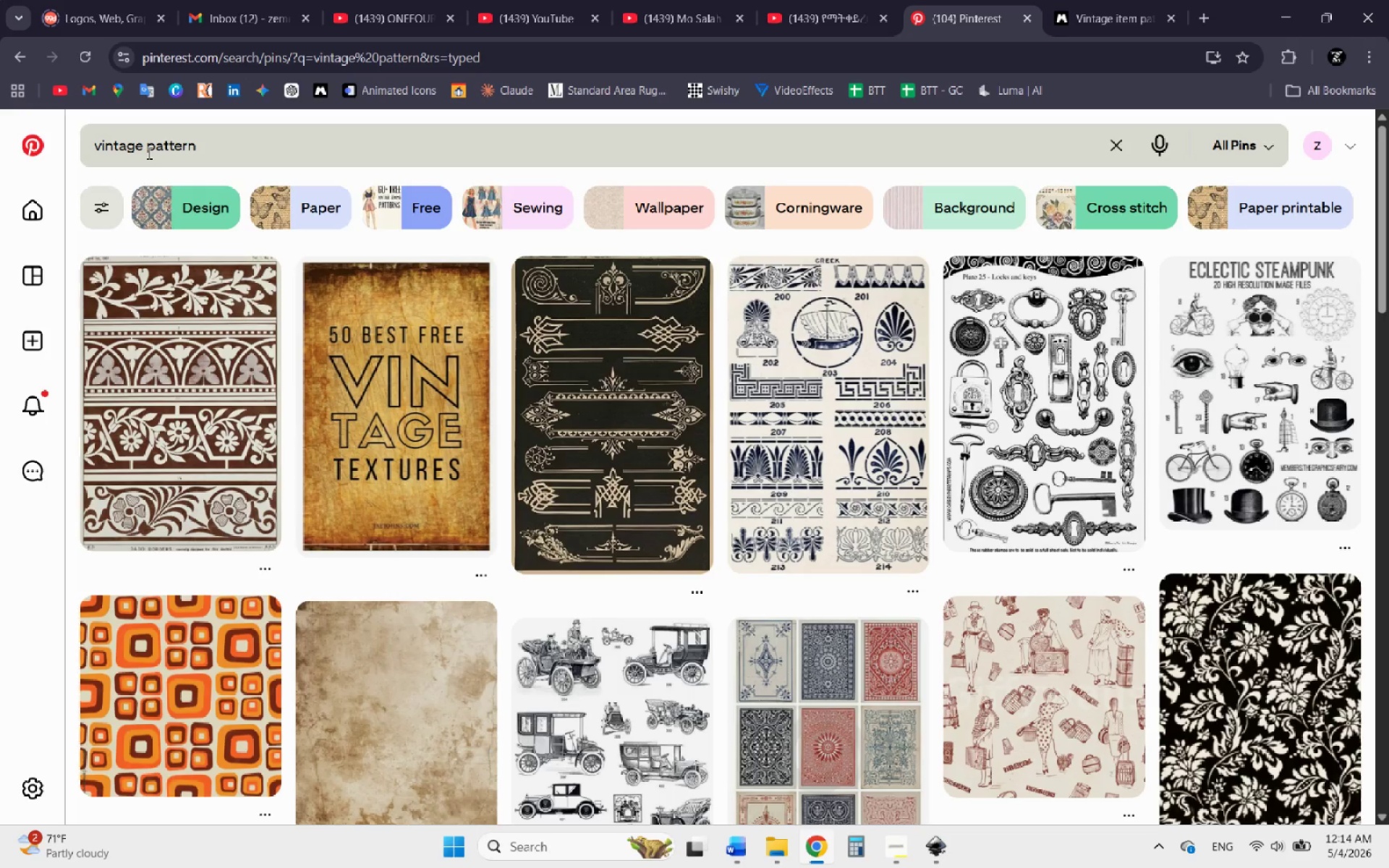 
mouse_move([209, 292])
 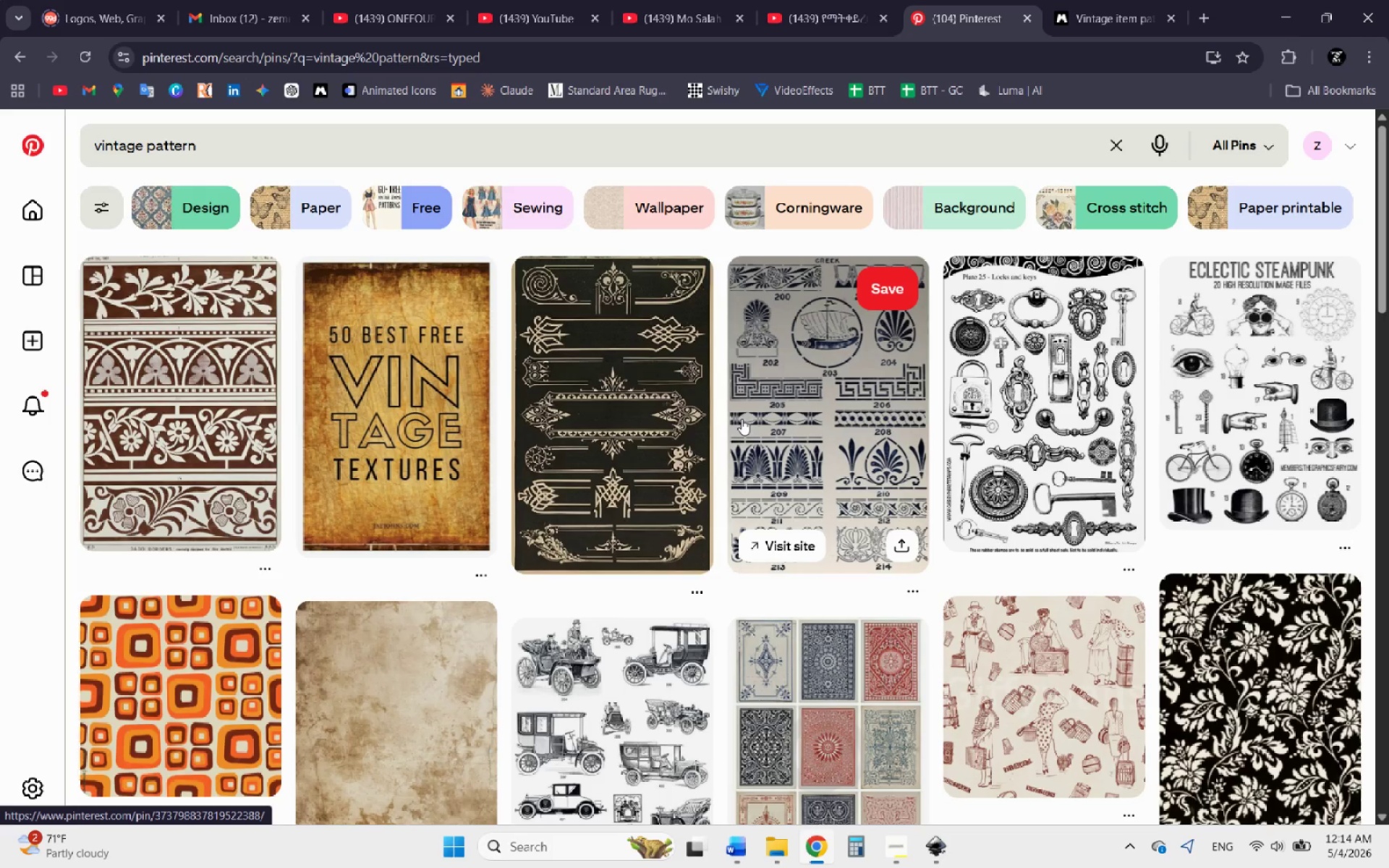 
scroll: coordinate [742, 419], scroll_direction: down, amount: 6.0
 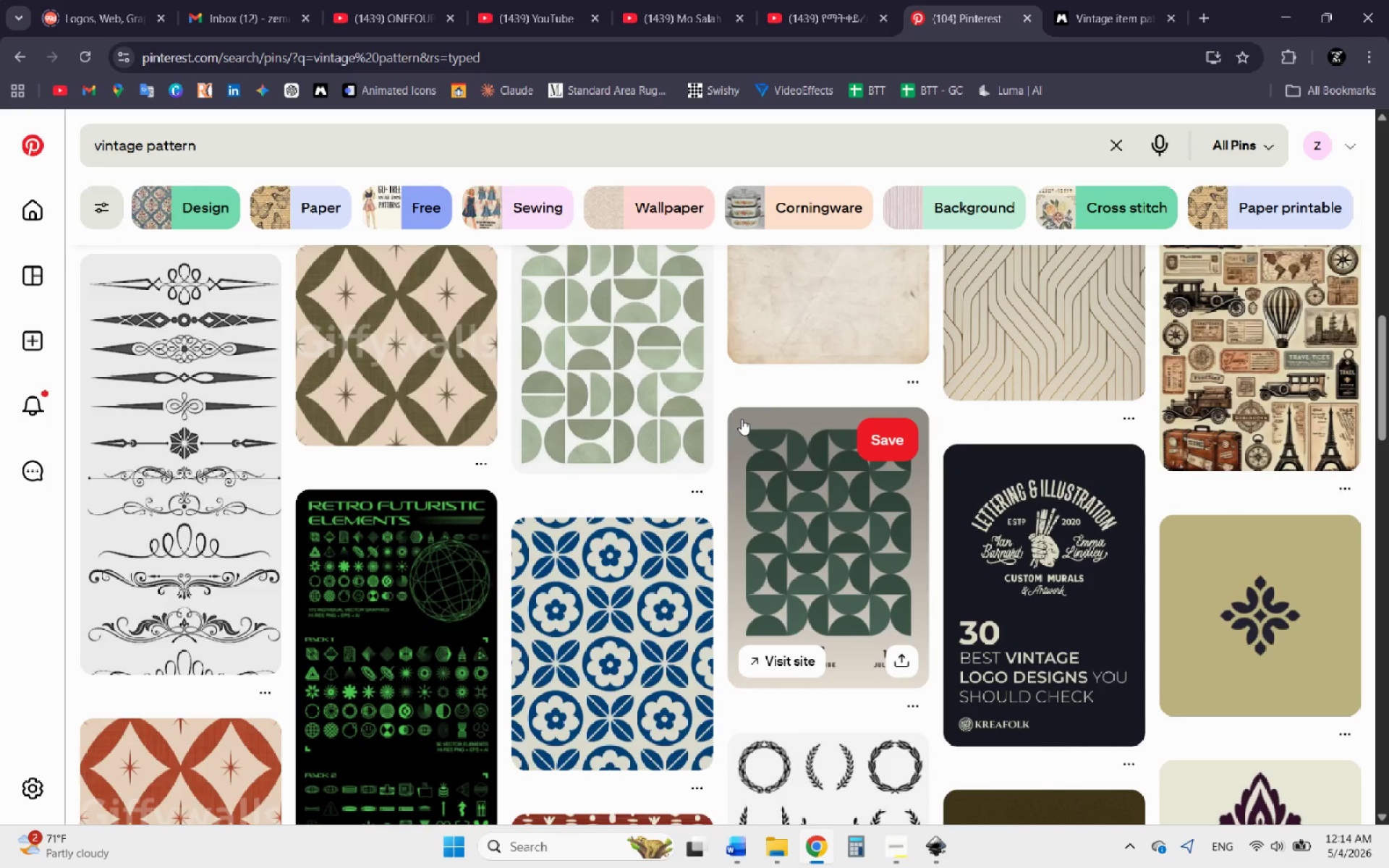 
scroll: coordinate [742, 419], scroll_direction: down, amount: 2.0
 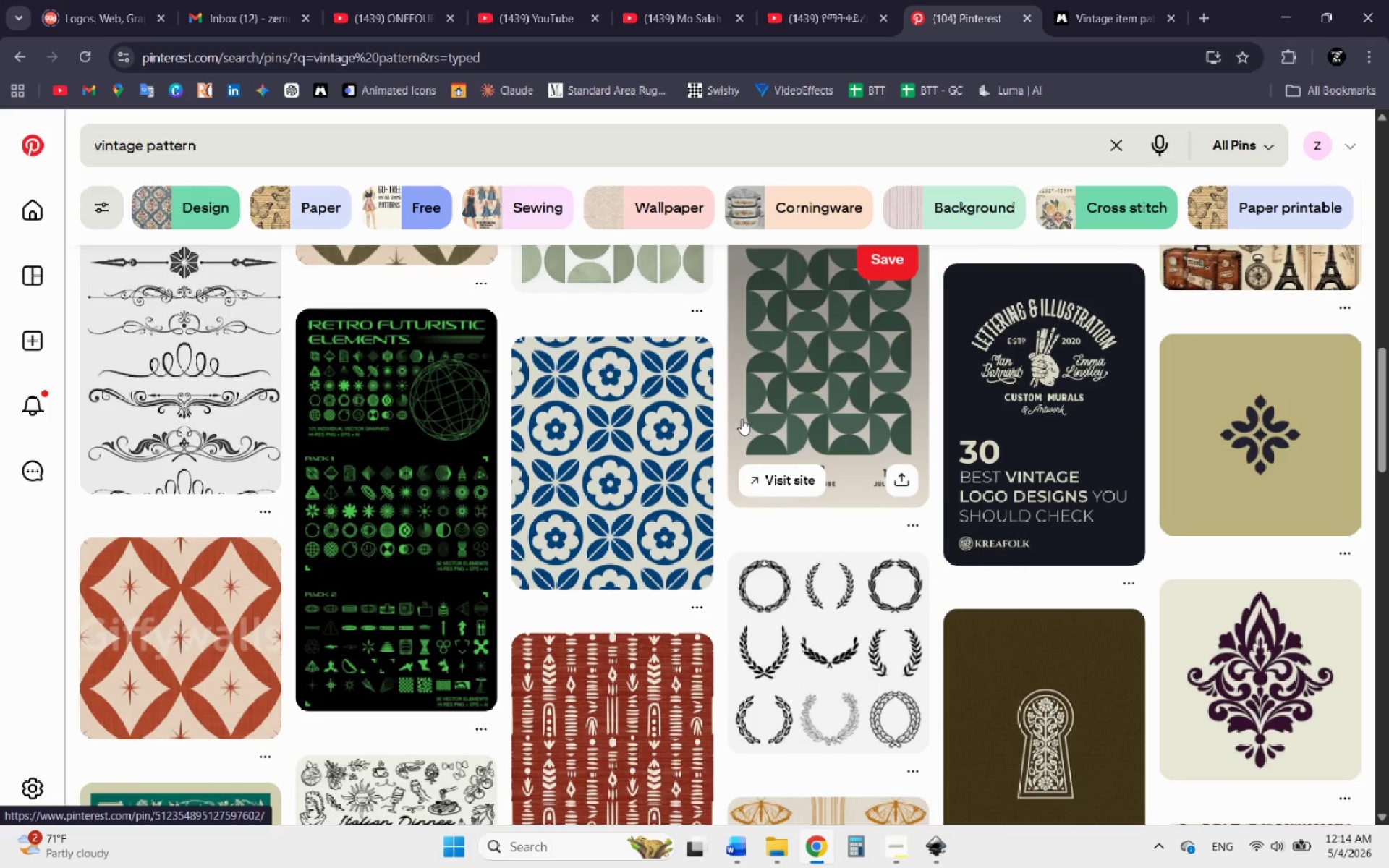 
wait(7.7)
 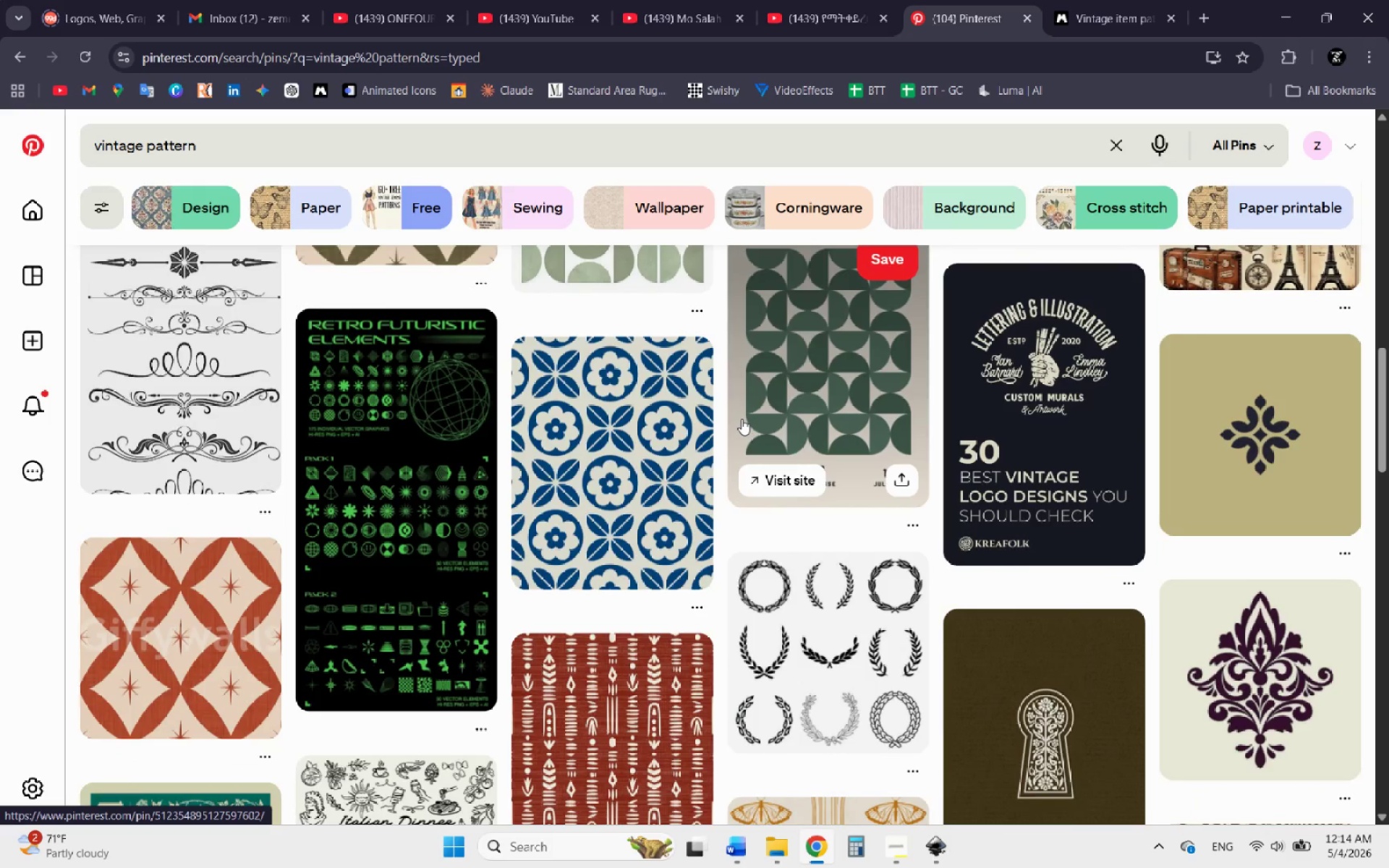 
scroll: coordinate [742, 481], scroll_direction: down, amount: 4.0
 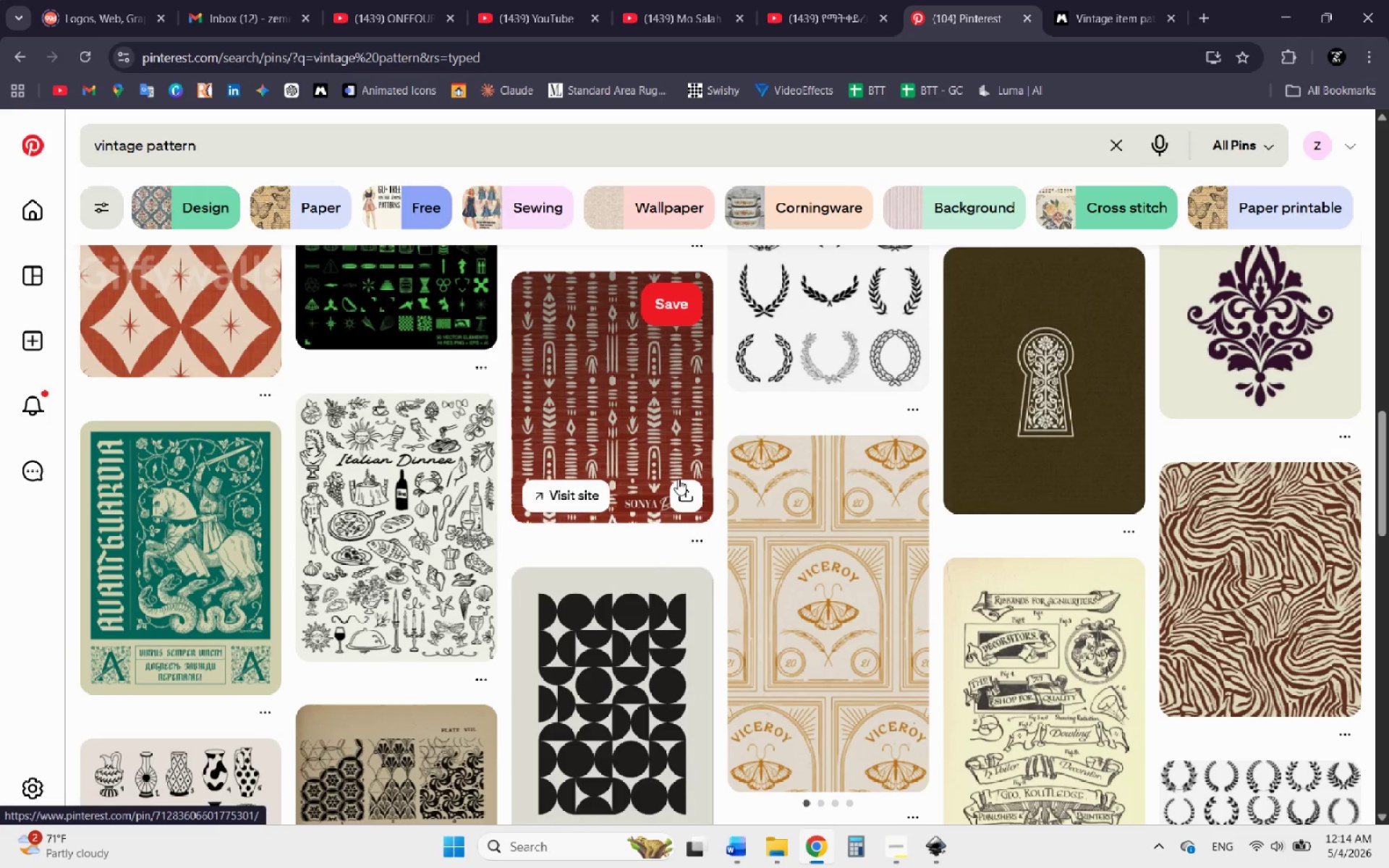 
scroll: coordinate [678, 479], scroll_direction: none, amount: 0.0
 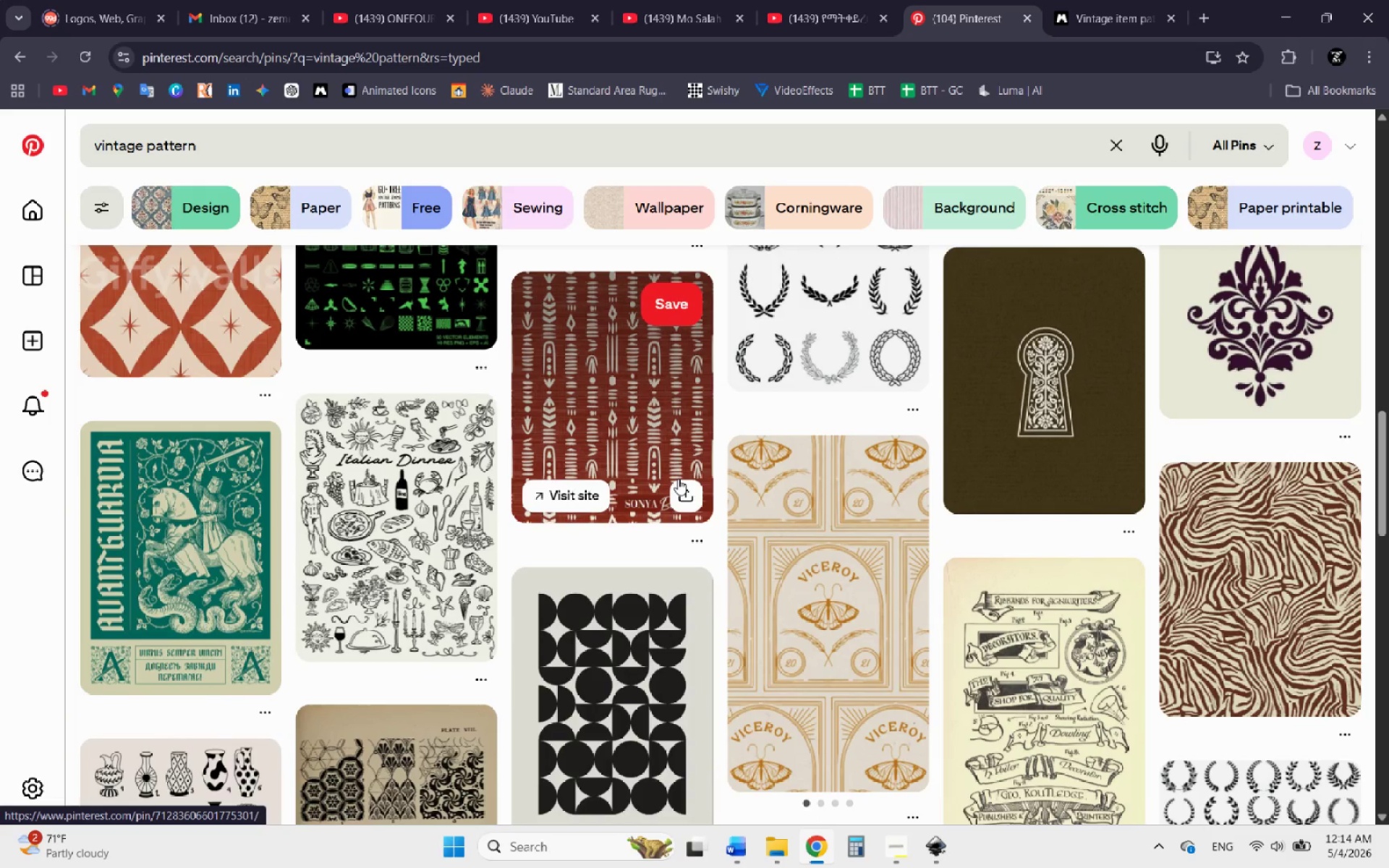 
scroll: coordinate [678, 479], scroll_direction: down, amount: 8.0
 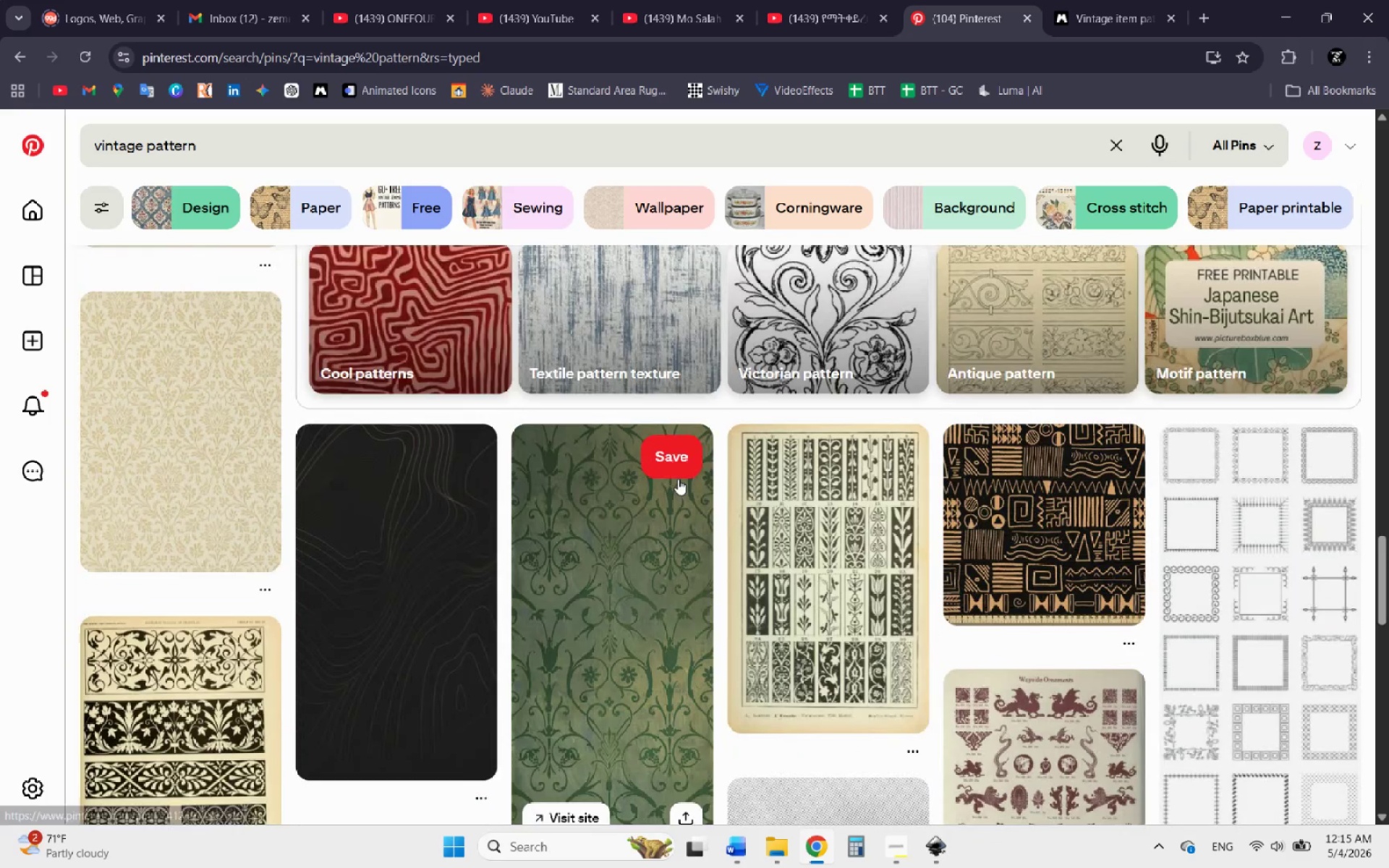 
scroll: coordinate [677, 479], scroll_direction: down, amount: 3.0
 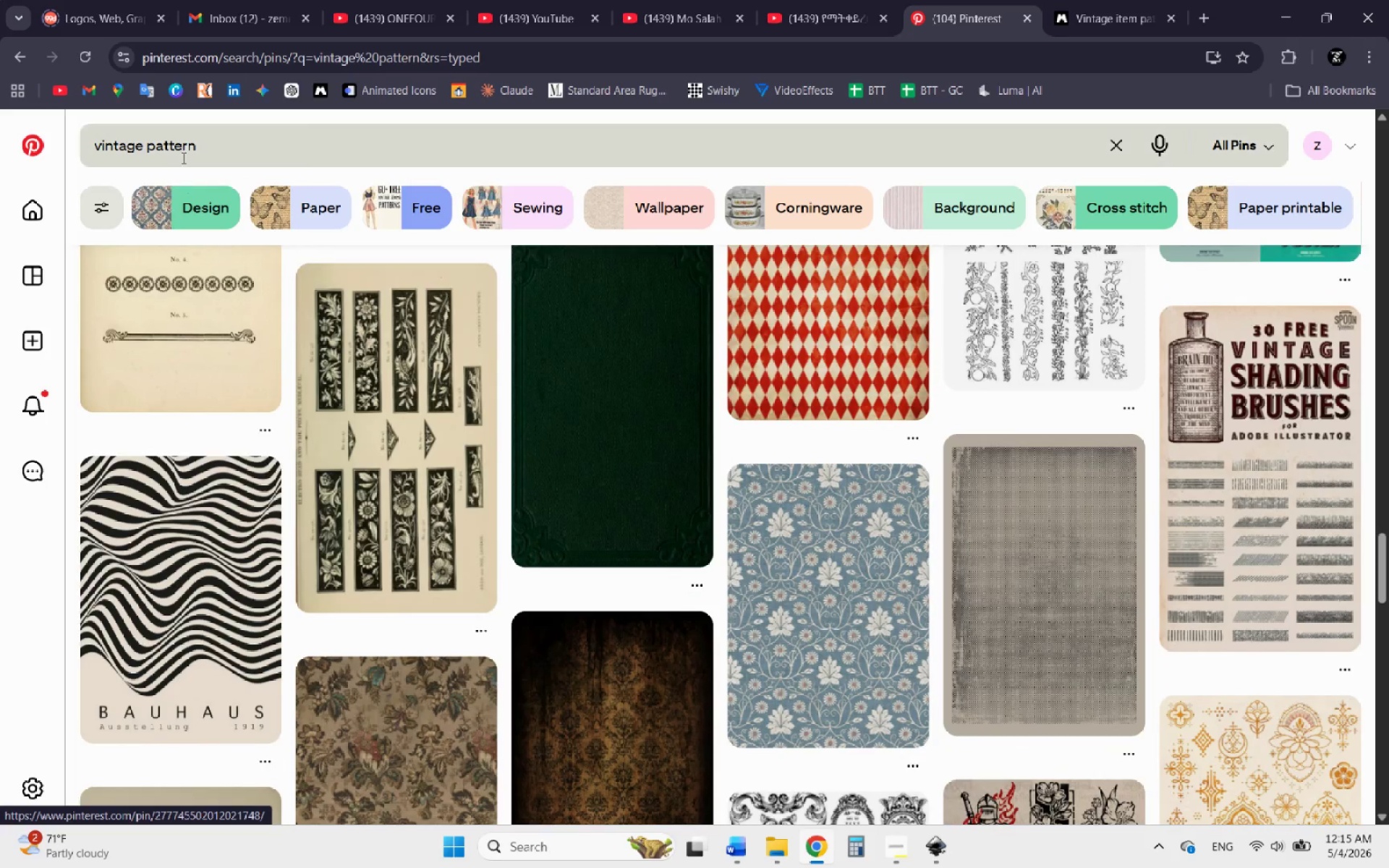 
left_click_drag(start_coordinate=[221, 144], to_coordinate=[141, 141])
 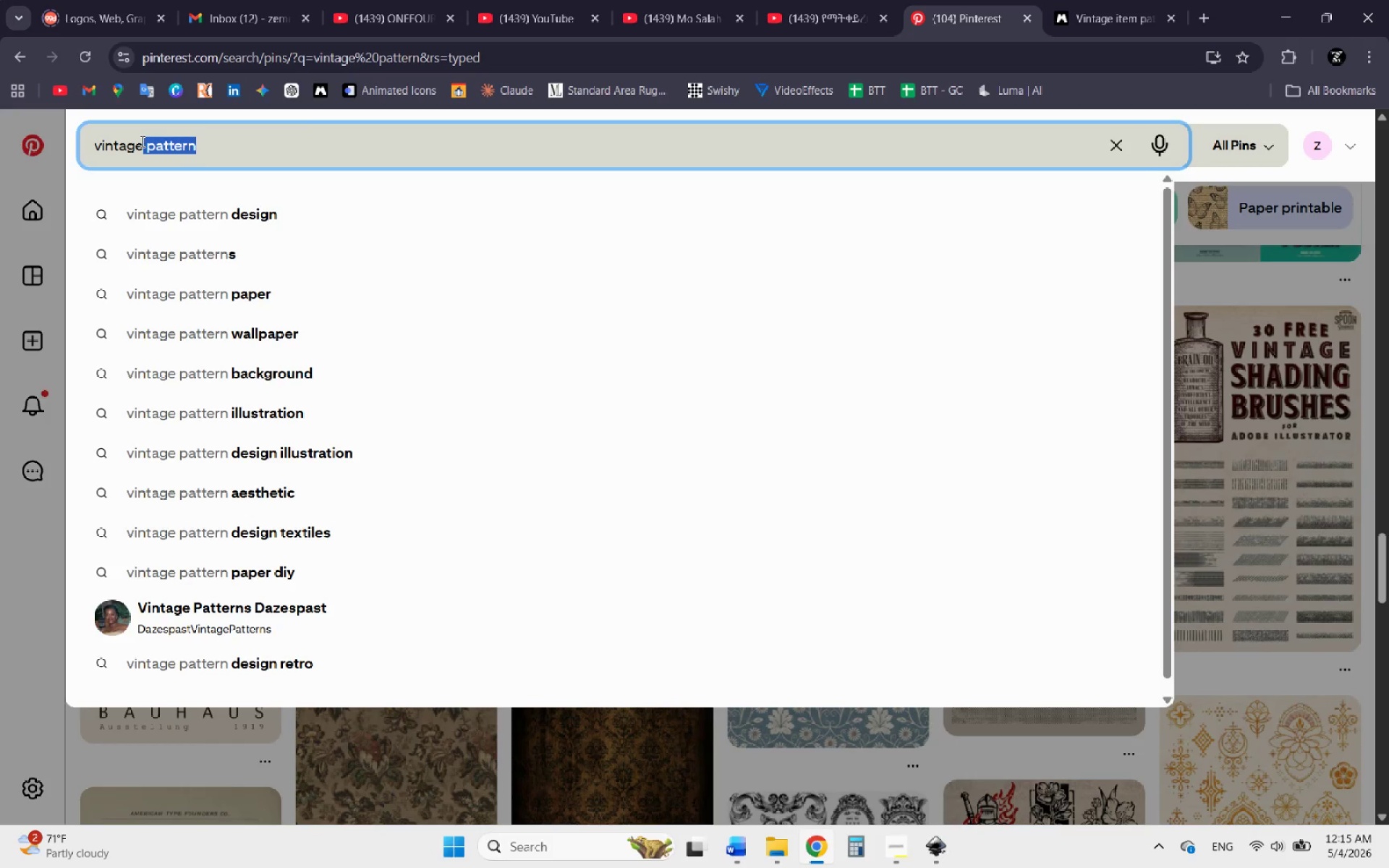 
type( item)
 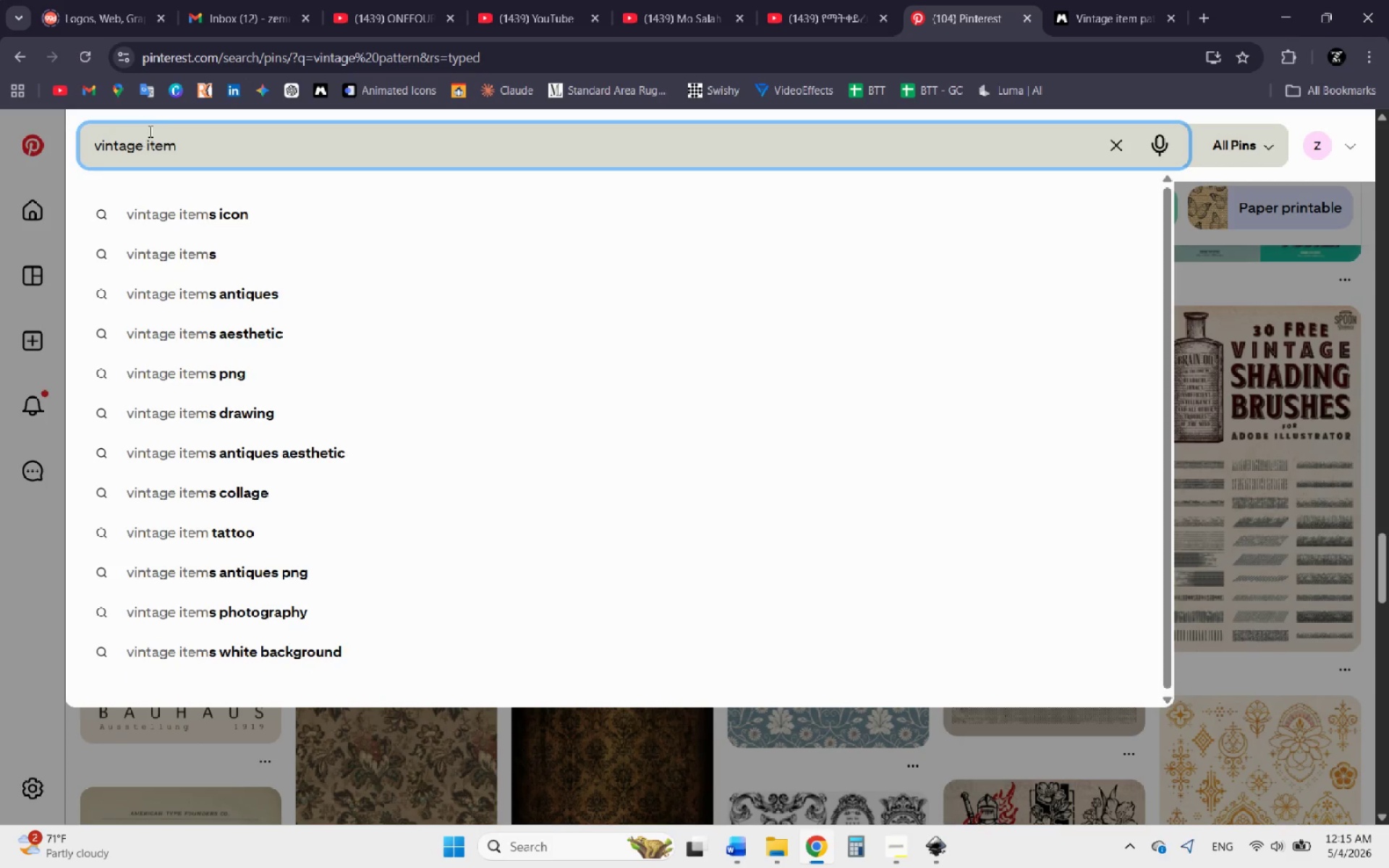 
left_click([219, 197])
 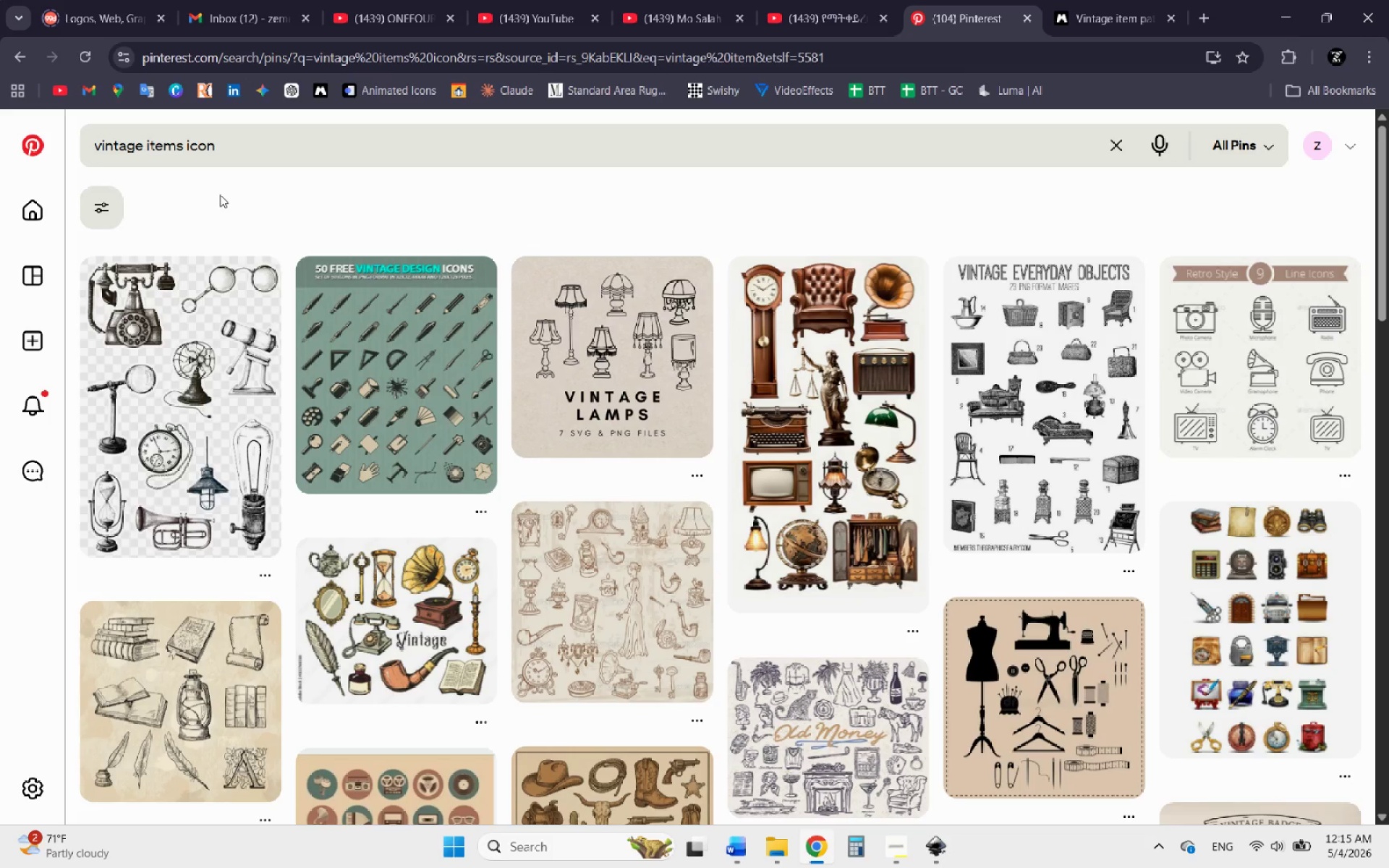 
wait(12.17)
 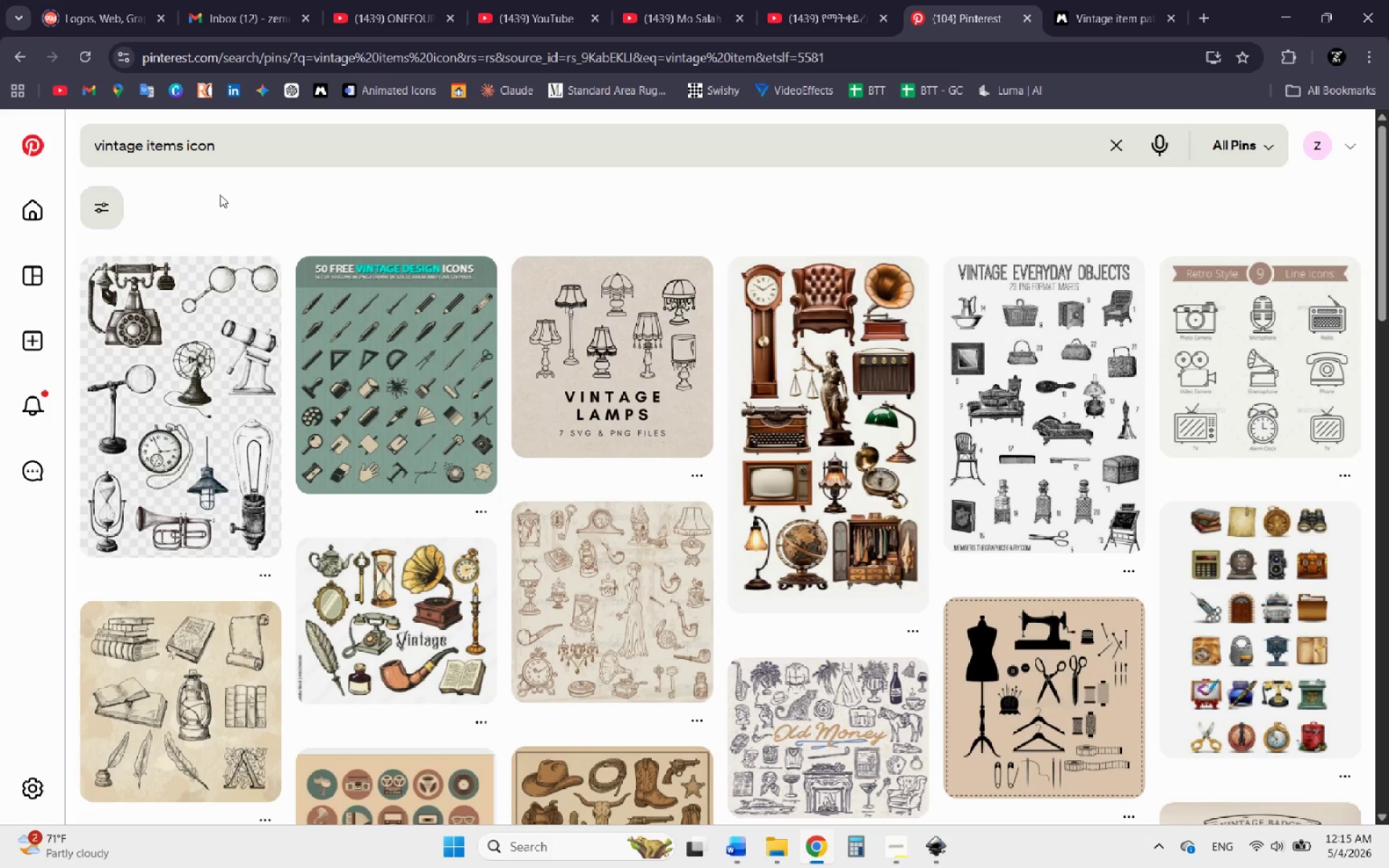 
left_click([1202, 363])
 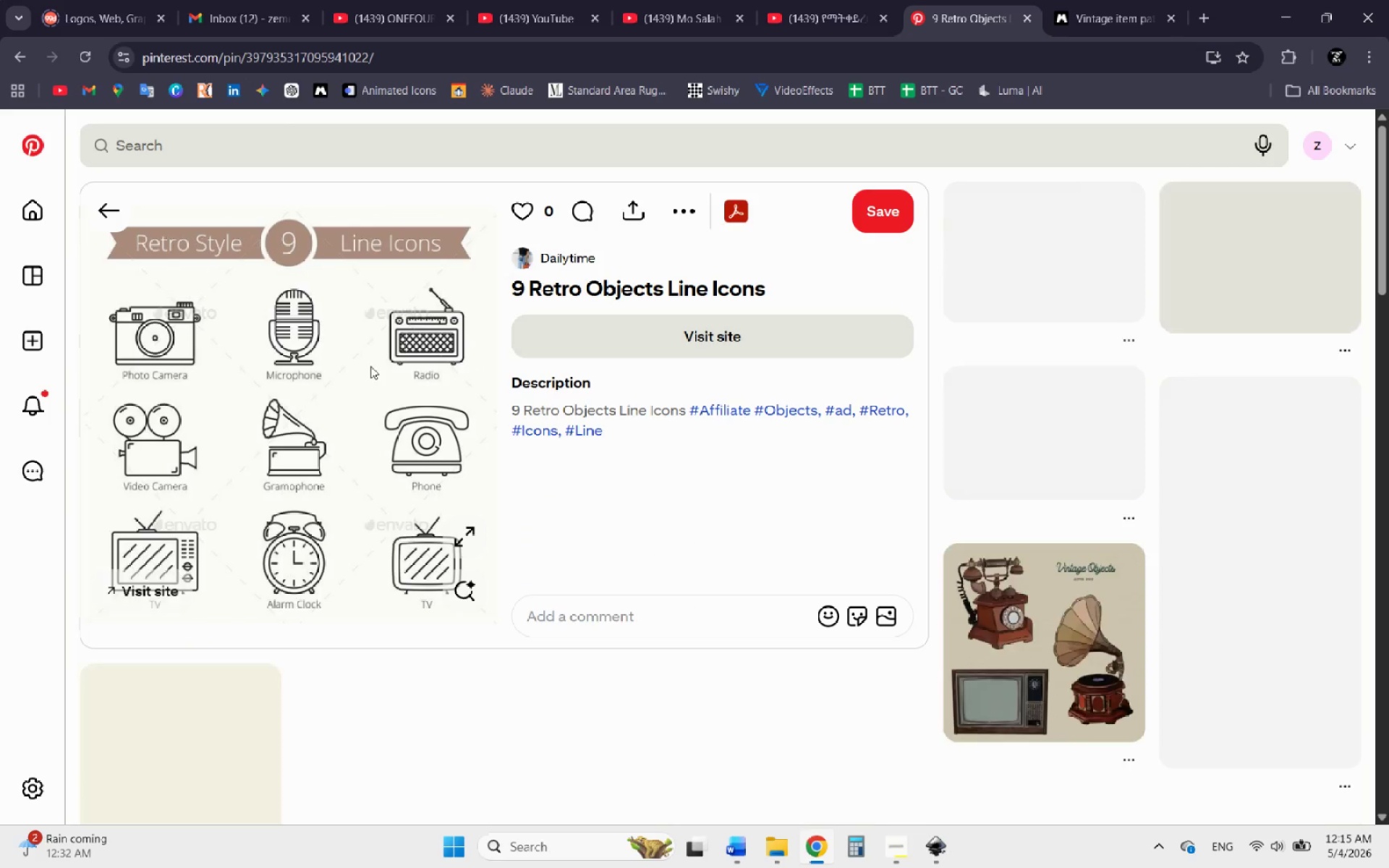 
right_click([369, 367])
 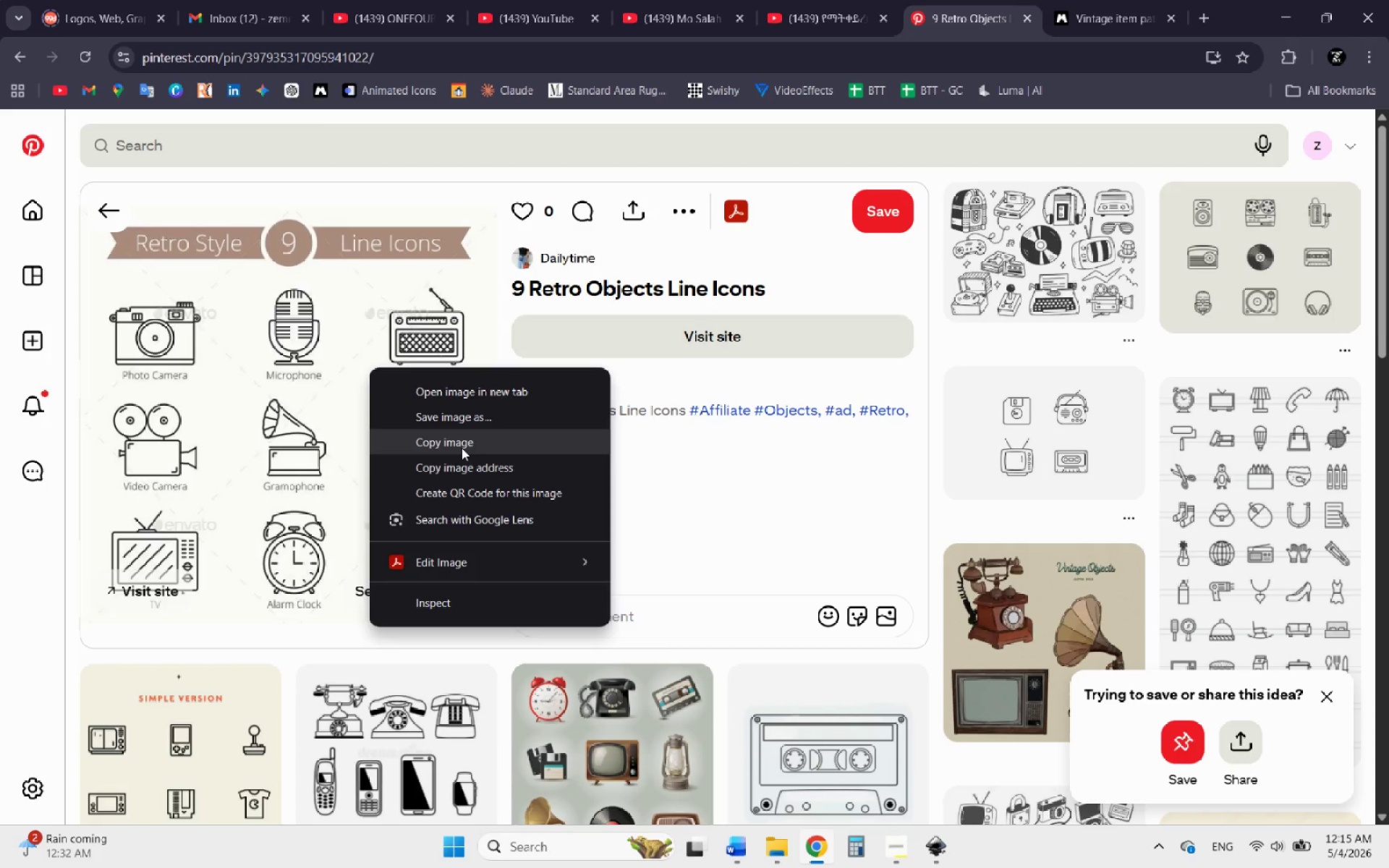 
left_click([454, 443])
 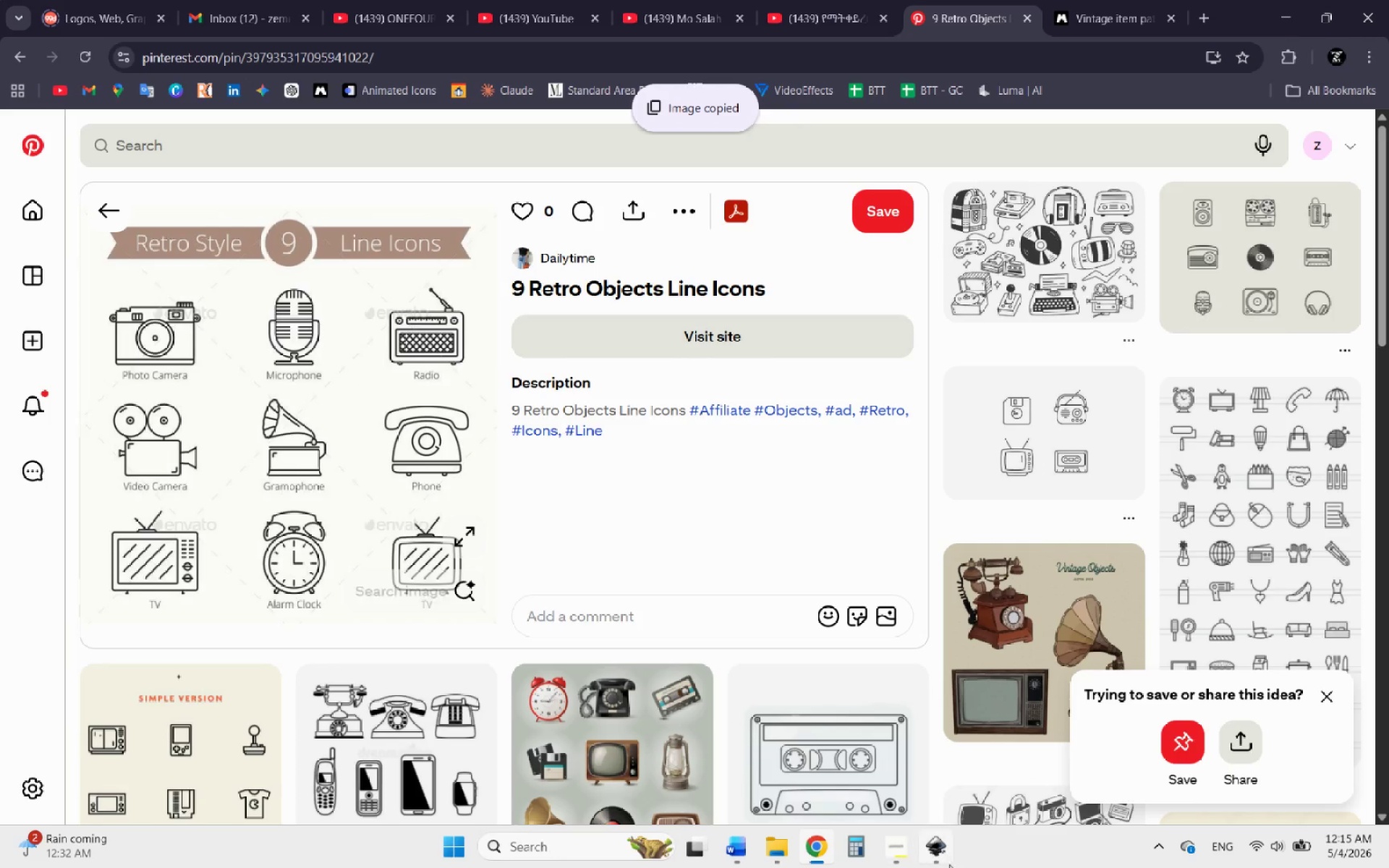 
left_click([928, 863])
 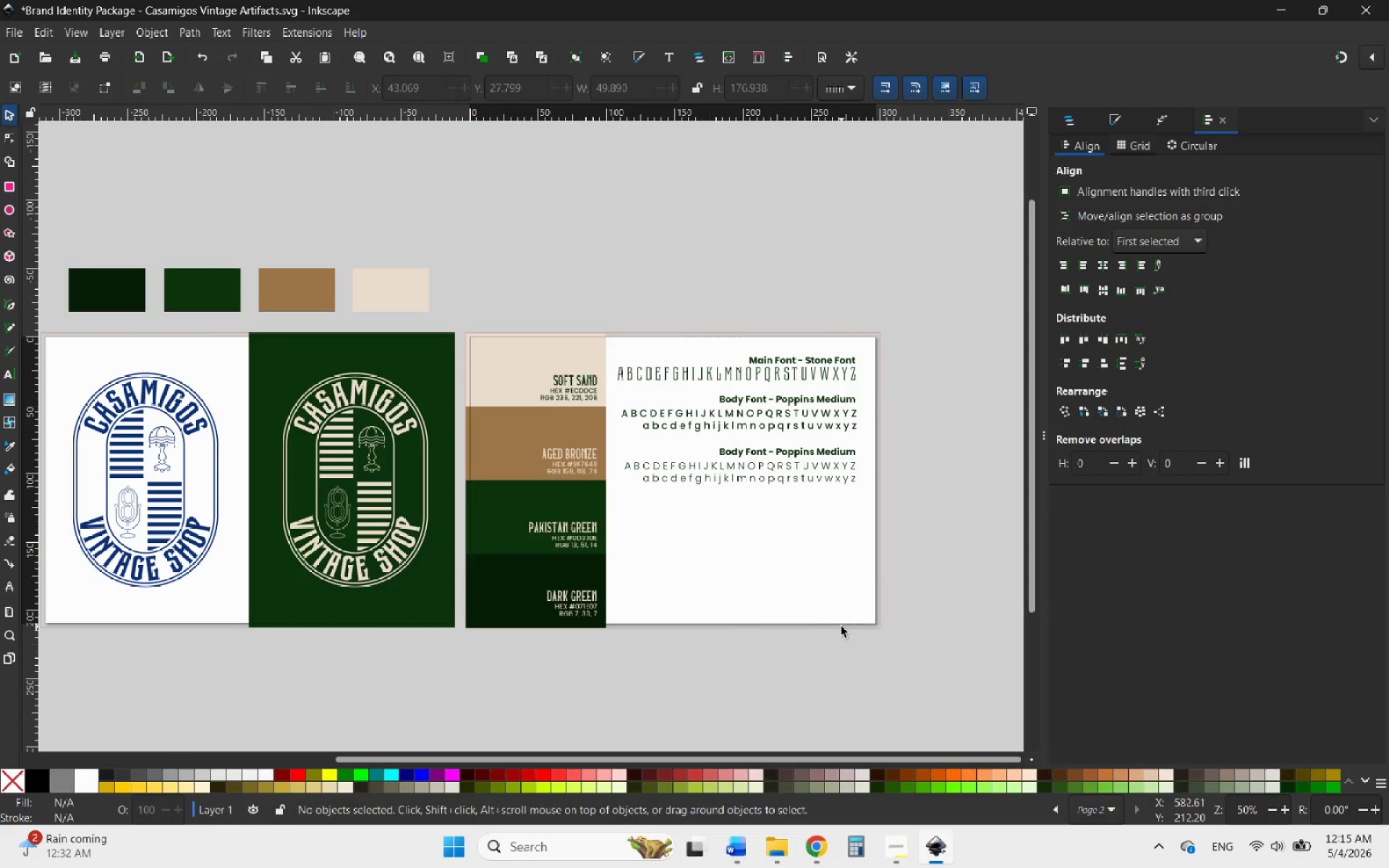 
left_click([817, 595])
 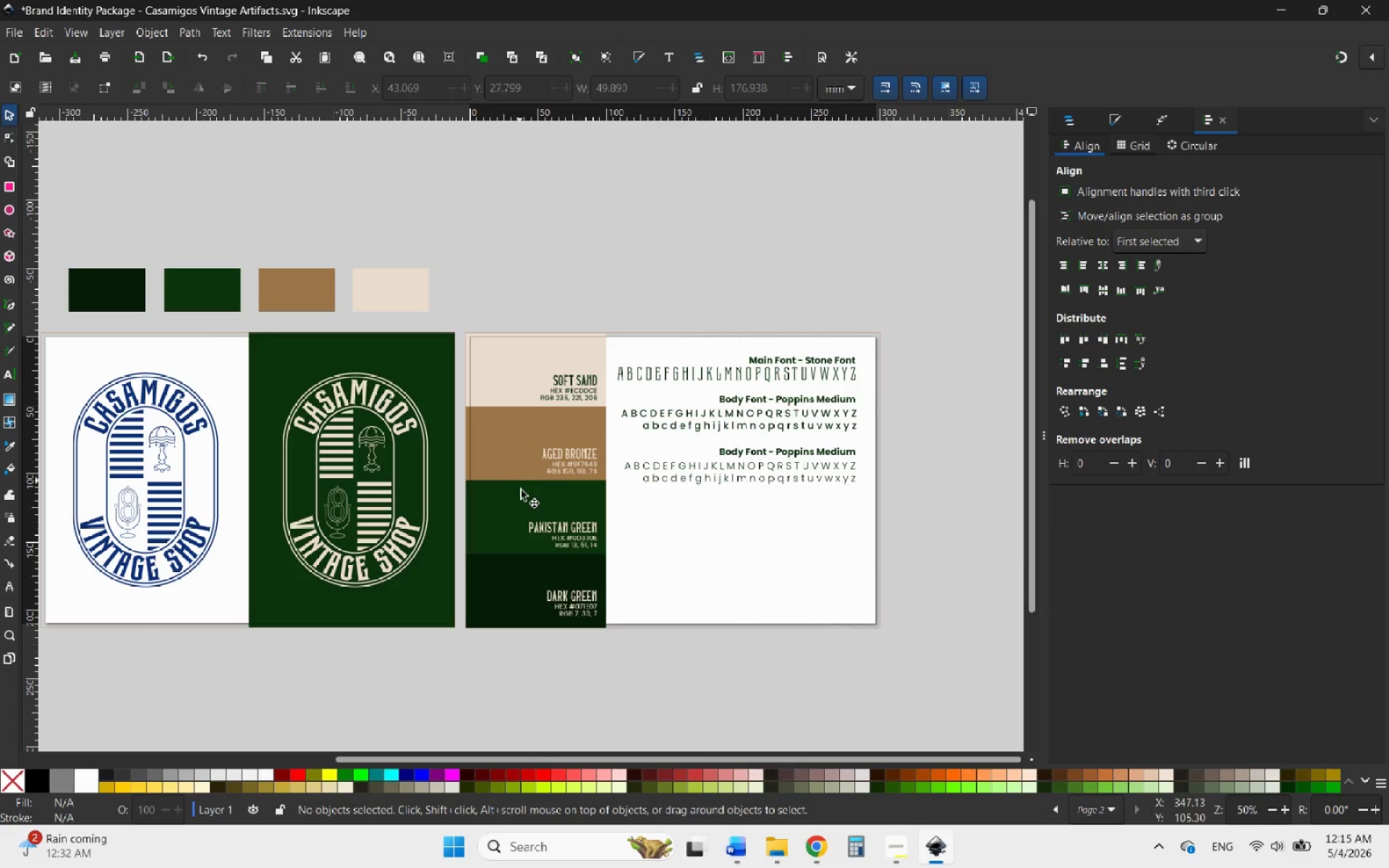 
hold_key(key=ControlLeft, duration=0.84)
scroll: coordinate [826, 593], scroll_direction: up, amount: 2.0
 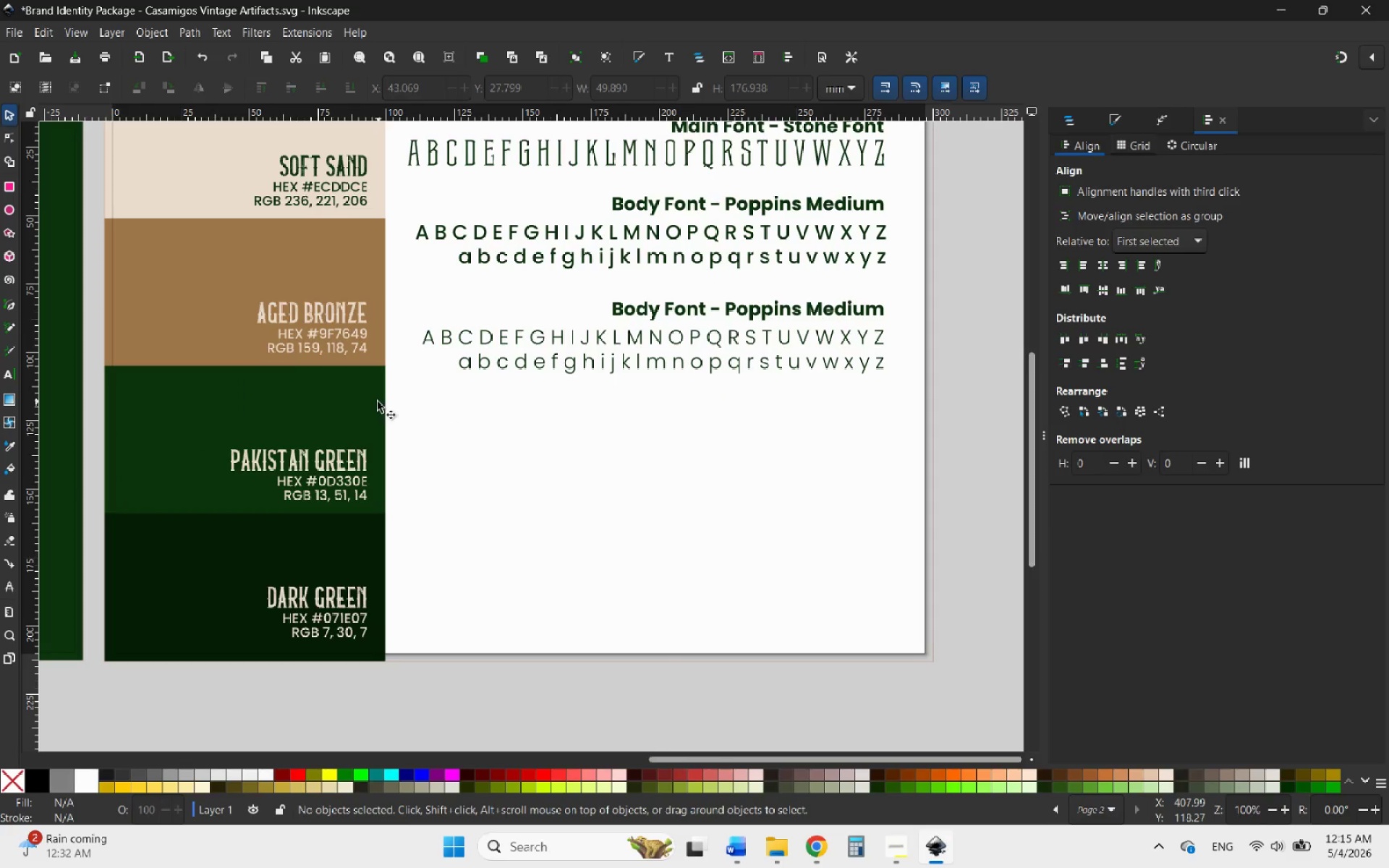 
left_click([339, 401])
 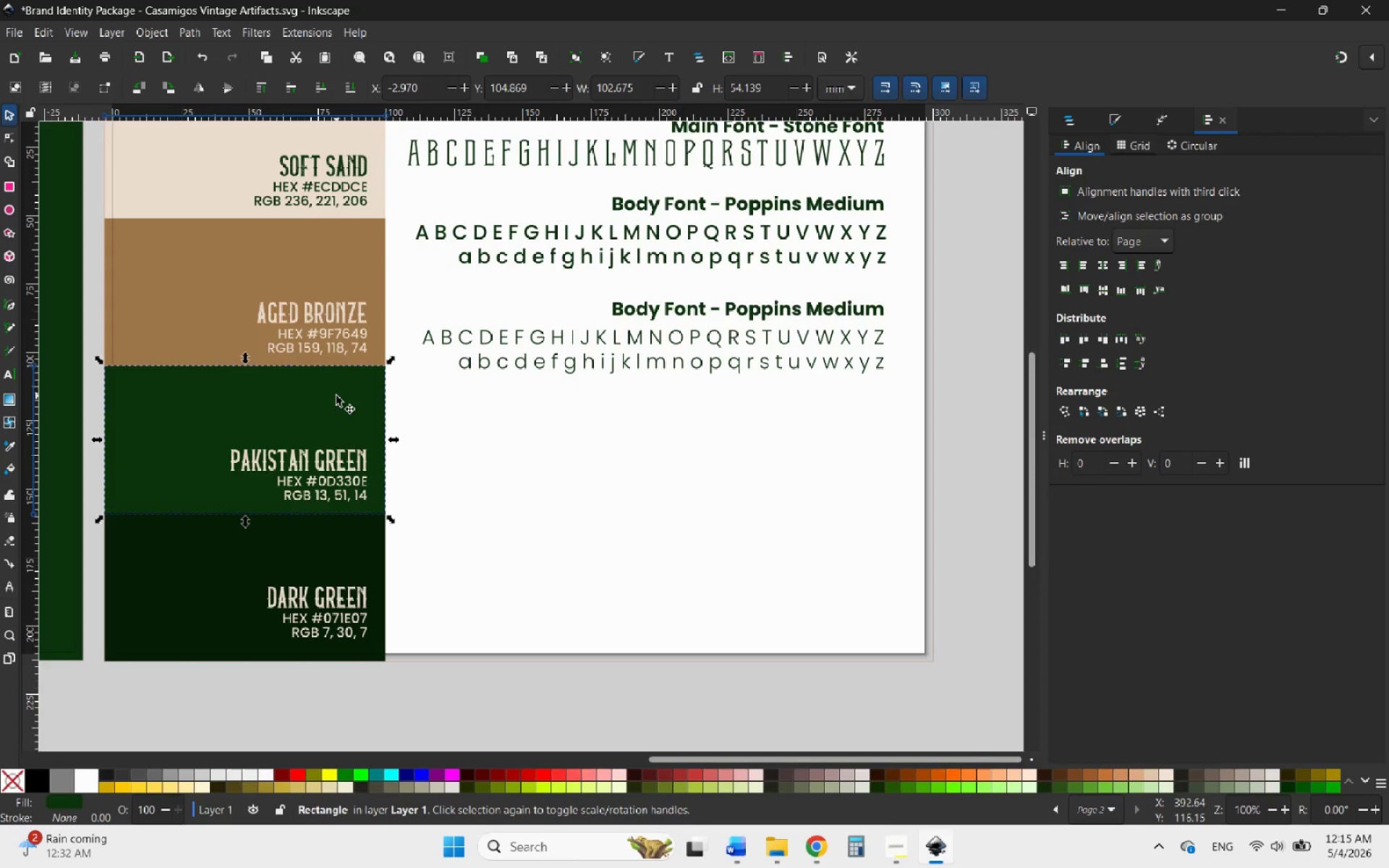 
scroll: coordinate [701, 469], scroll_direction: up, amount: 4.0
 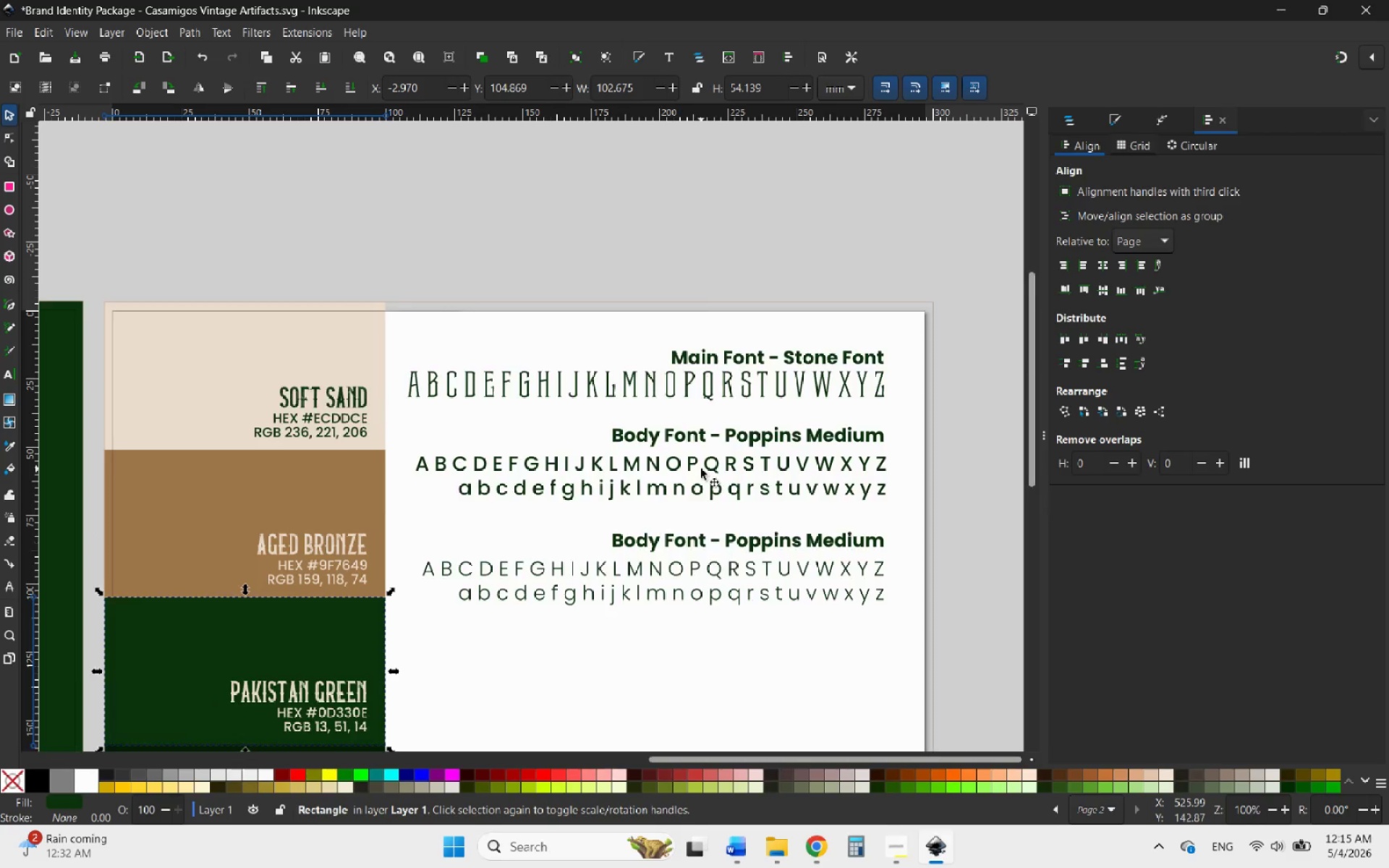 
scroll: coordinate [701, 469], scroll_direction: down, amount: 2.0
 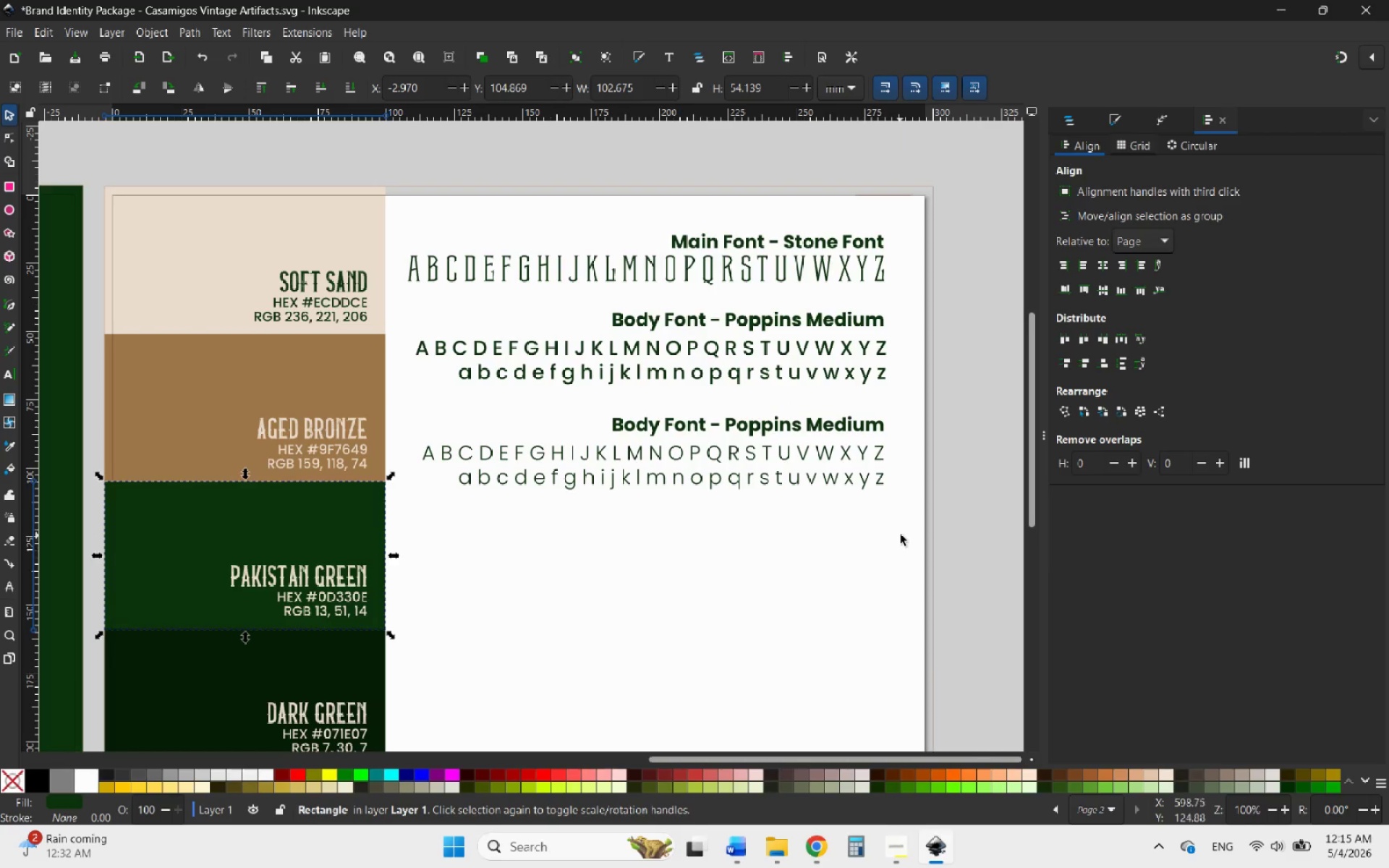 
left_click_drag(start_coordinate=[901, 535], to_coordinate=[770, 411])
 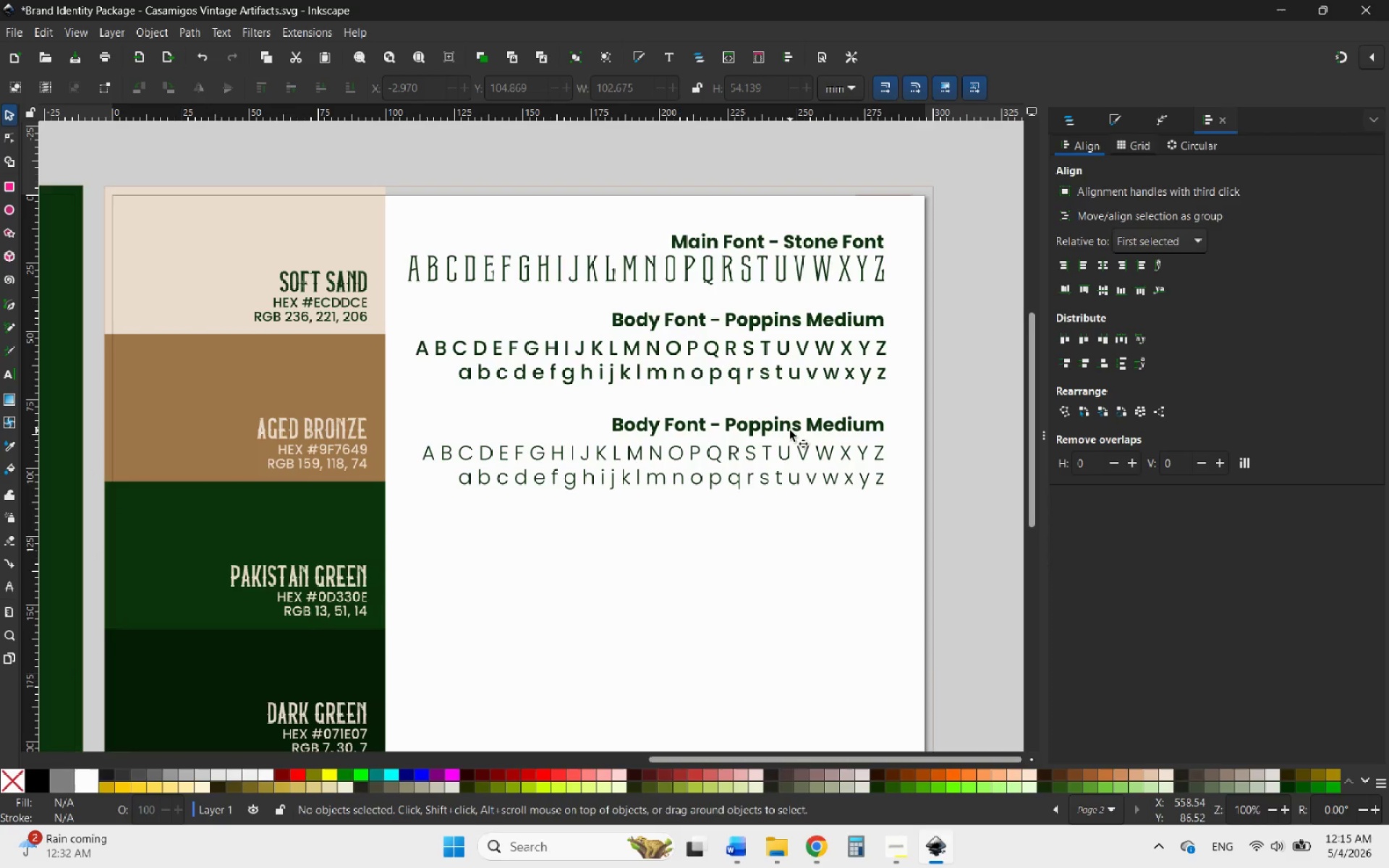 
left_click([790, 430])
 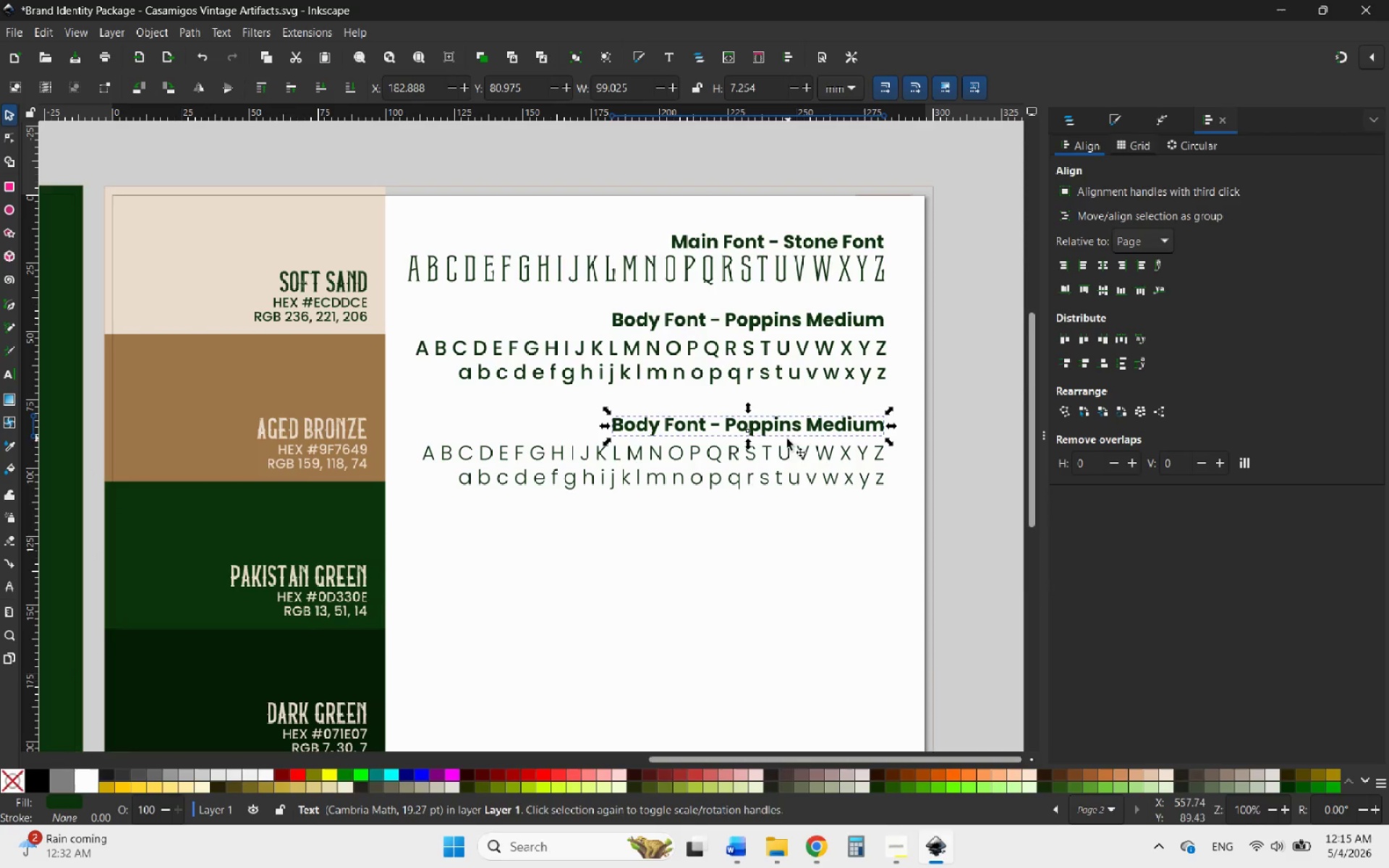 
hold_key(key=ShiftLeft, duration=1.19)
left_click([770, 475])
 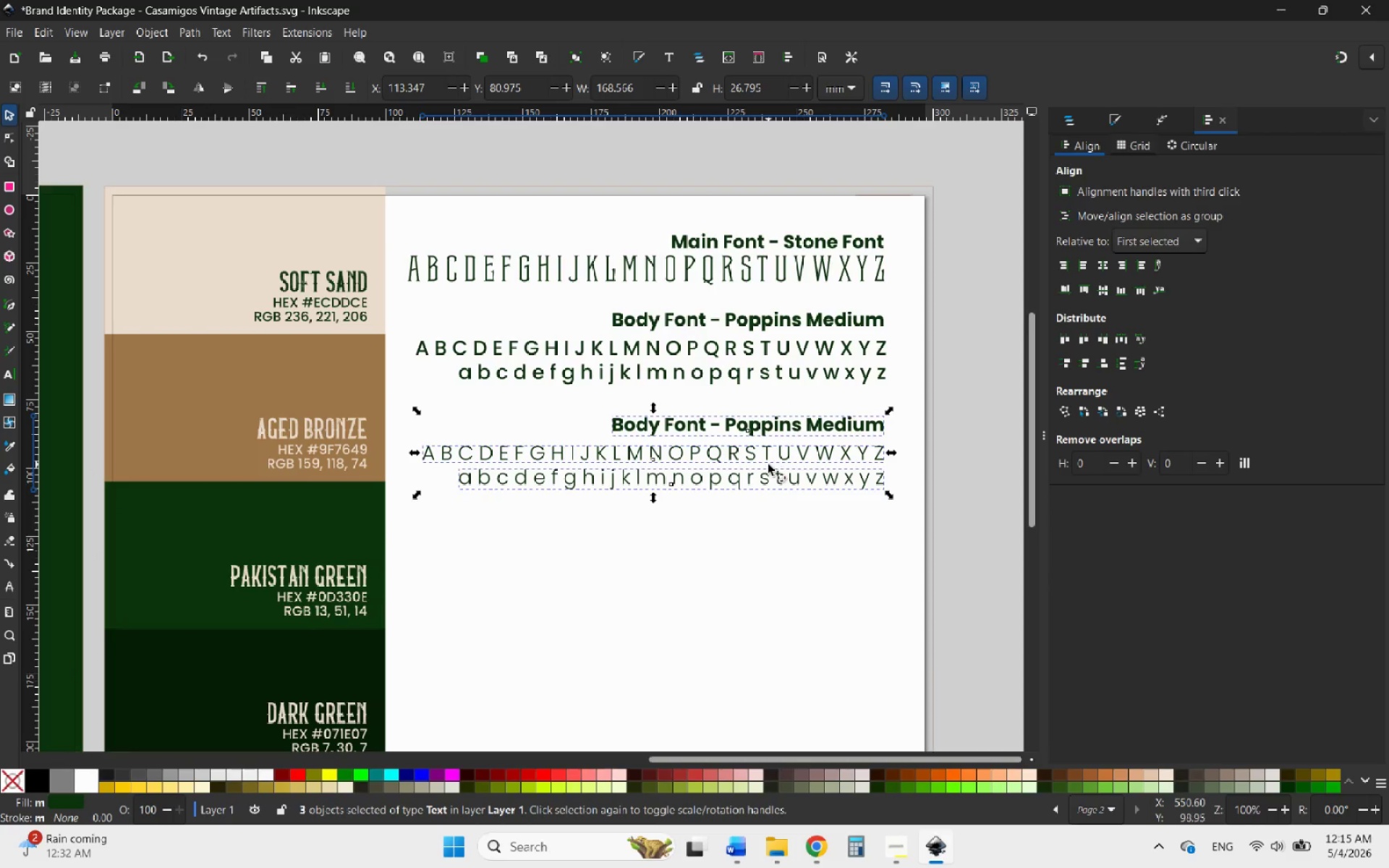 
left_click_drag(start_coordinate=[765, 463], to_coordinate=[763, 443])
 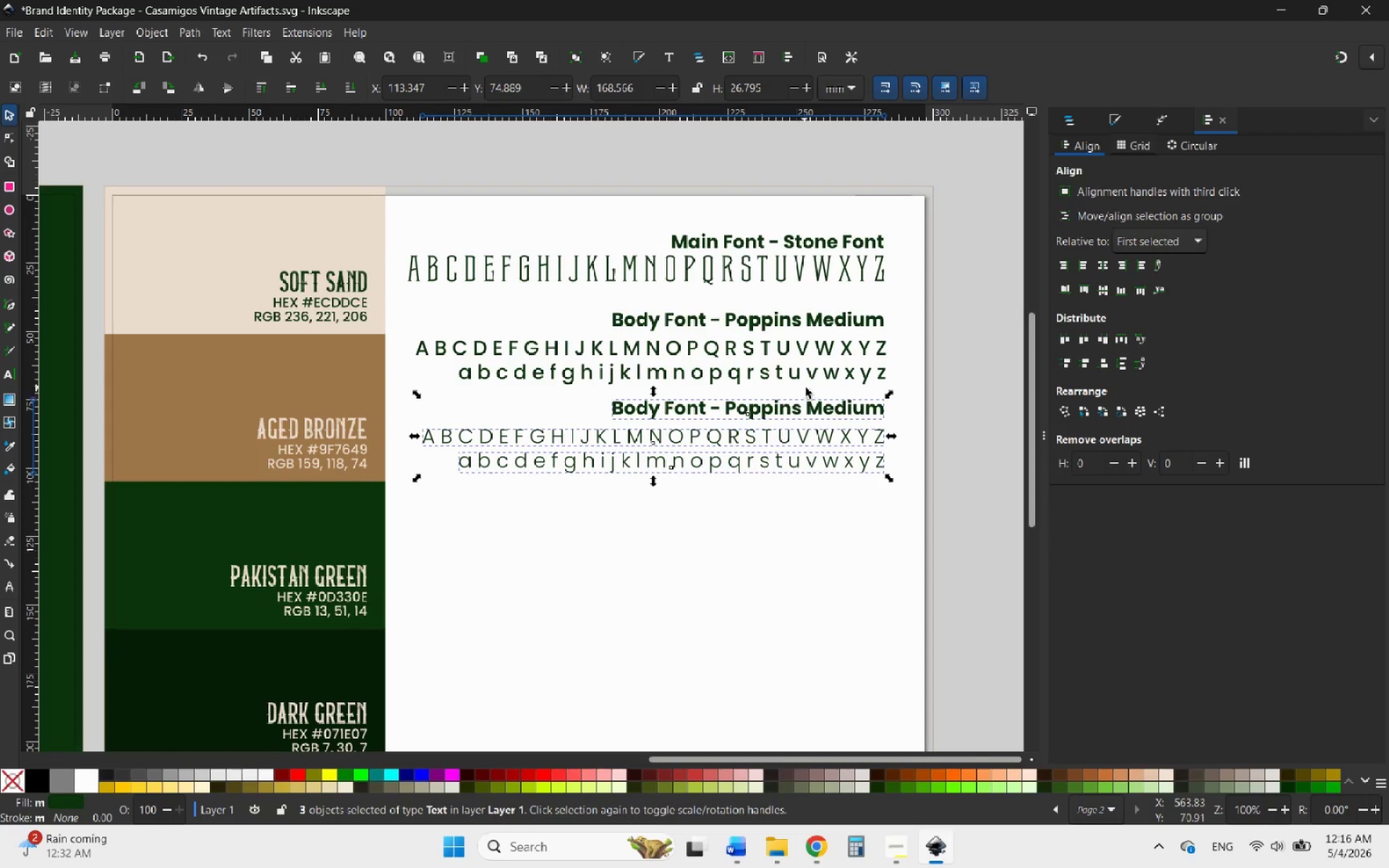 
hold_key(key=ShiftLeft, duration=4.52)
 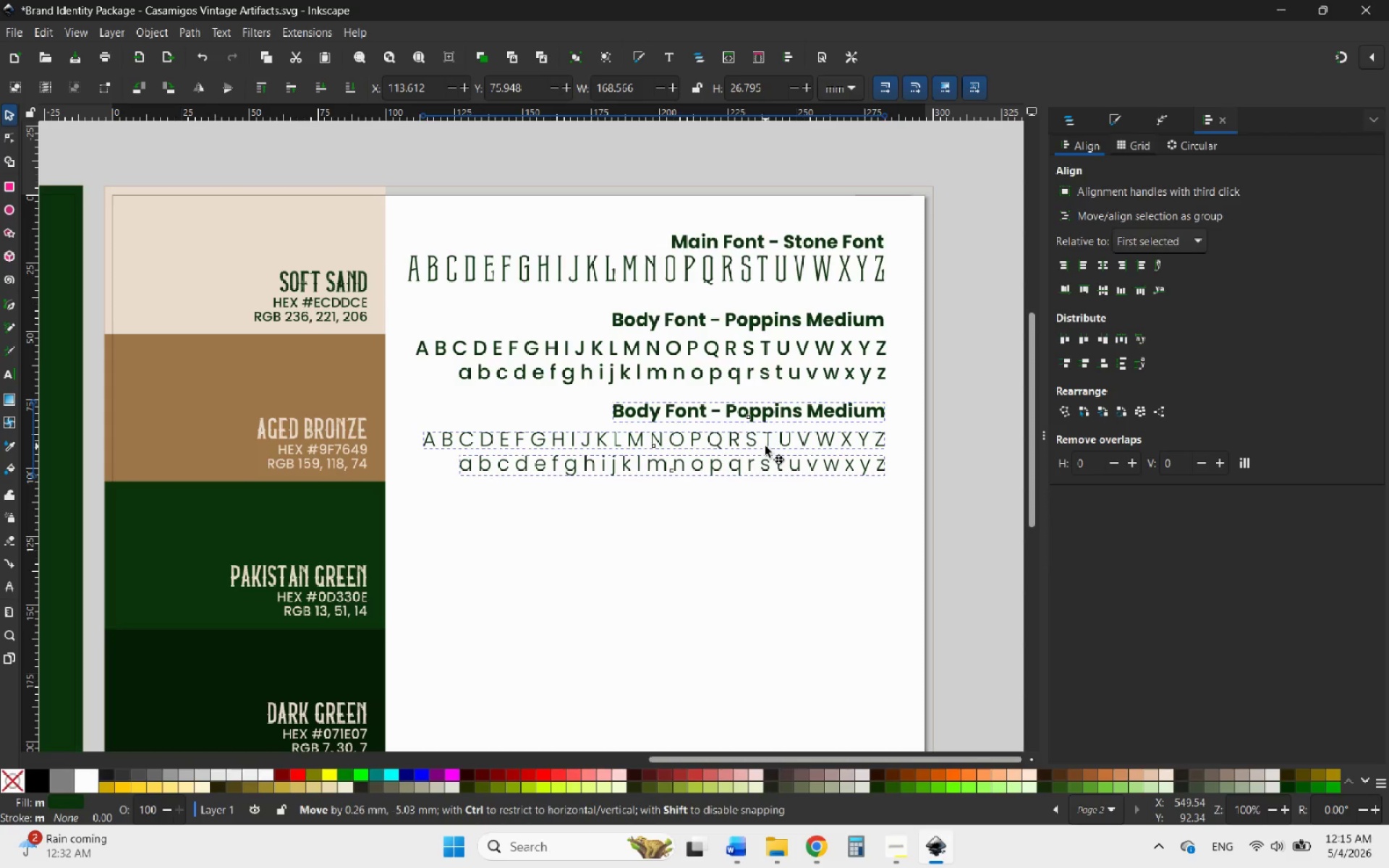 
hold_key(key=ControlLeft, duration=3.09)
 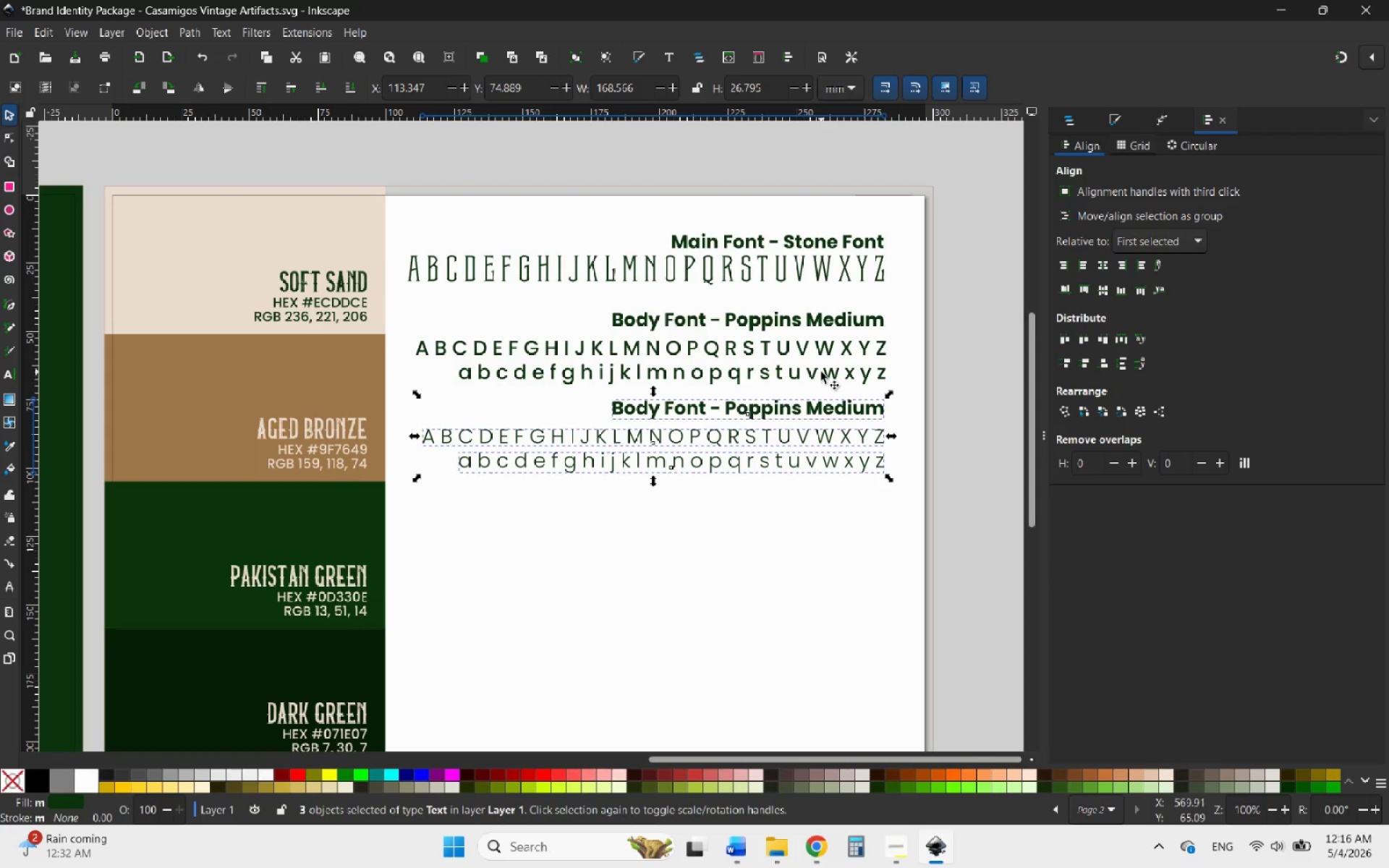 
left_click([821, 372])
 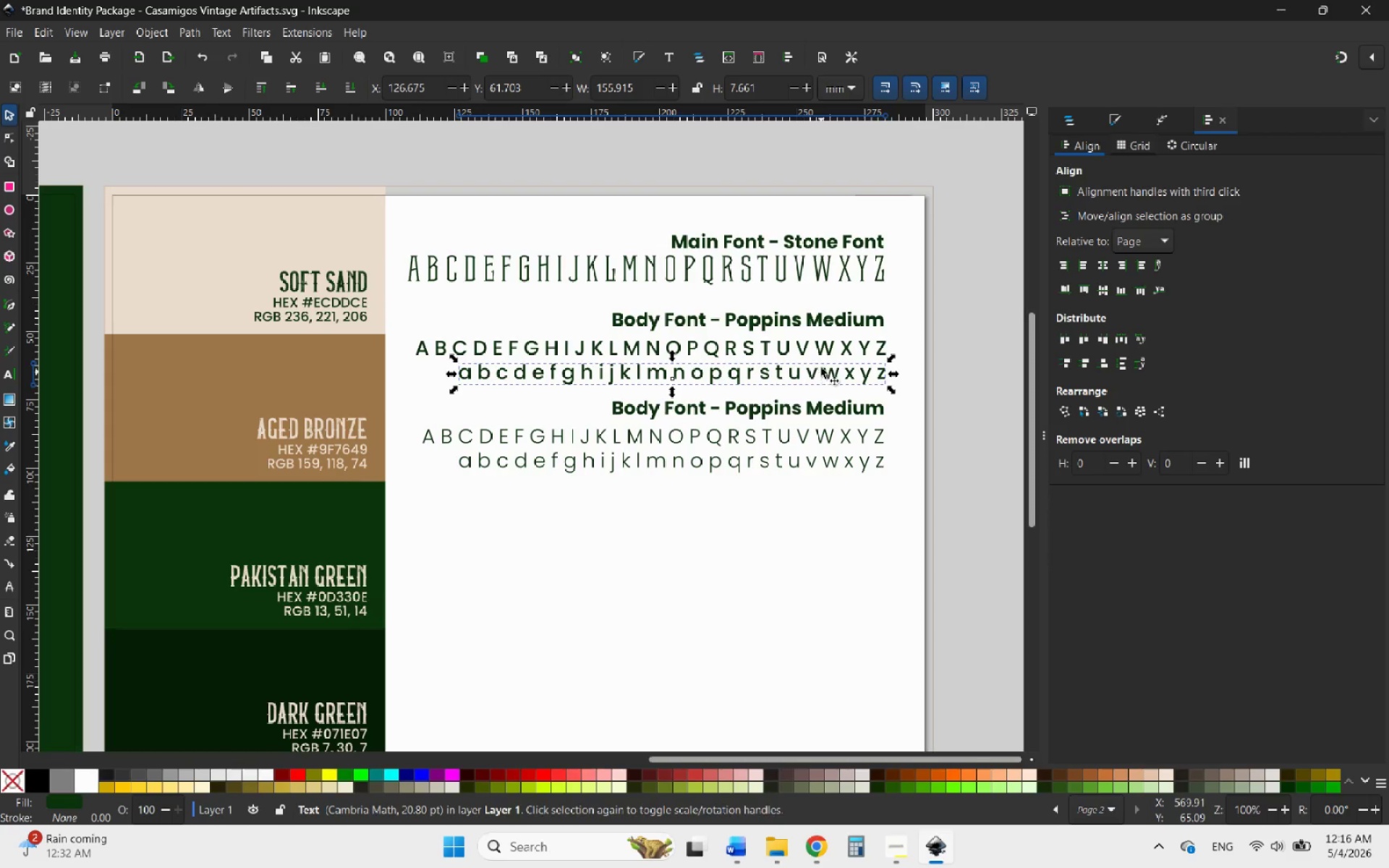 
hold_key(key=ControlLeft, duration=1.47)
left_click([814, 345])
 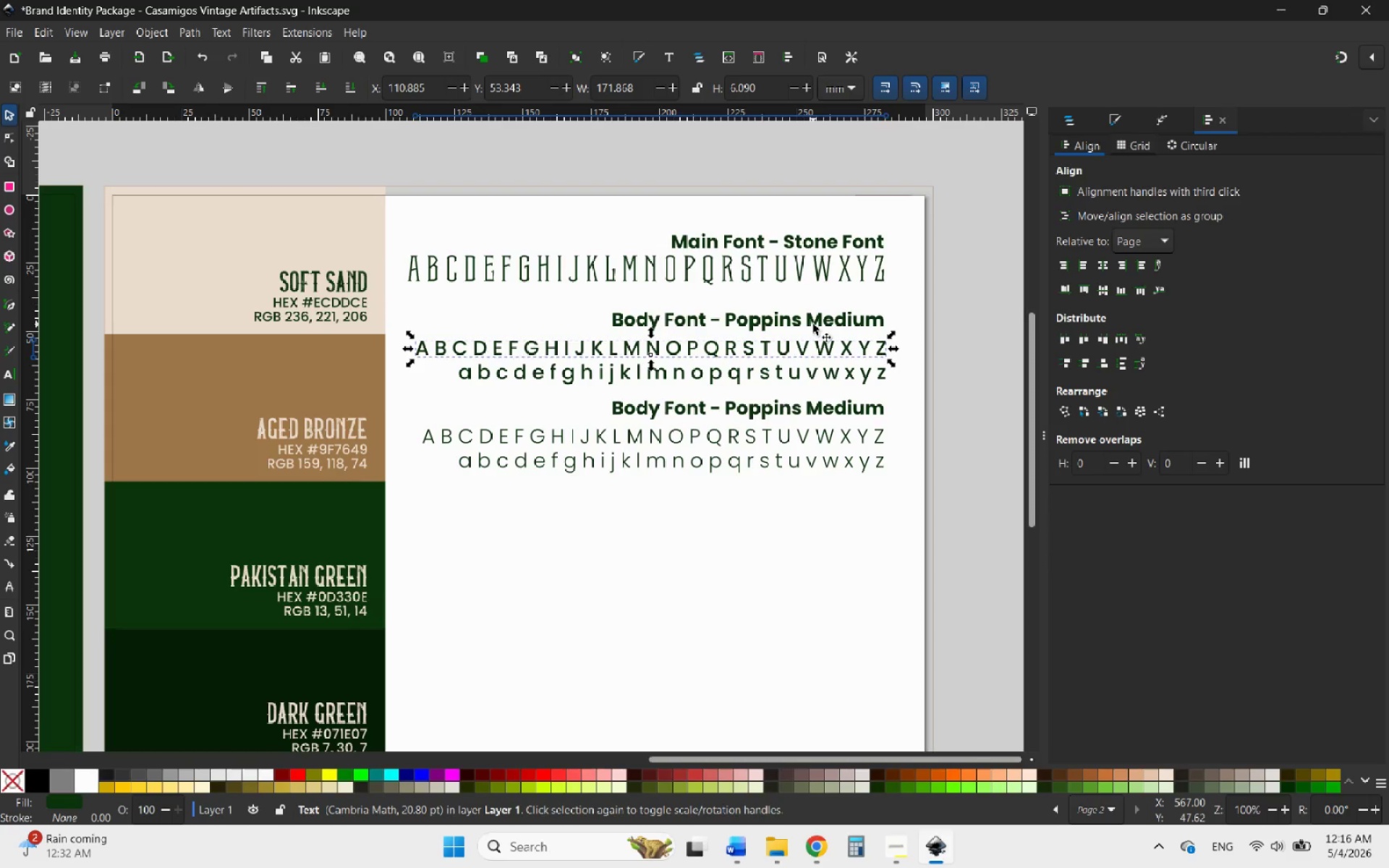 
left_click([813, 324])
 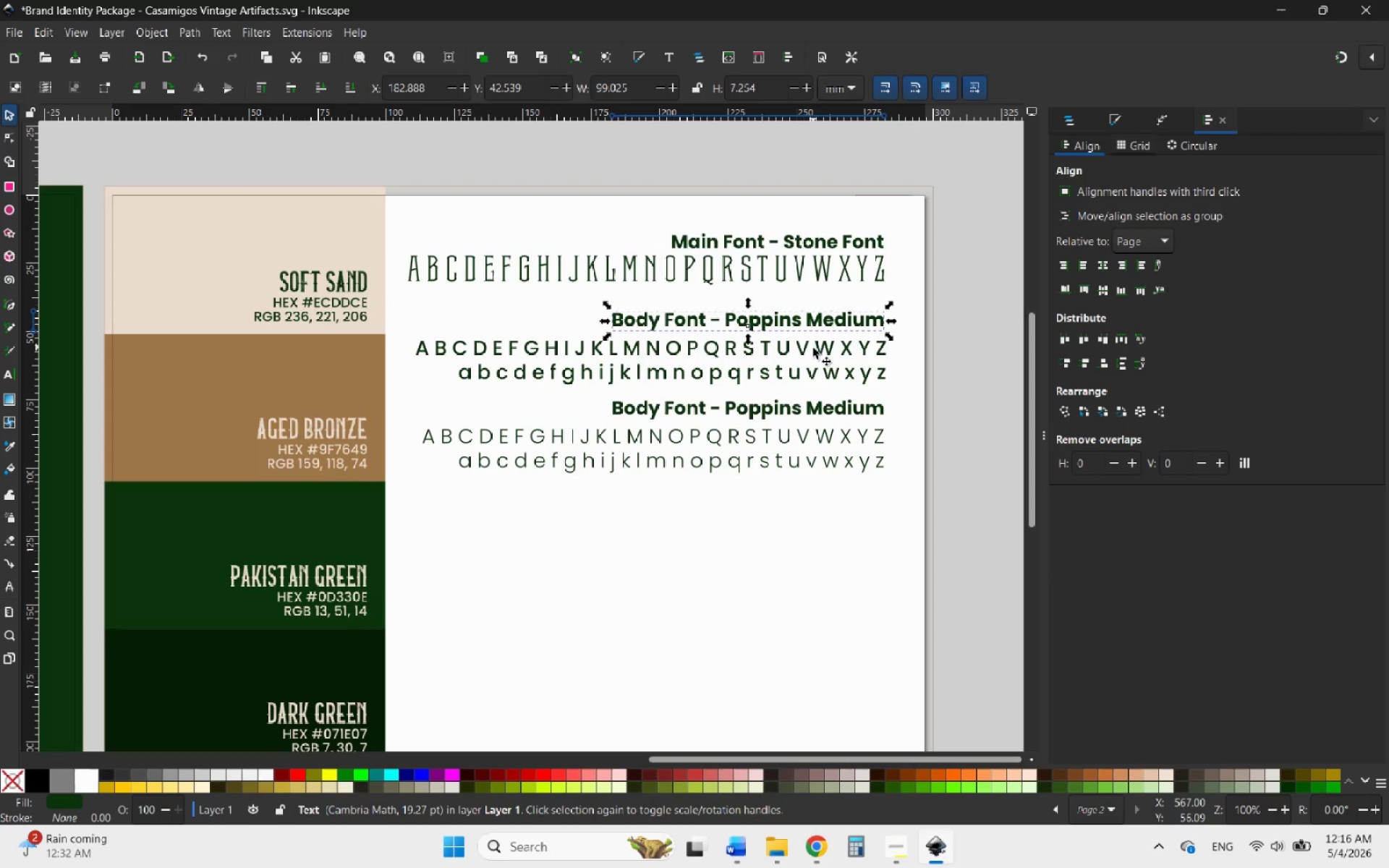 
hold_key(key=ShiftLeft, duration=1.03)
double_click([812, 379])
 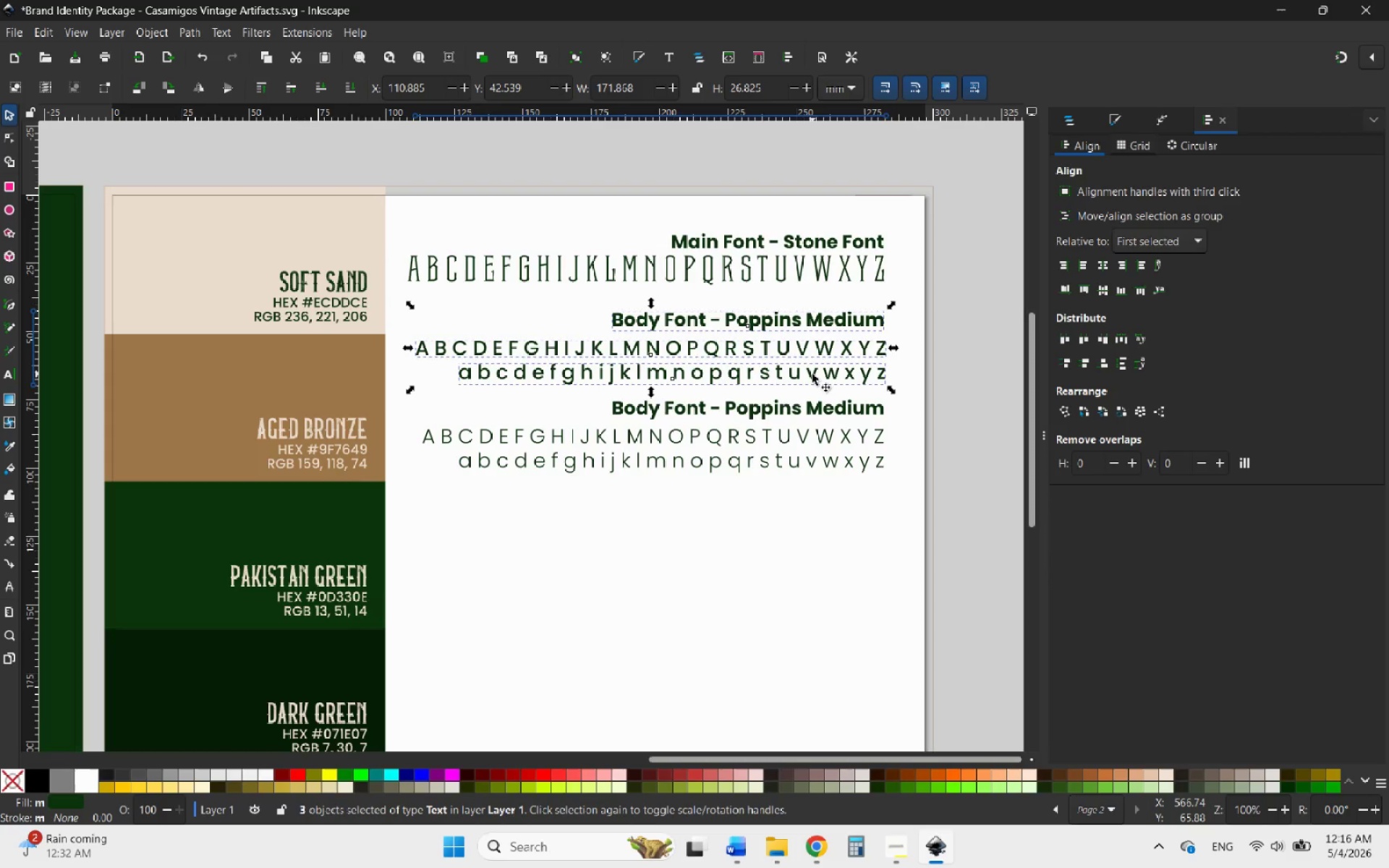 
left_click_drag(start_coordinate=[812, 374], to_coordinate=[816, 363])
 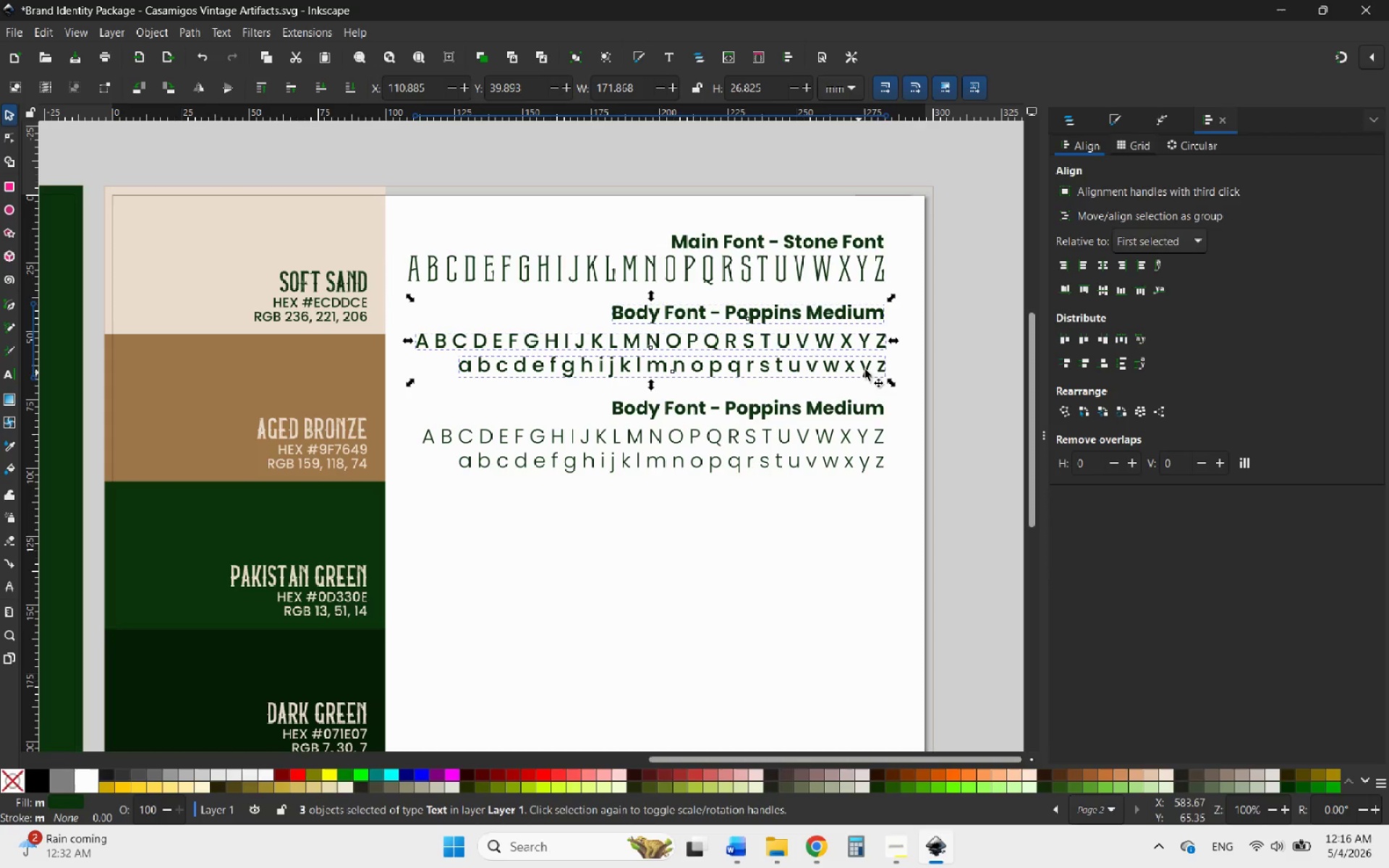 
hold_key(key=ControlLeft, duration=3.09)
 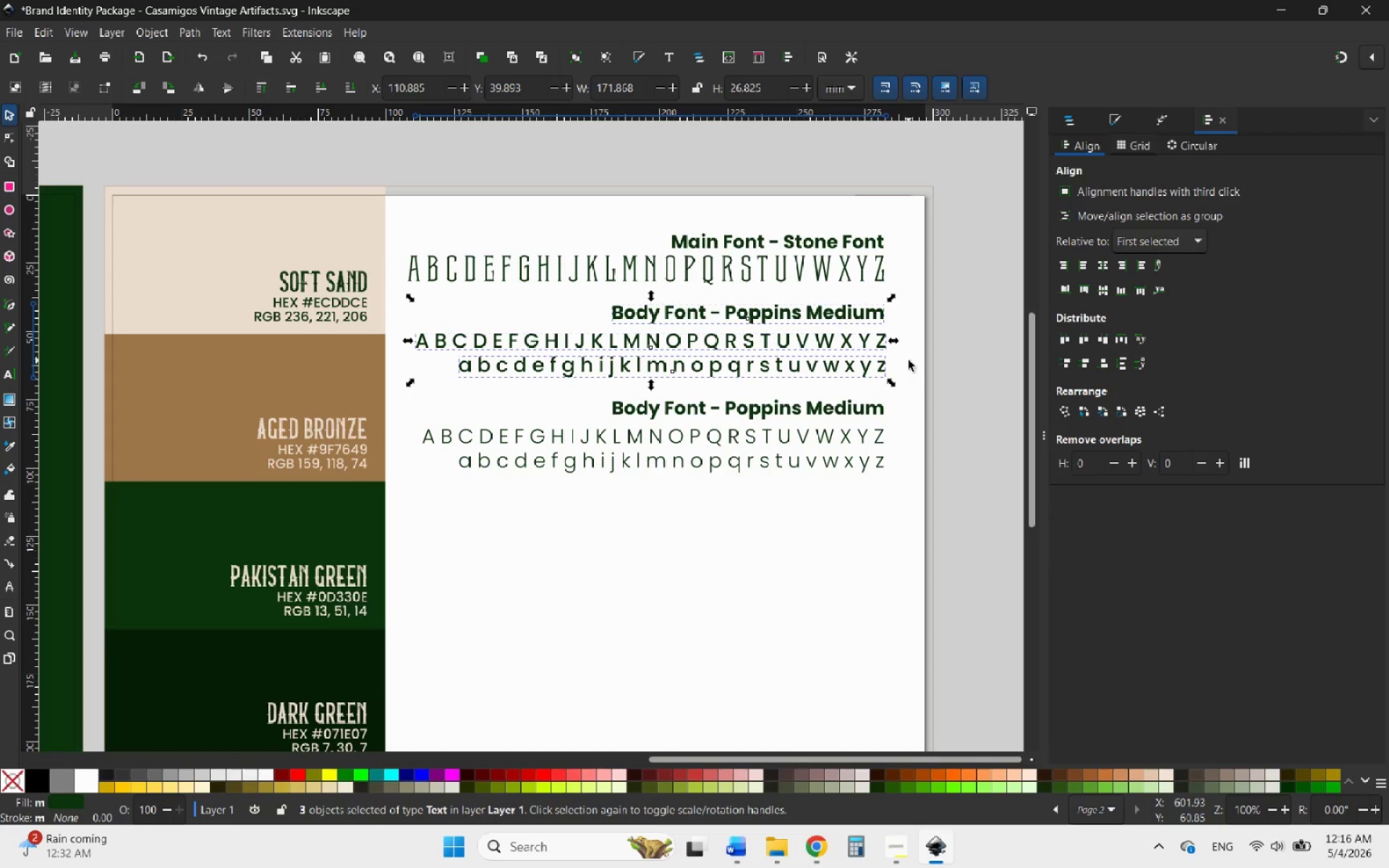 
left_click([910, 358])
 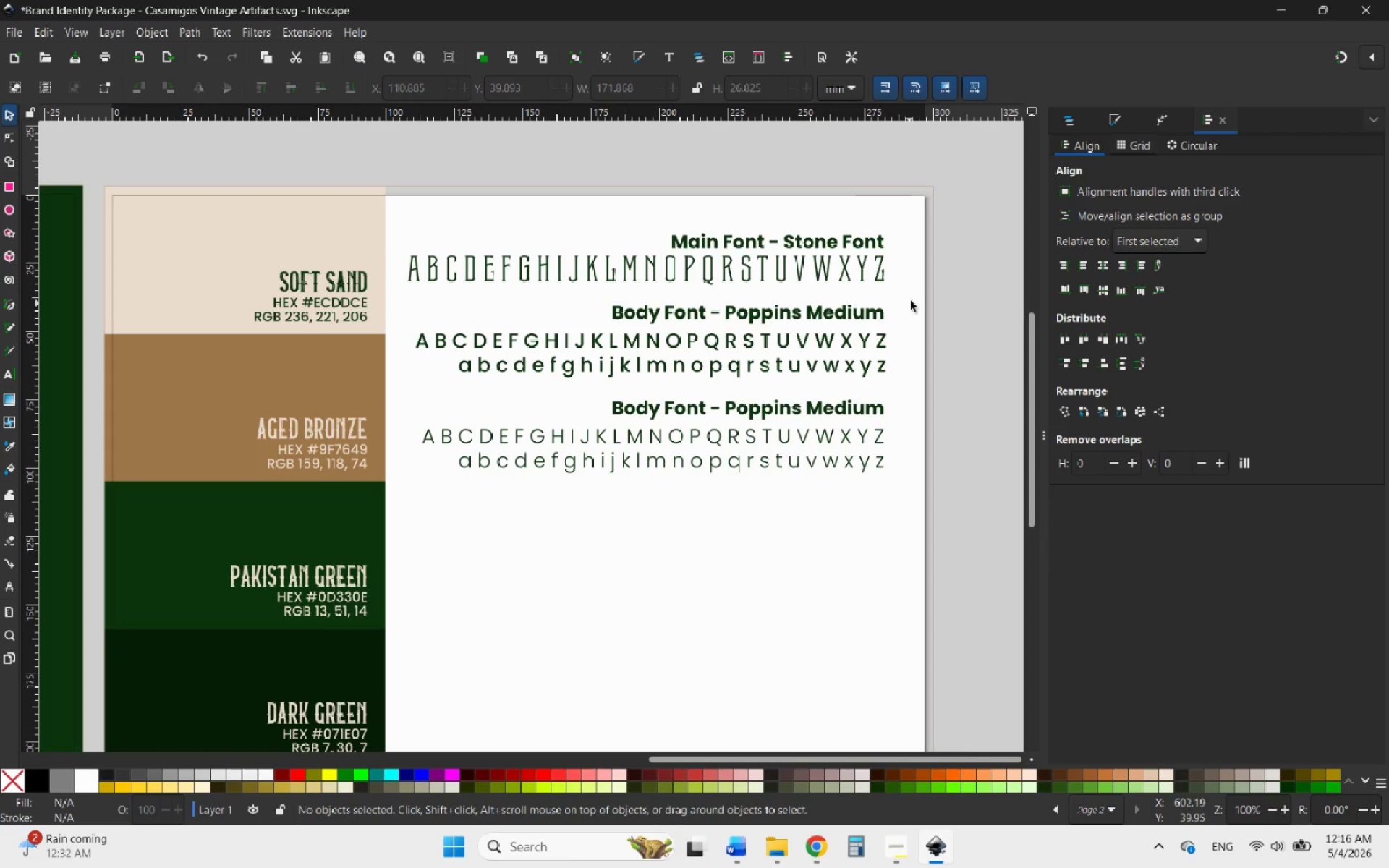 
left_click_drag(start_coordinate=[912, 288], to_coordinate=[849, 236])
 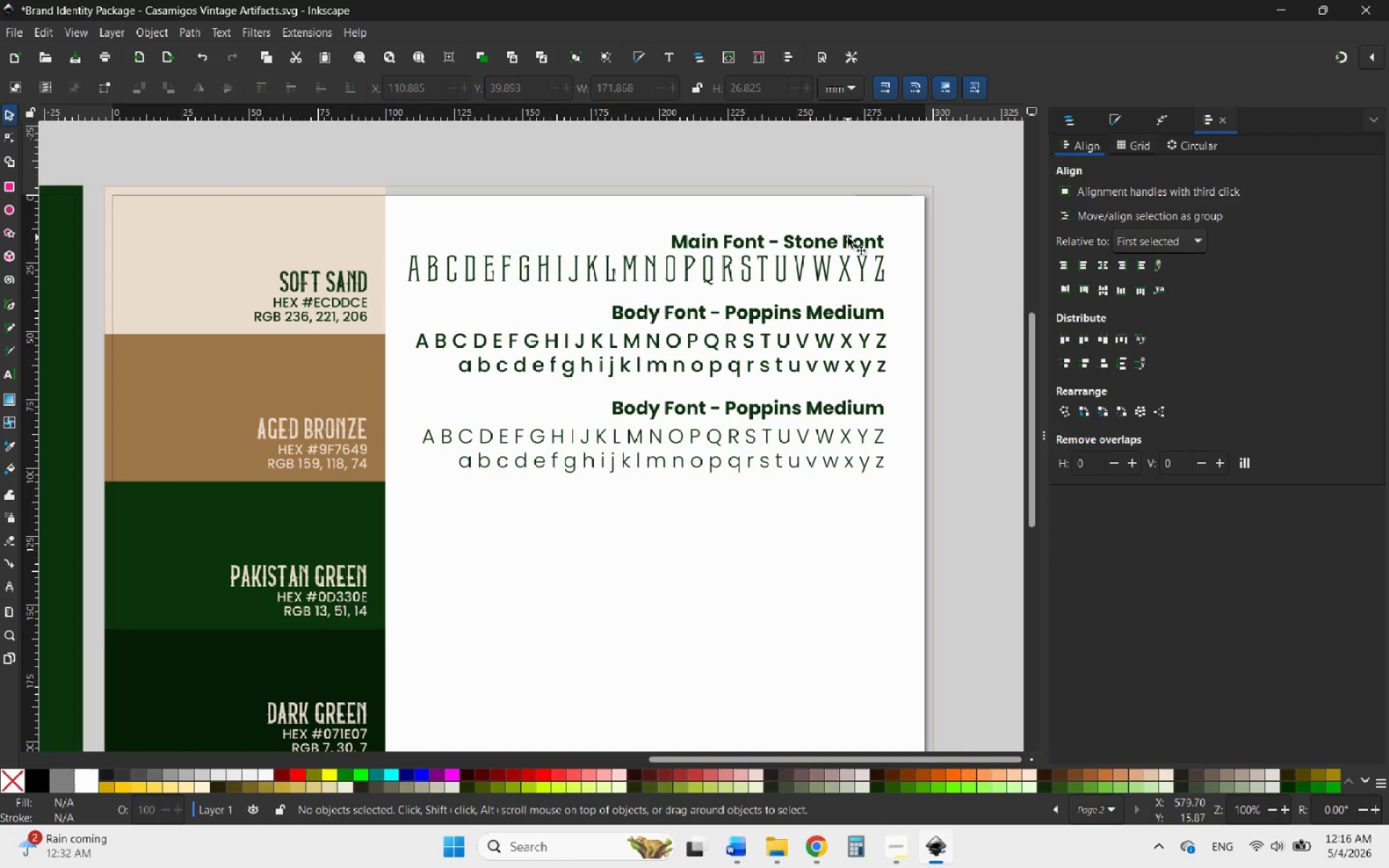 
left_click([848, 237])
 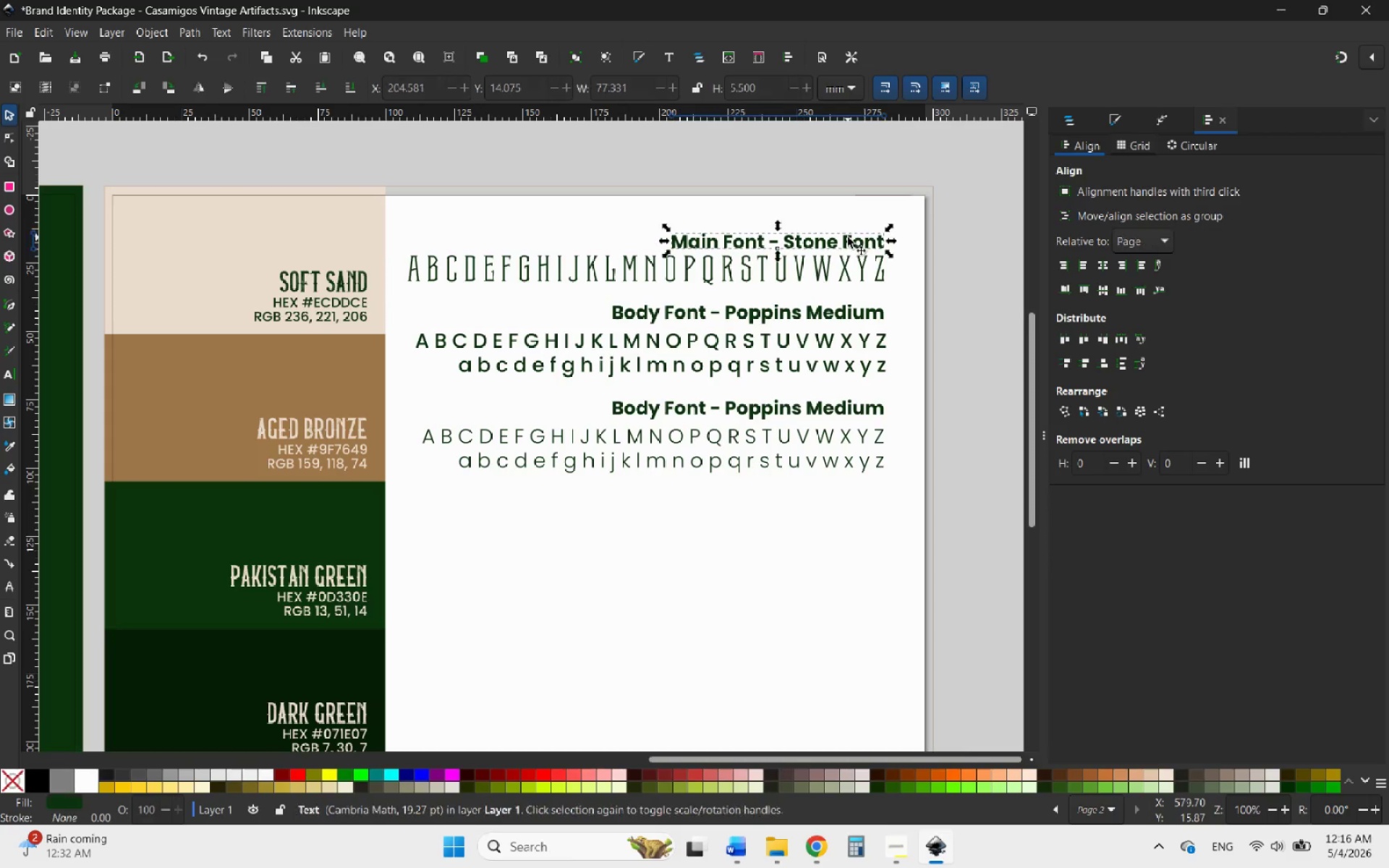 
hold_key(key=ShiftLeft, duration=1.03)
left_click([836, 259])
 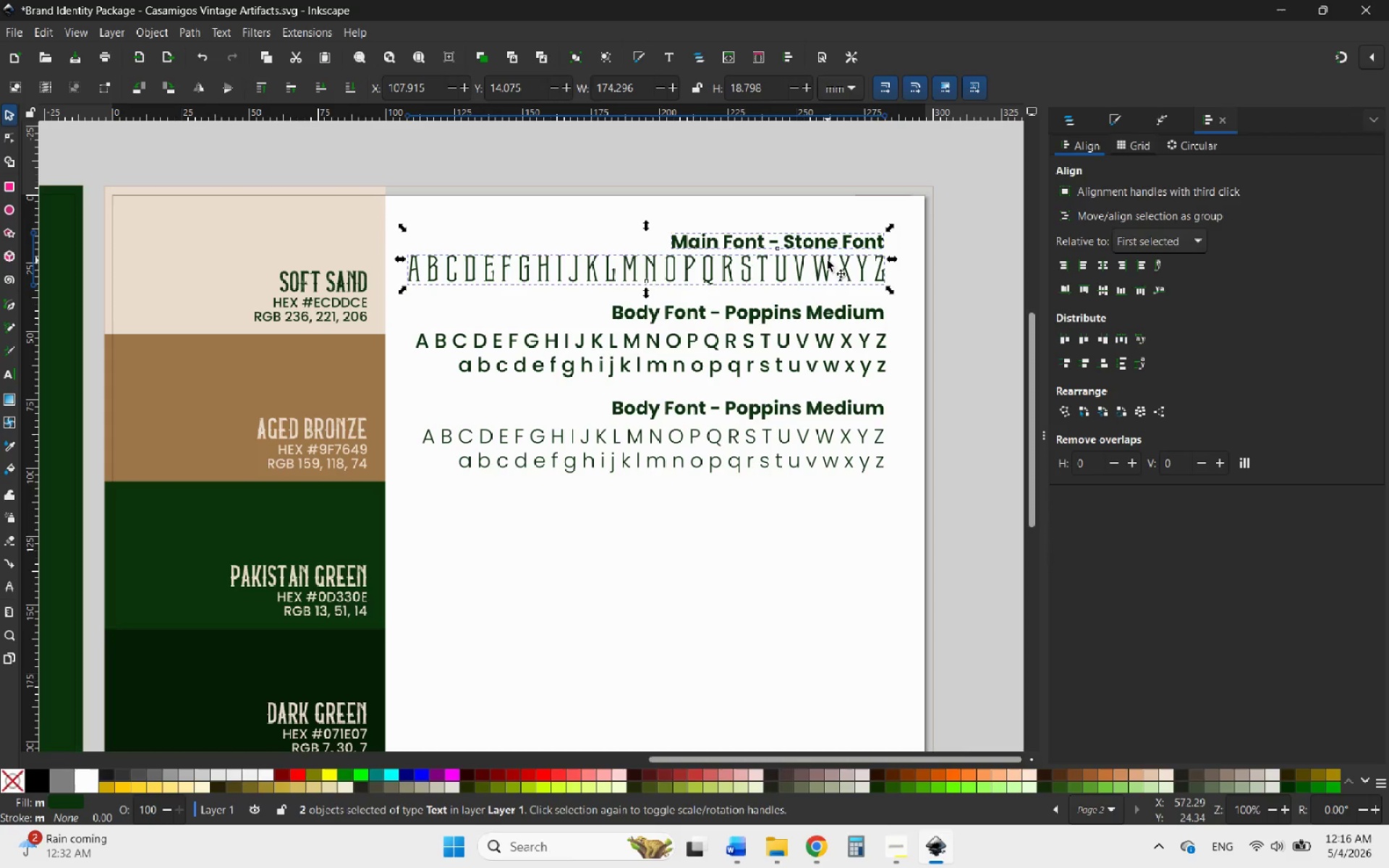 
left_click_drag(start_coordinate=[827, 260], to_coordinate=[836, 244])
 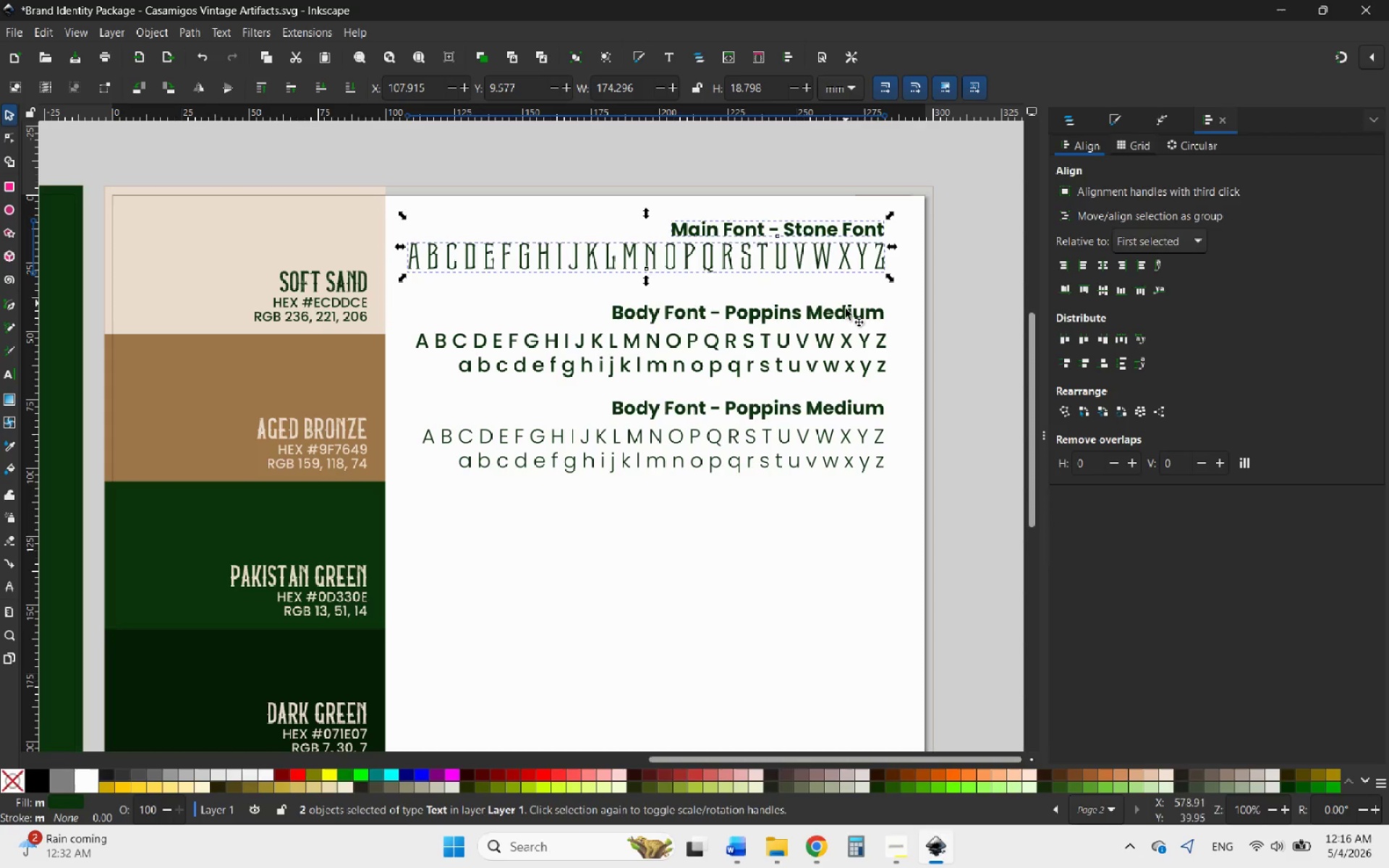 
hold_key(key=ControlLeft, duration=3.36)
 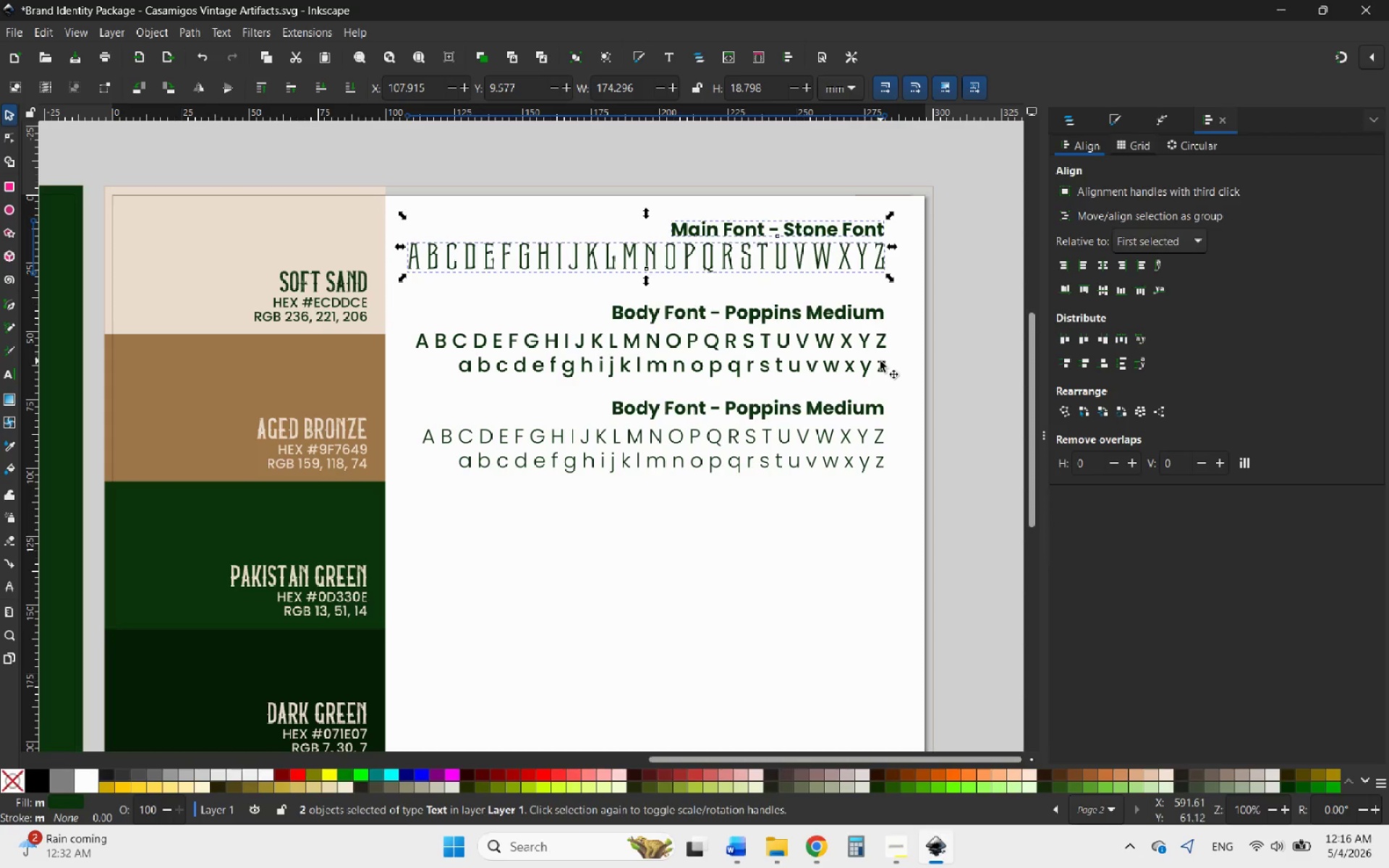 
left_click([880, 361])
 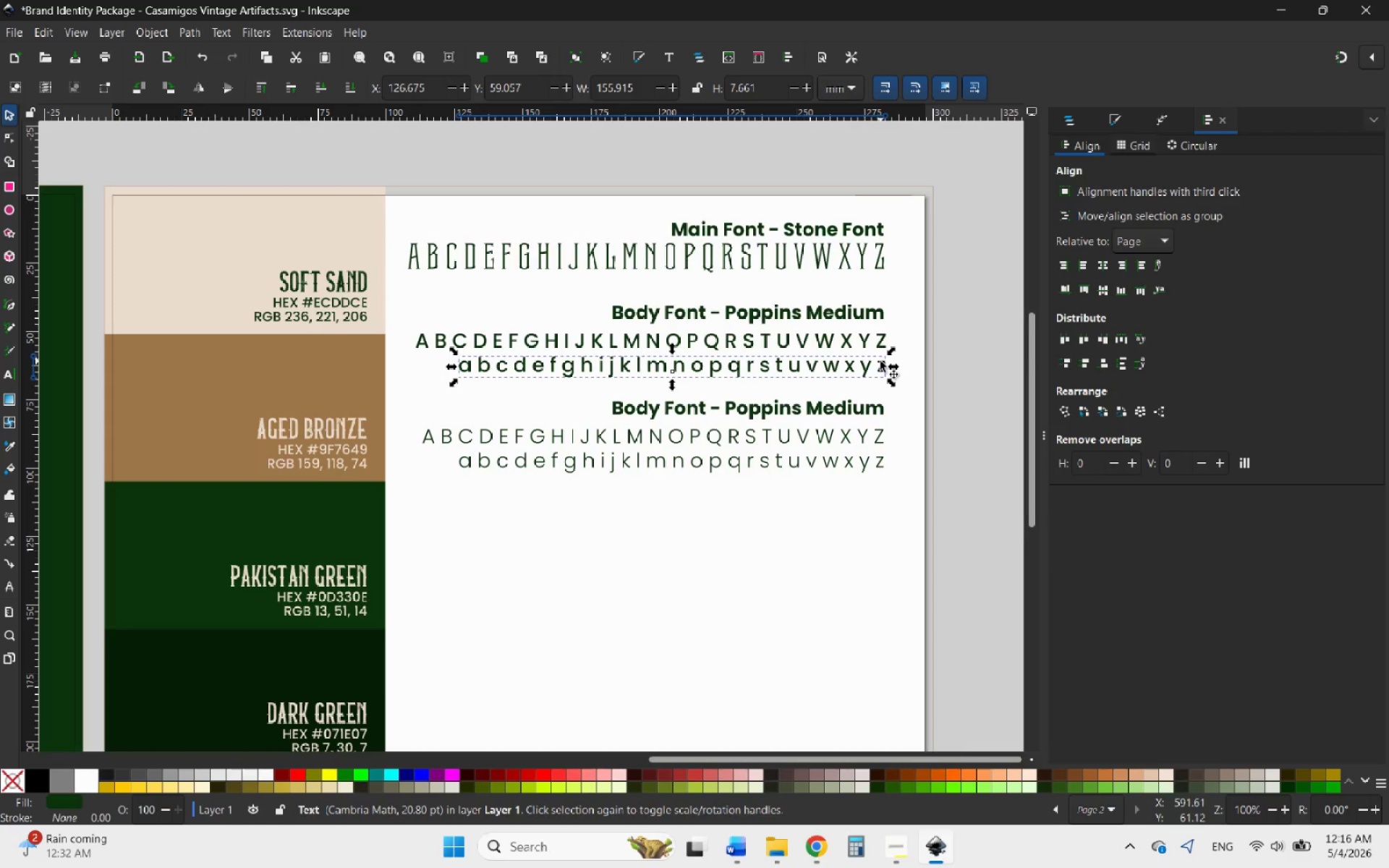 
hold_key(key=ControlLeft, duration=1.3)
left_click([860, 343])
 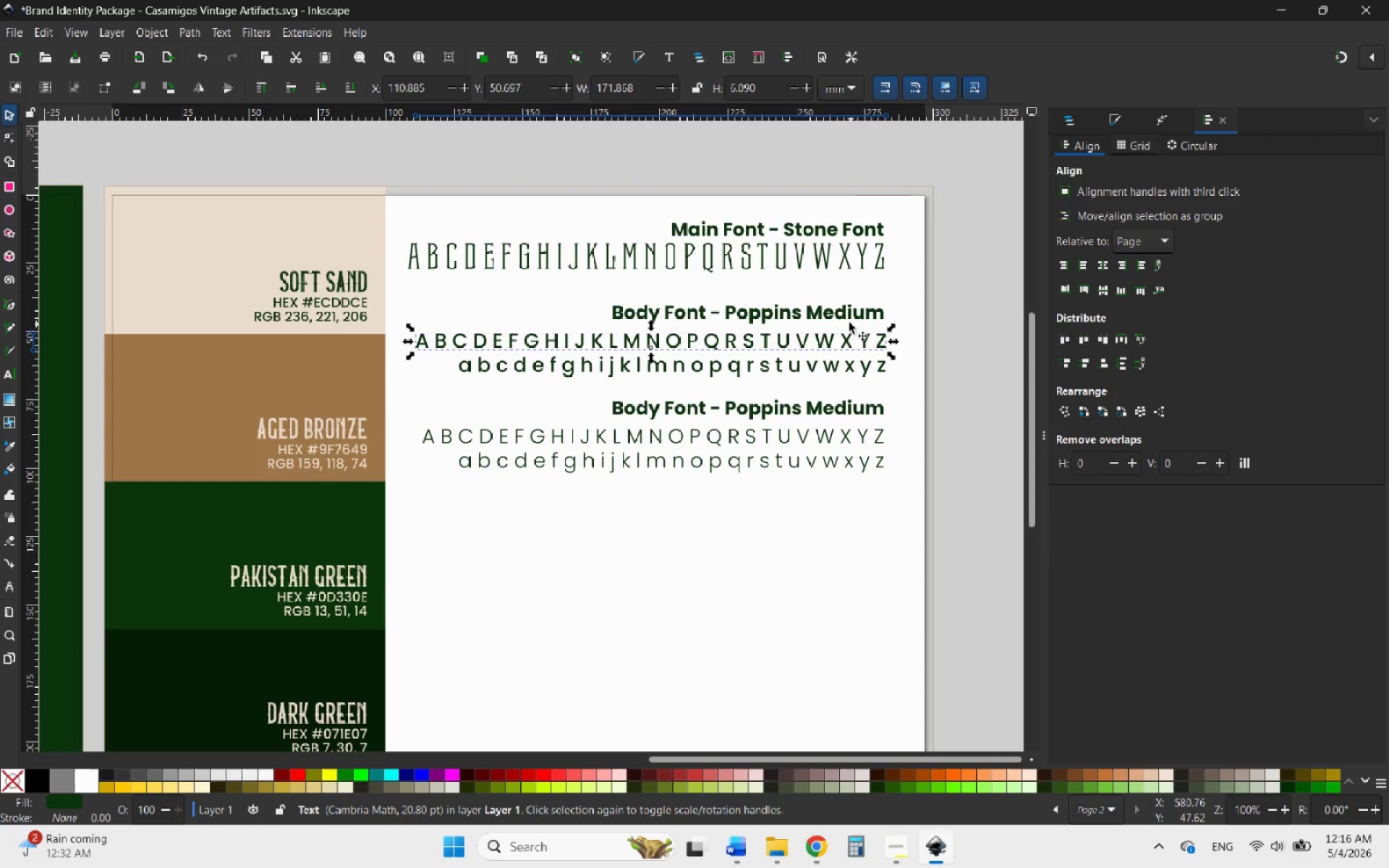 
left_click([846, 318])
 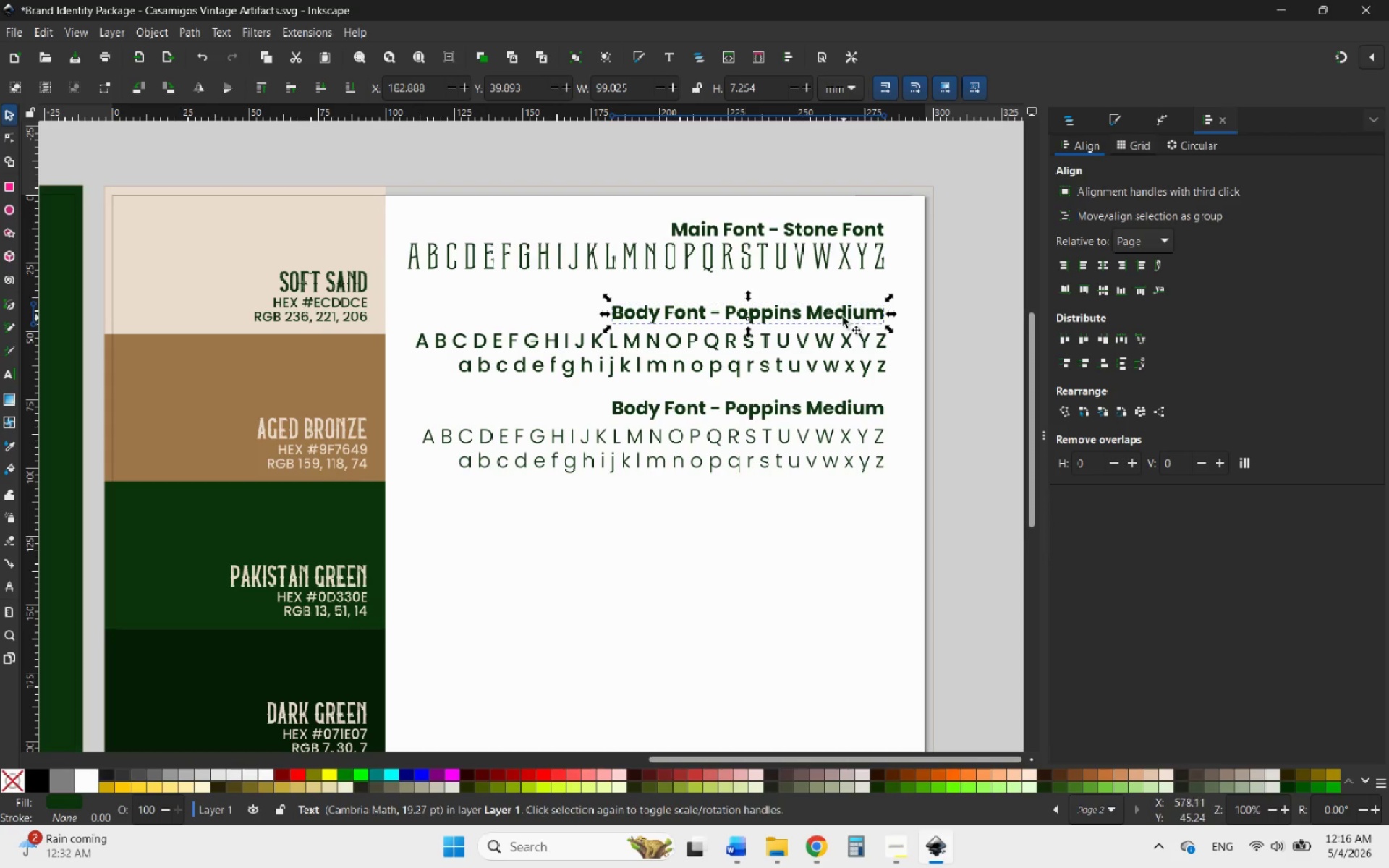 
left_click_drag(start_coordinate=[843, 316], to_coordinate=[843, 307])
 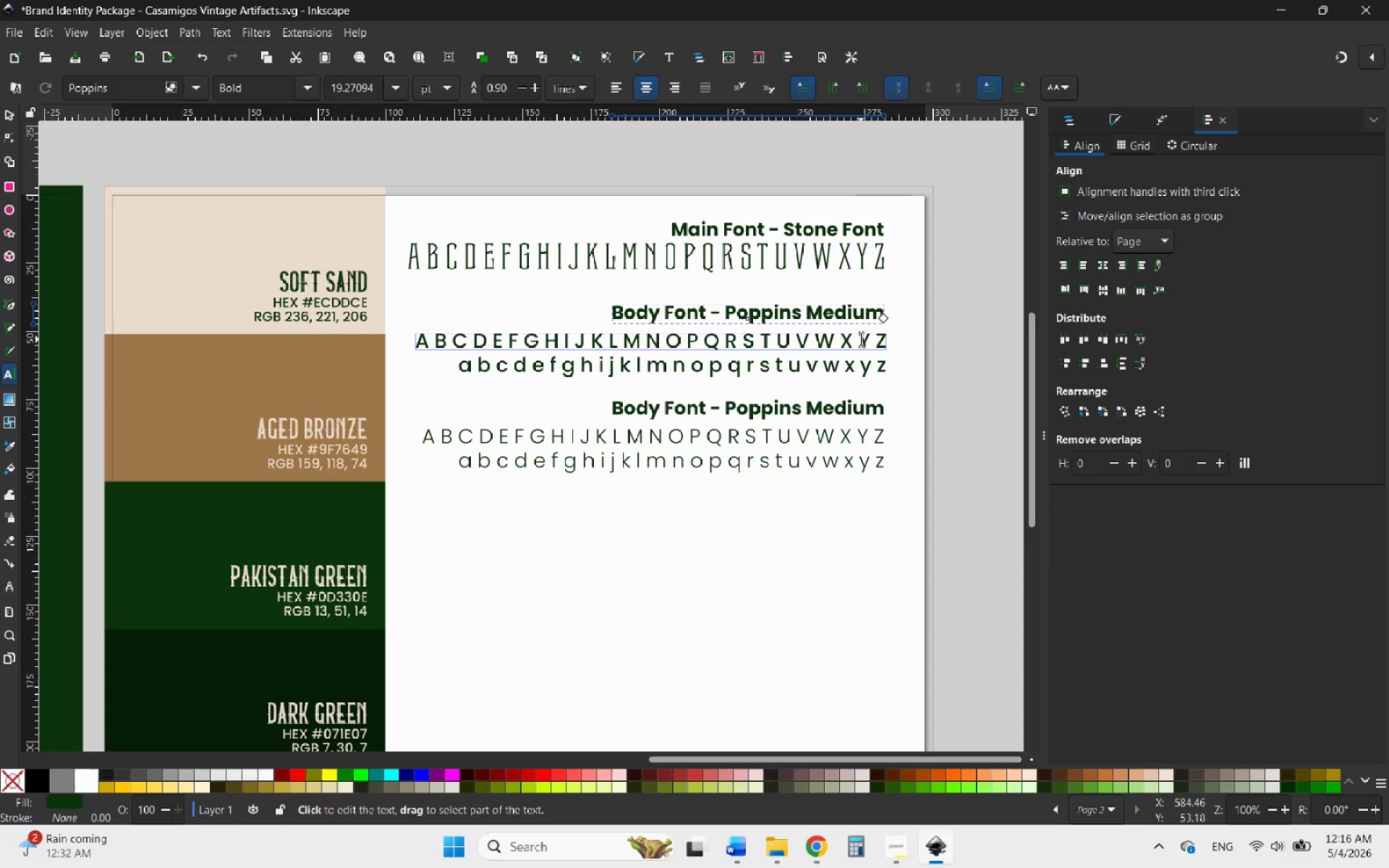 
left_click([861, 339])
 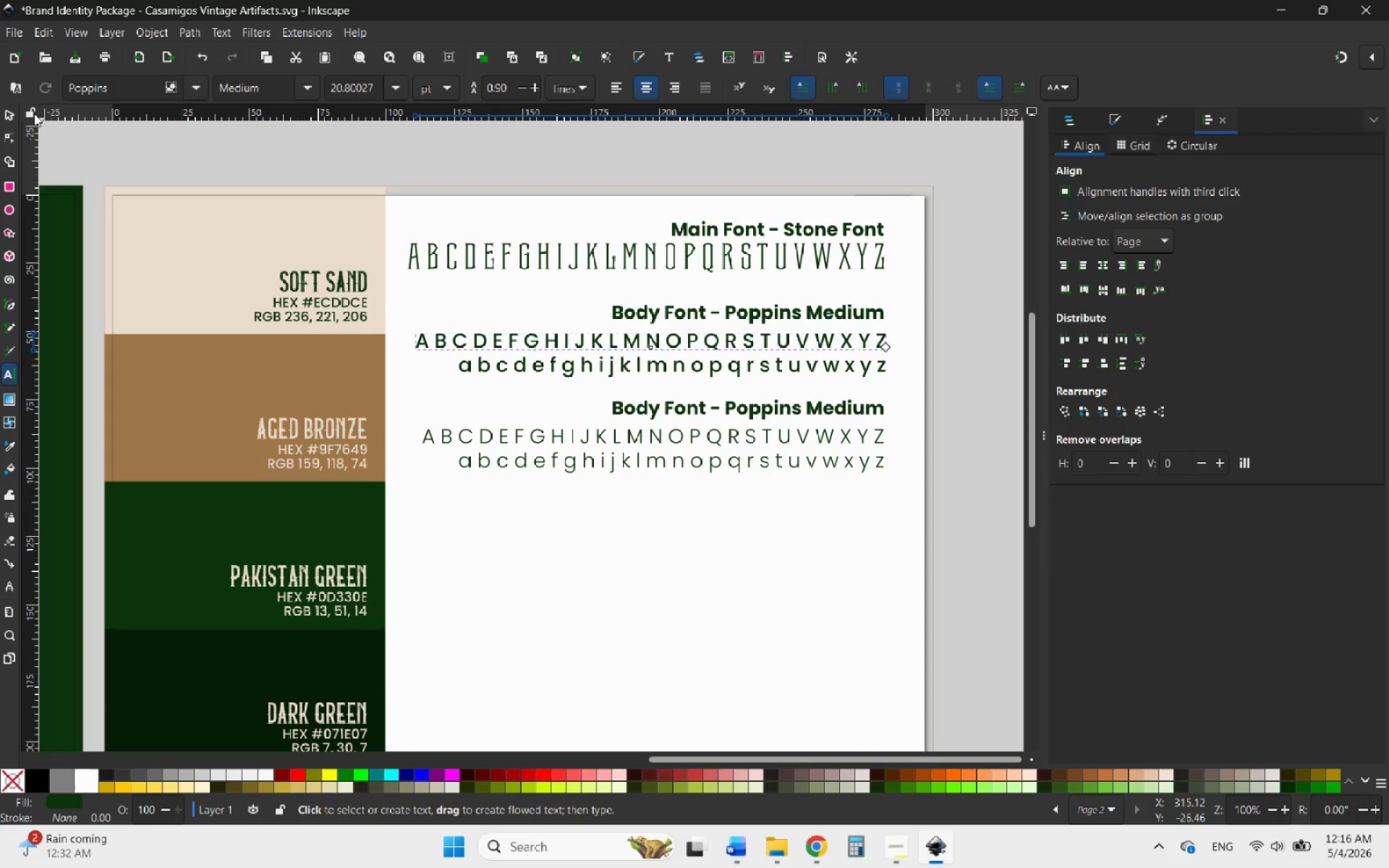 
left_click([11, 113])
 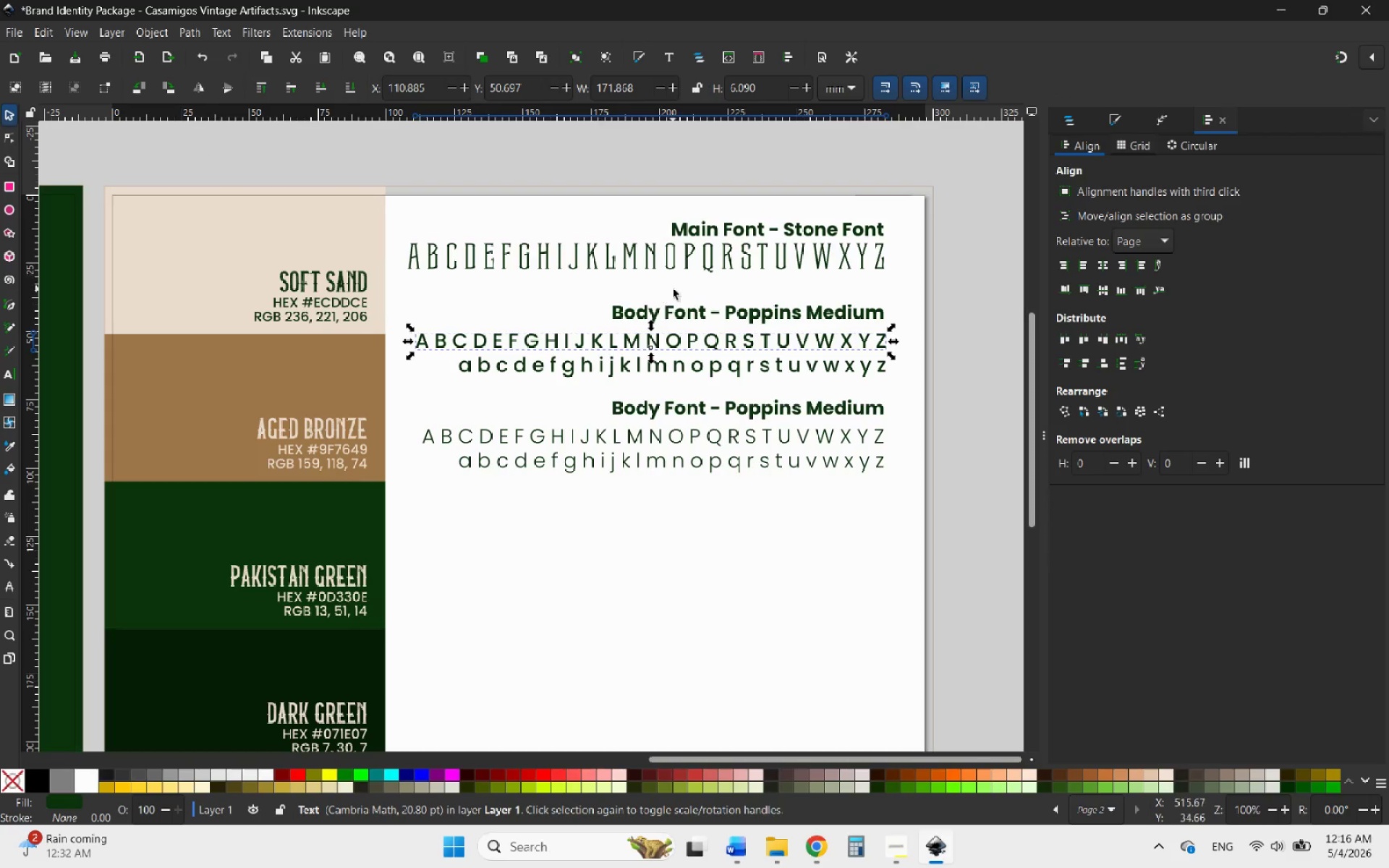 
hold_key(key=ControlLeft, duration=1.38)
left_click([758, 318])
 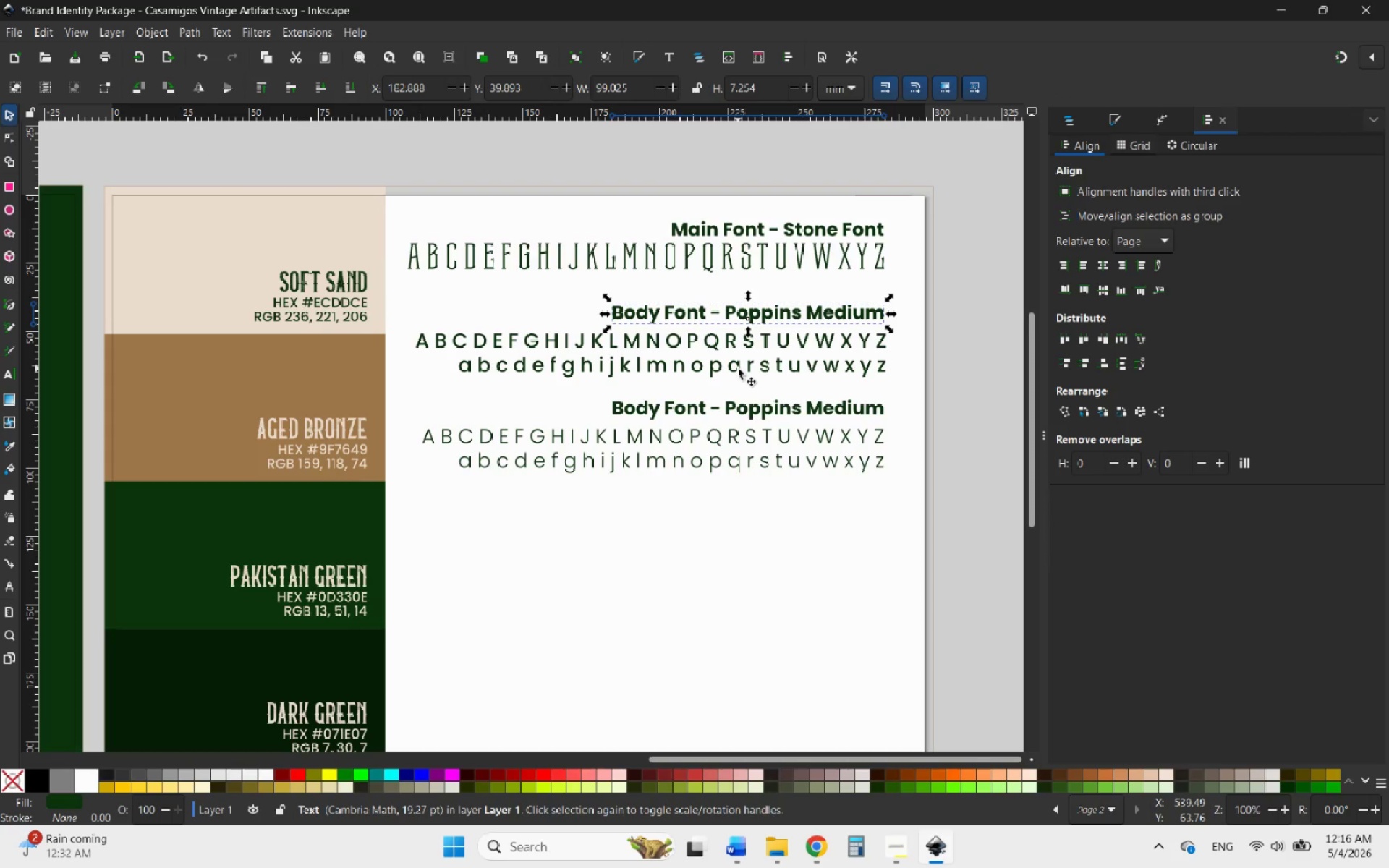 
hold_key(key=ShiftLeft, duration=0.95)
left_click([738, 368])
 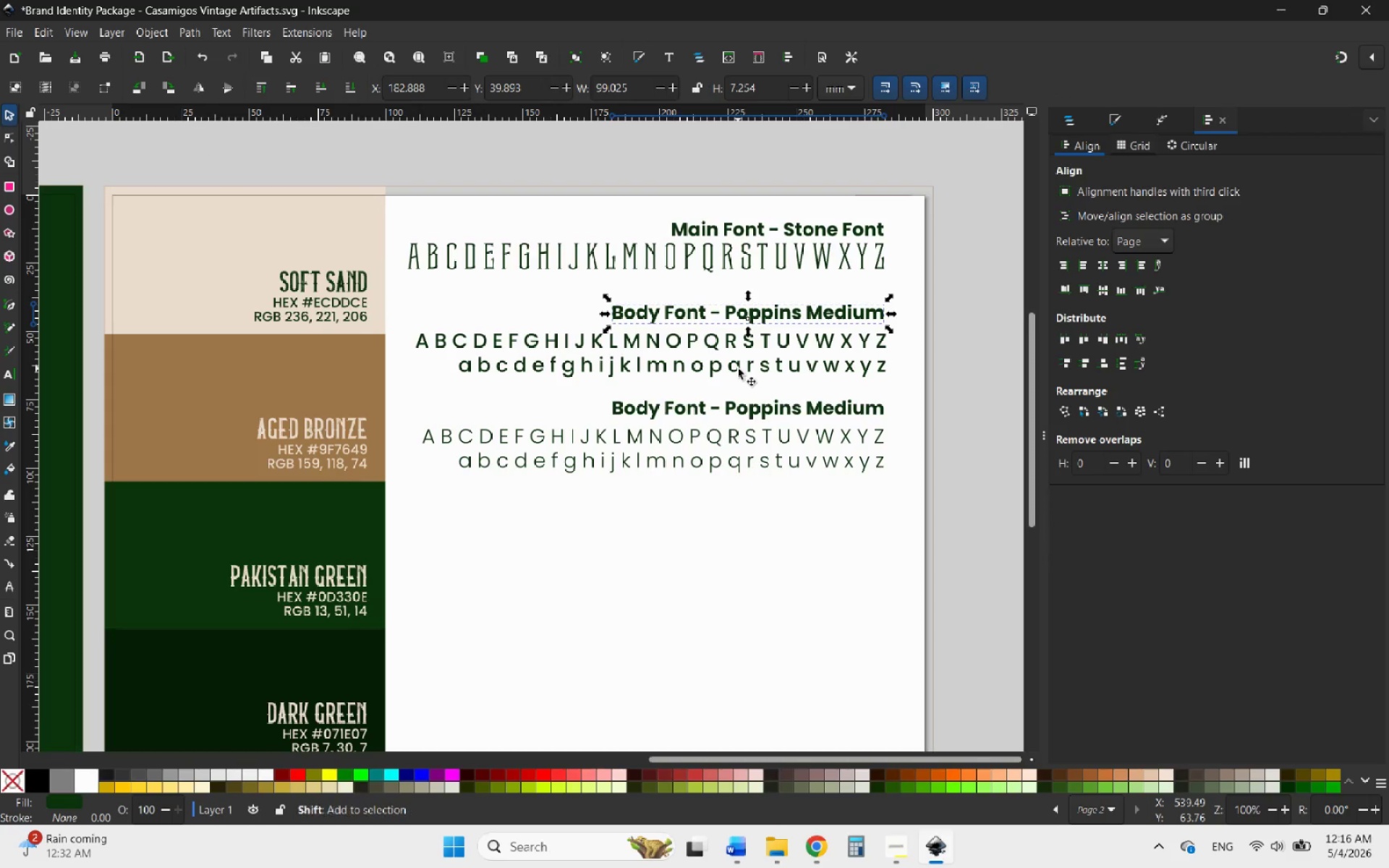 
left_click([719, 350])
 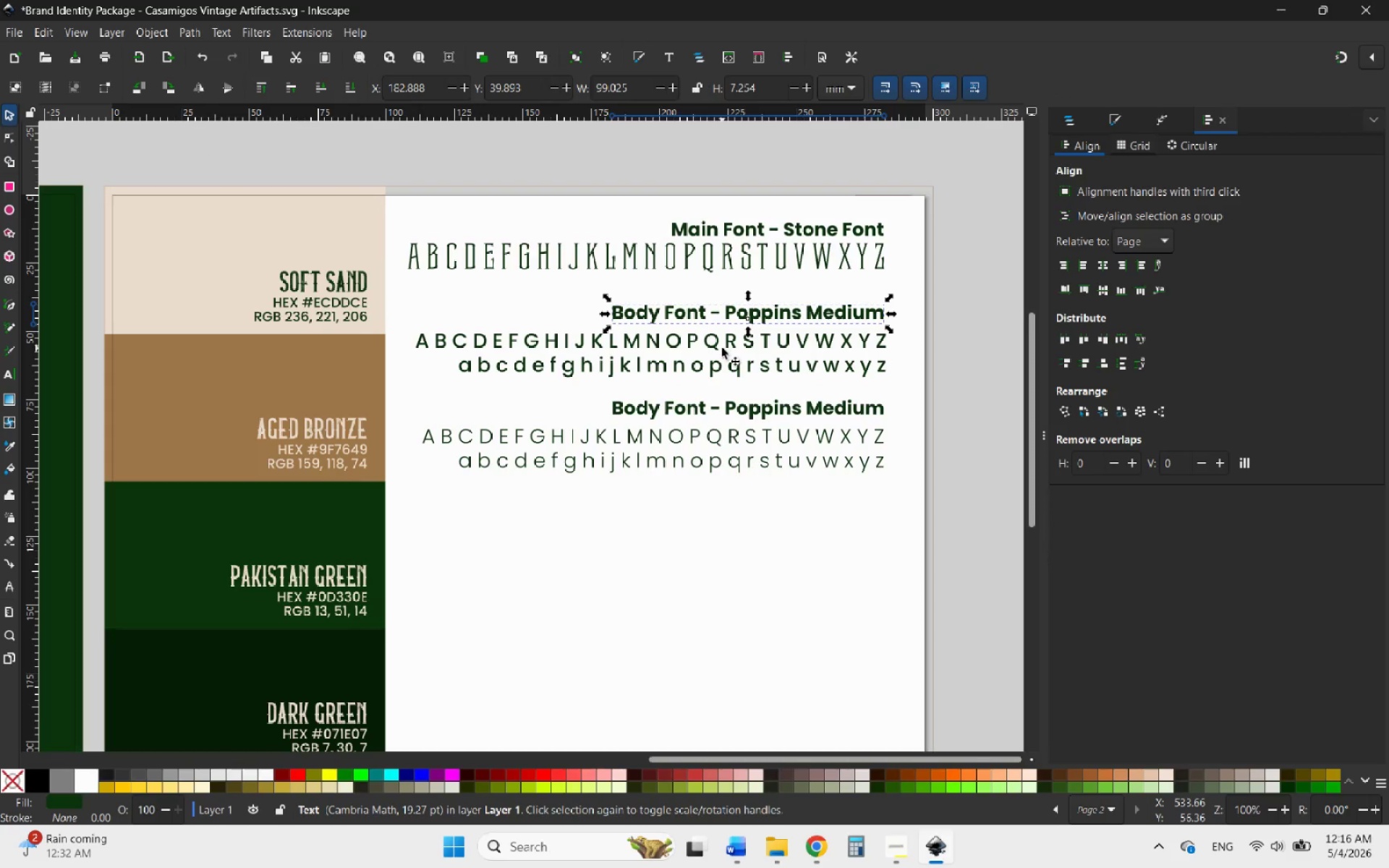 
left_click([729, 345])
 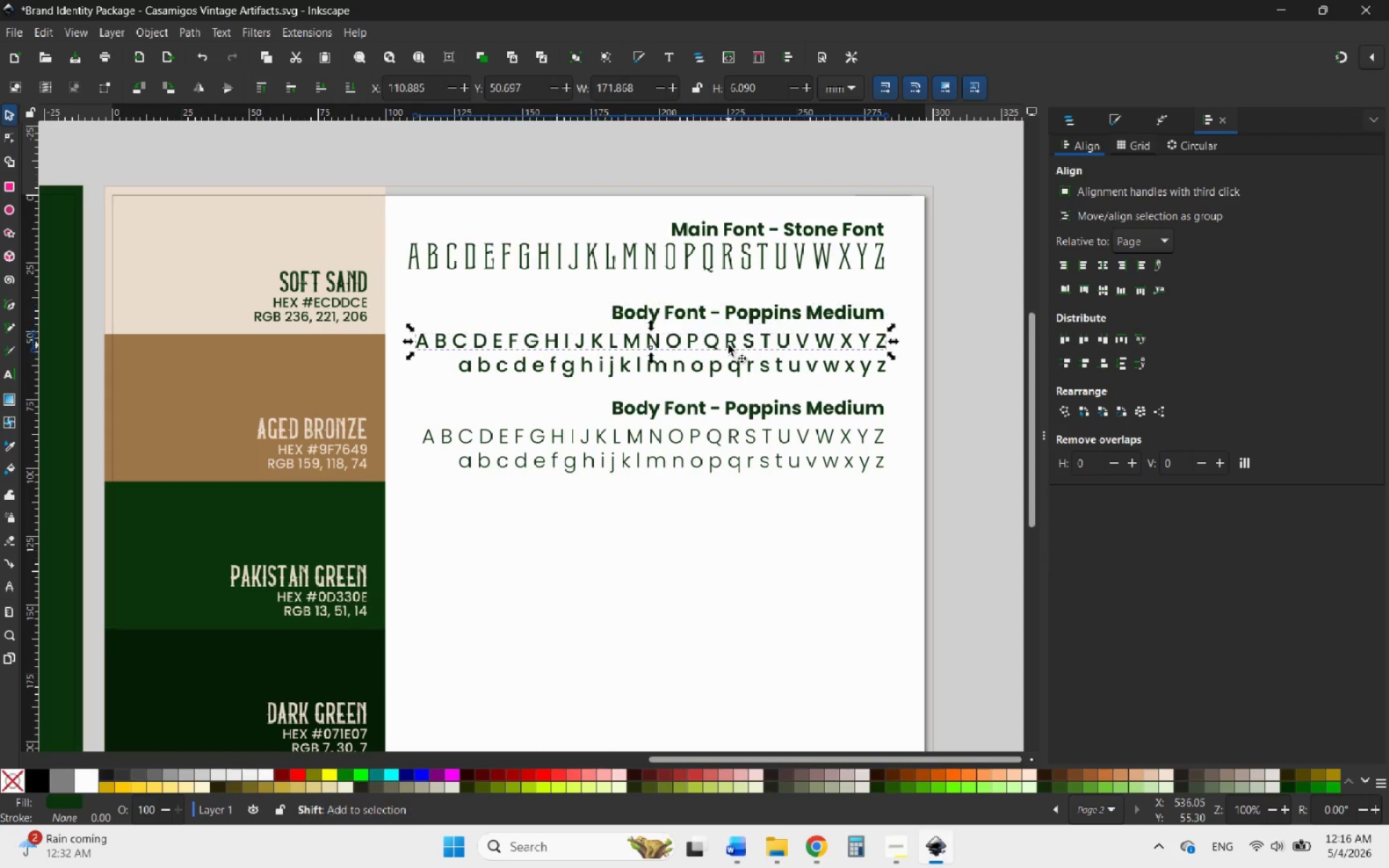 
hold_key(key=ShiftLeft, duration=2.44)
left_click([711, 370])
 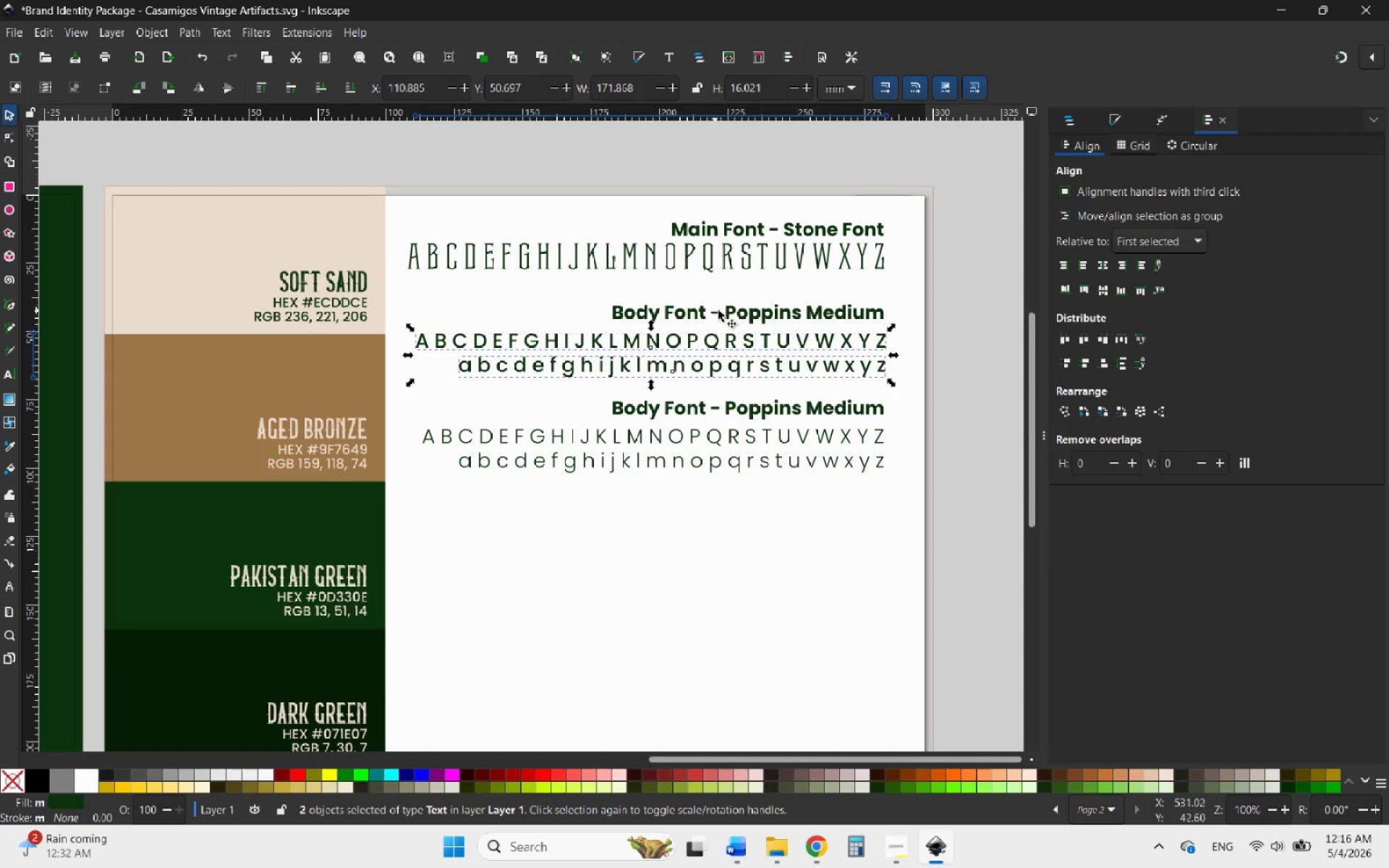 
left_click([736, 306])
 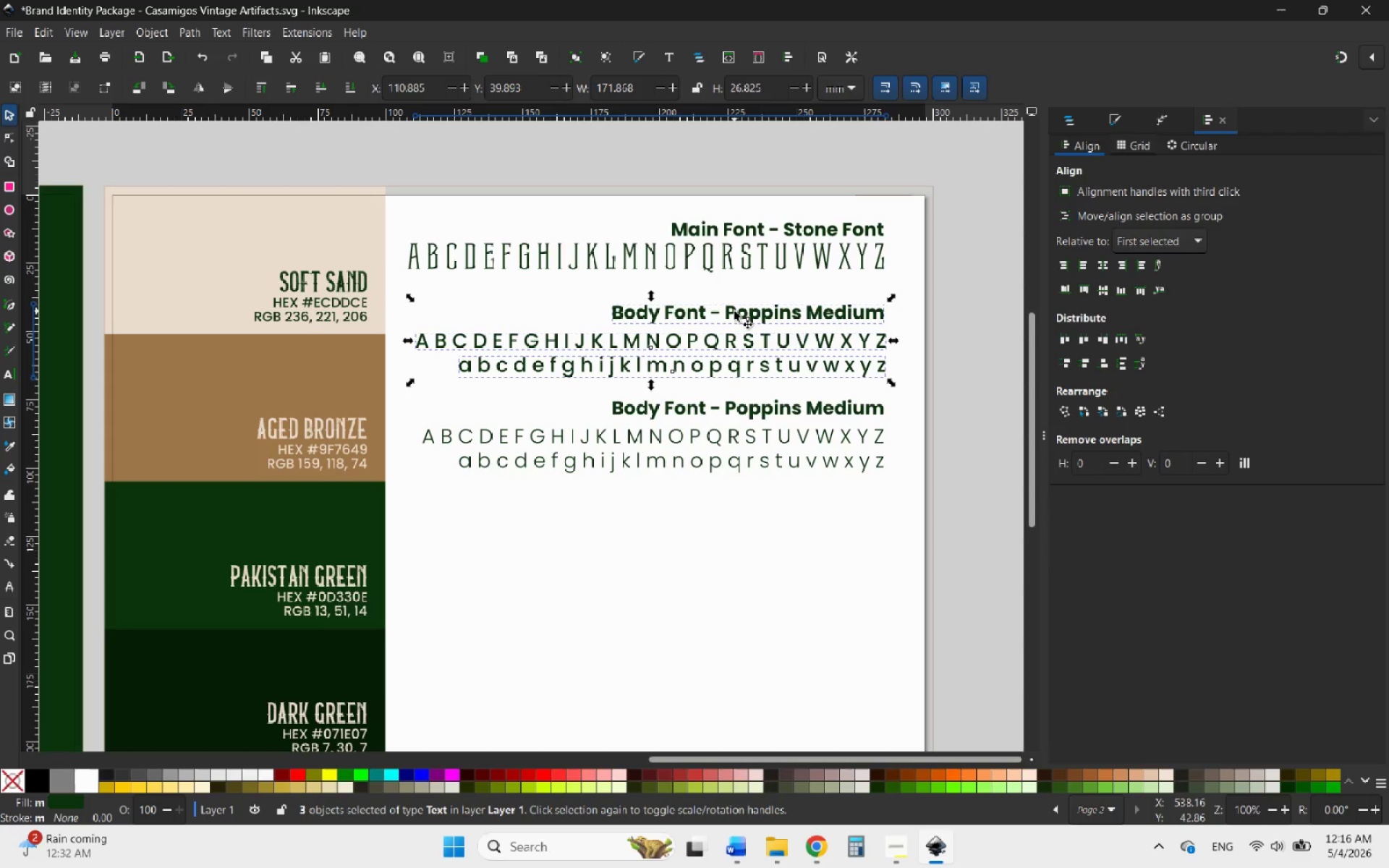 
left_click_drag(start_coordinate=[734, 311], to_coordinate=[729, 294])
 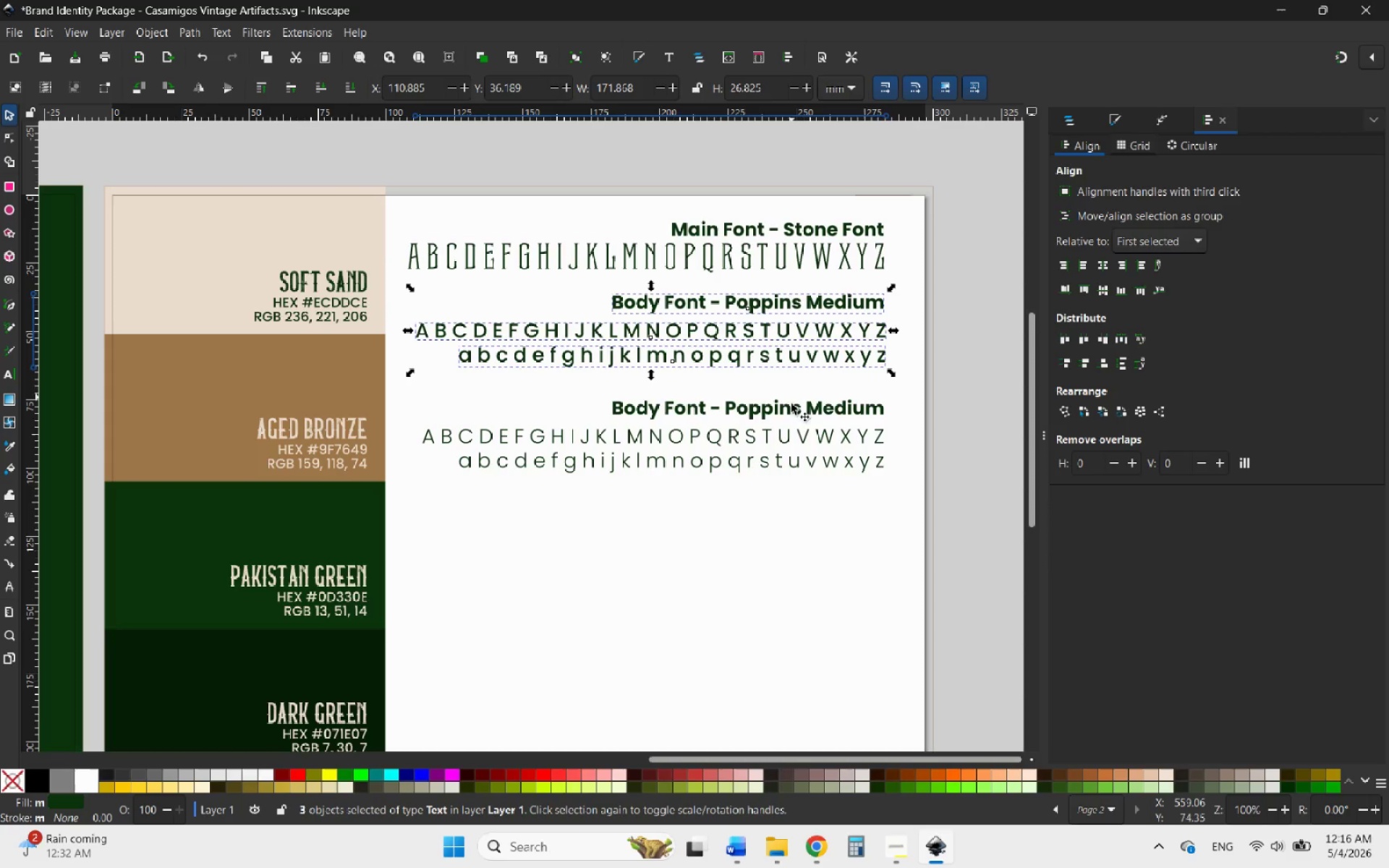 
hold_key(key=ControlLeft, duration=1.84)
 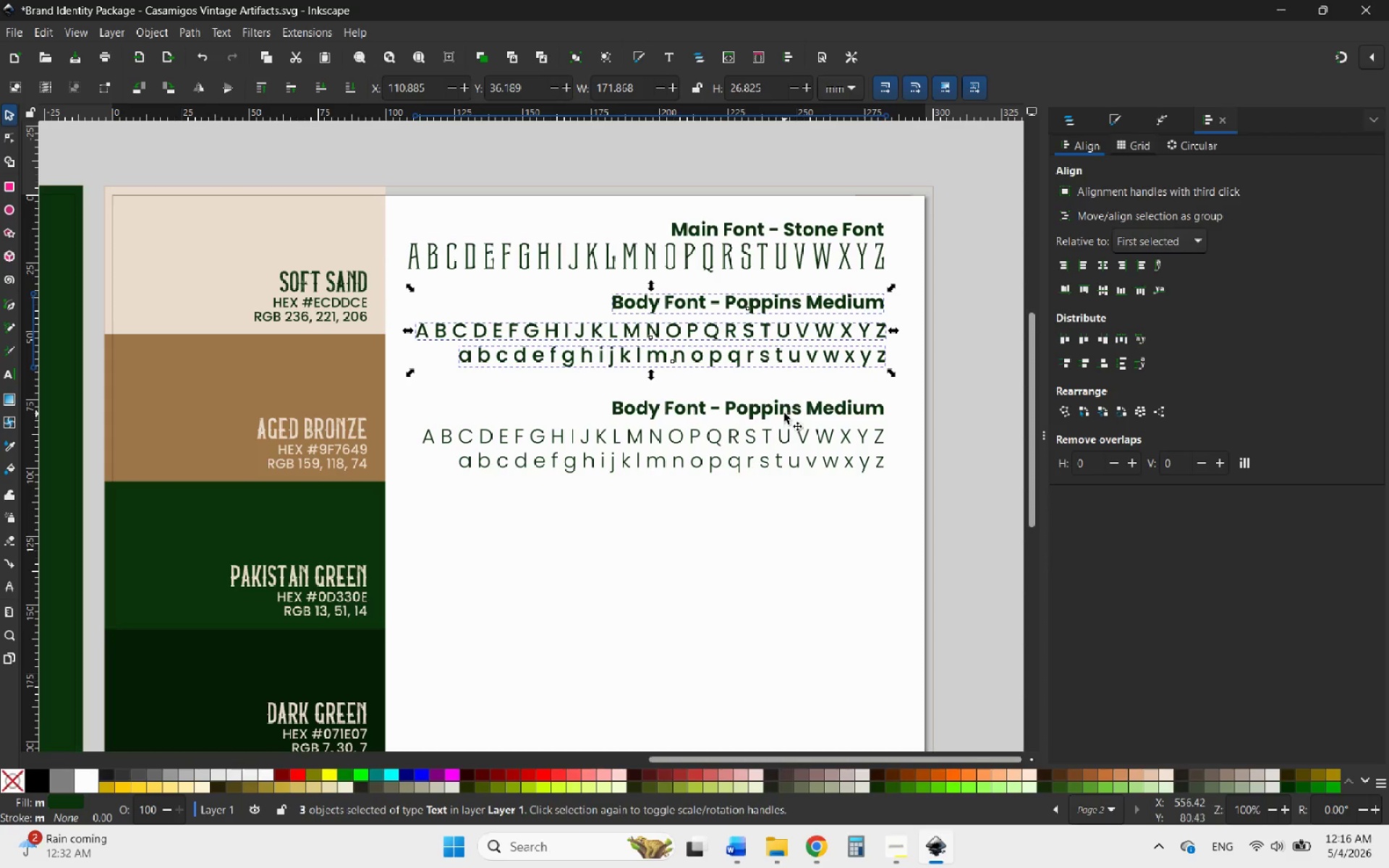 
left_click([777, 407])
 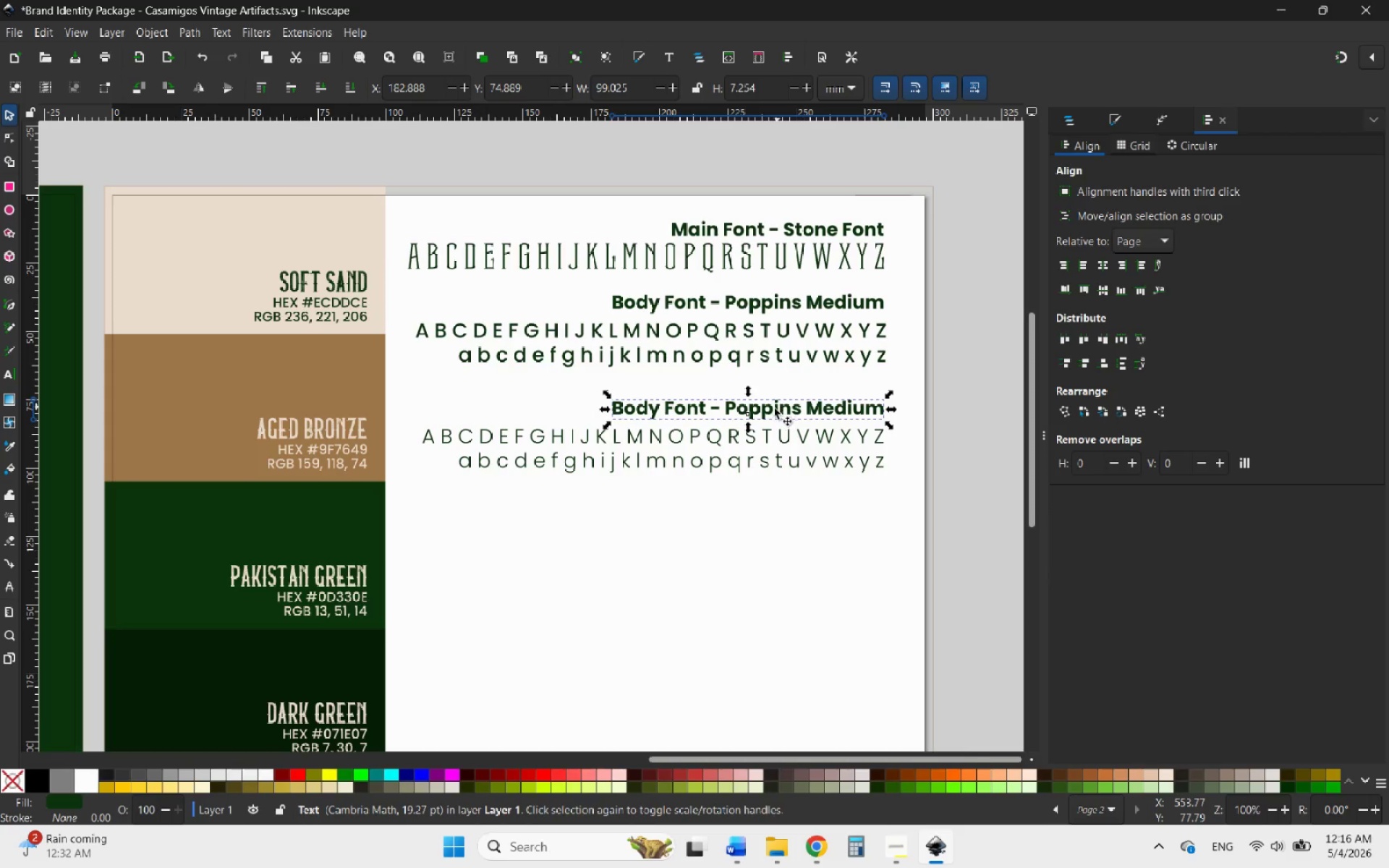 
hold_key(key=ShiftLeft, duration=2.06)
left_click([719, 438])
 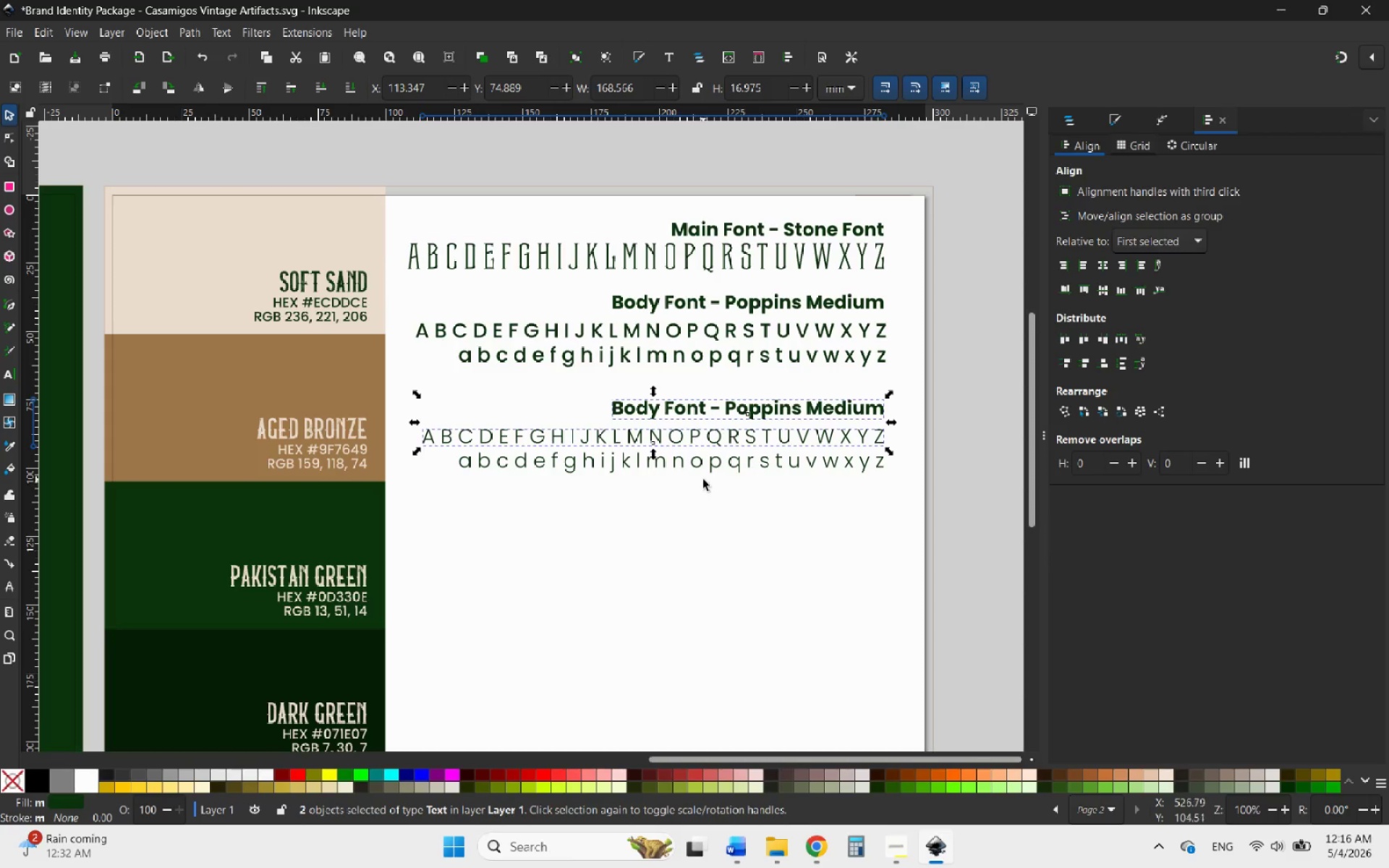 
left_click([714, 469])
 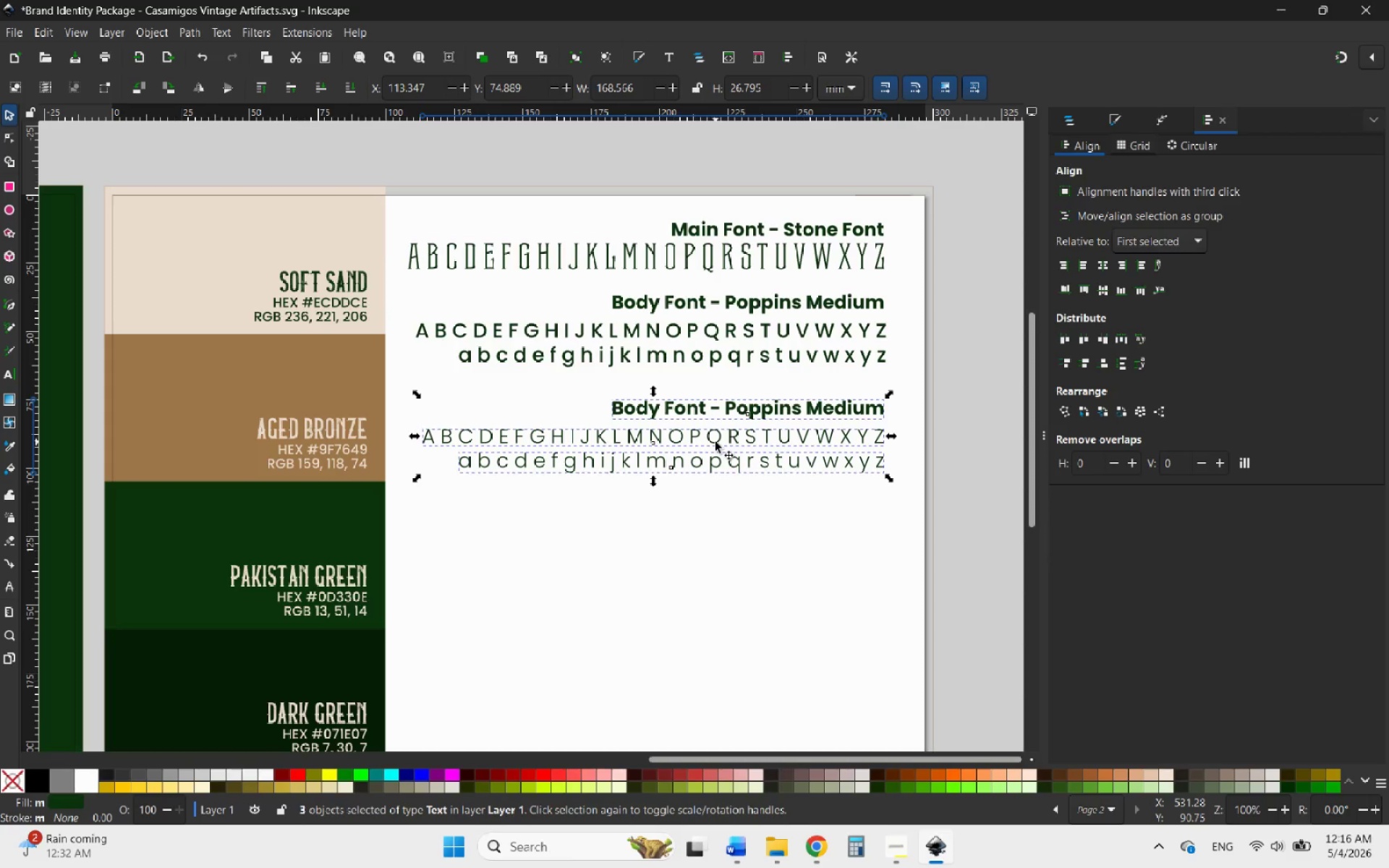 
left_click_drag(start_coordinate=[715, 442], to_coordinate=[721, 432])
 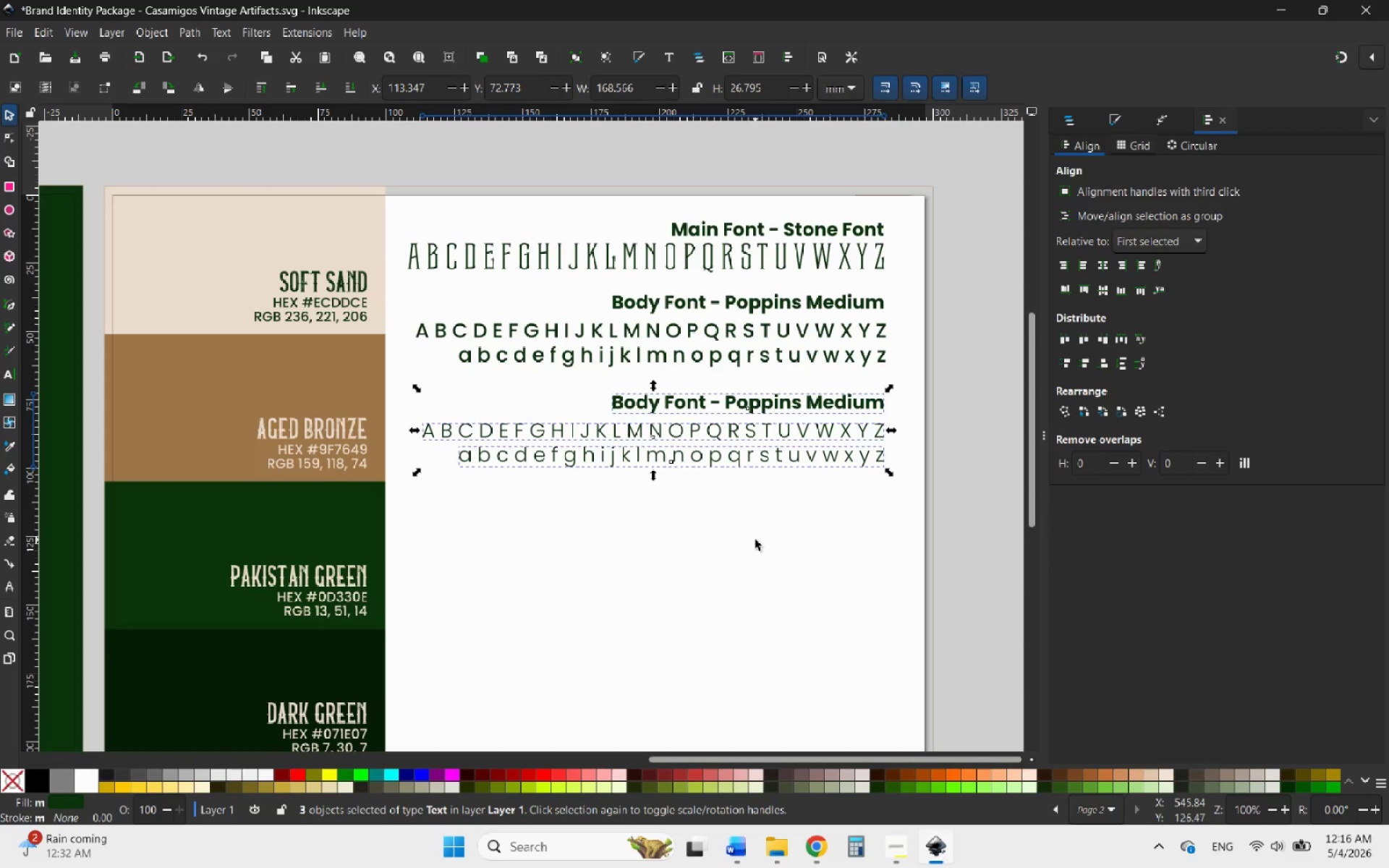 
hold_key(key=ControlLeft, duration=3.25)
 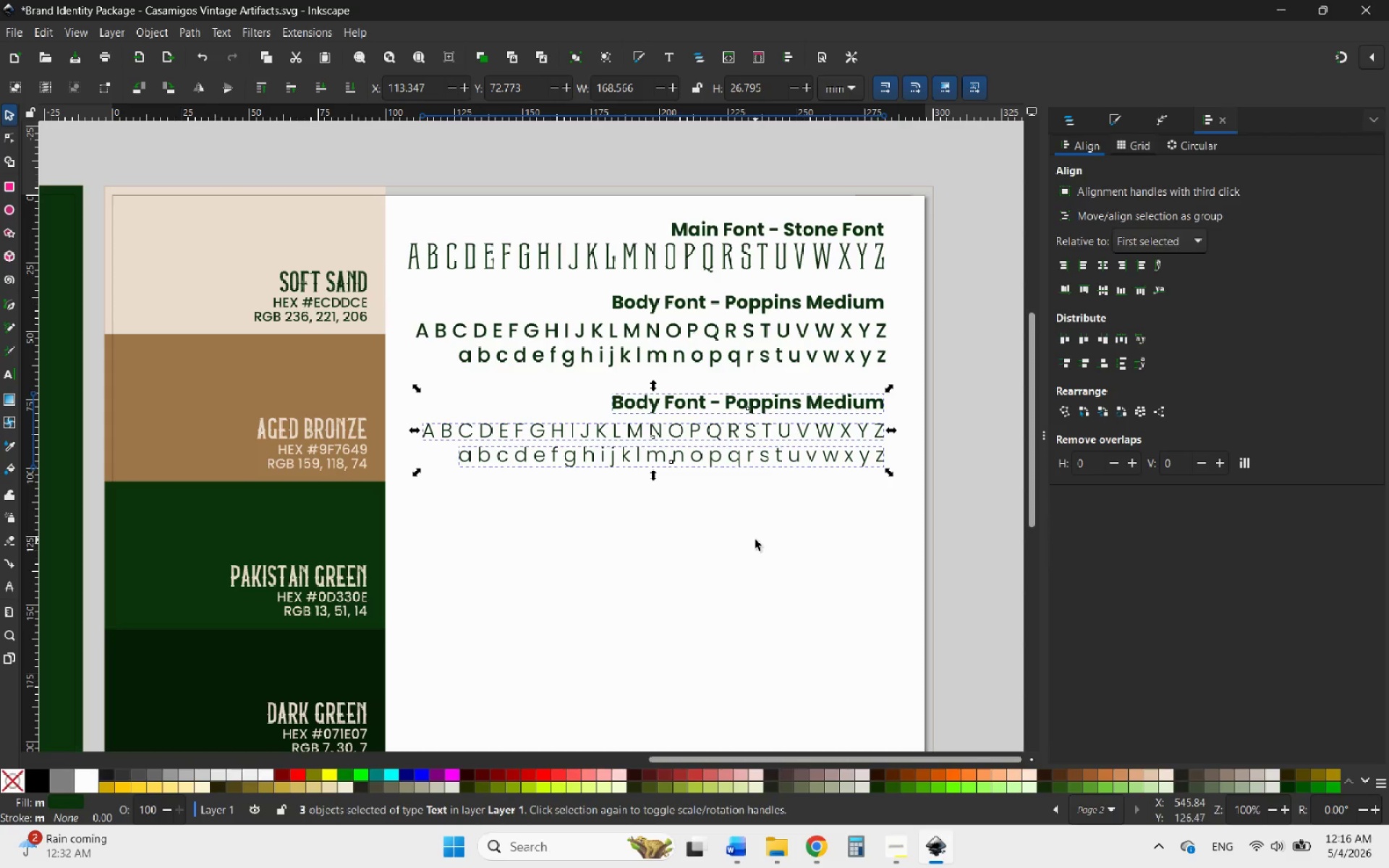 
left_click([755, 540])
 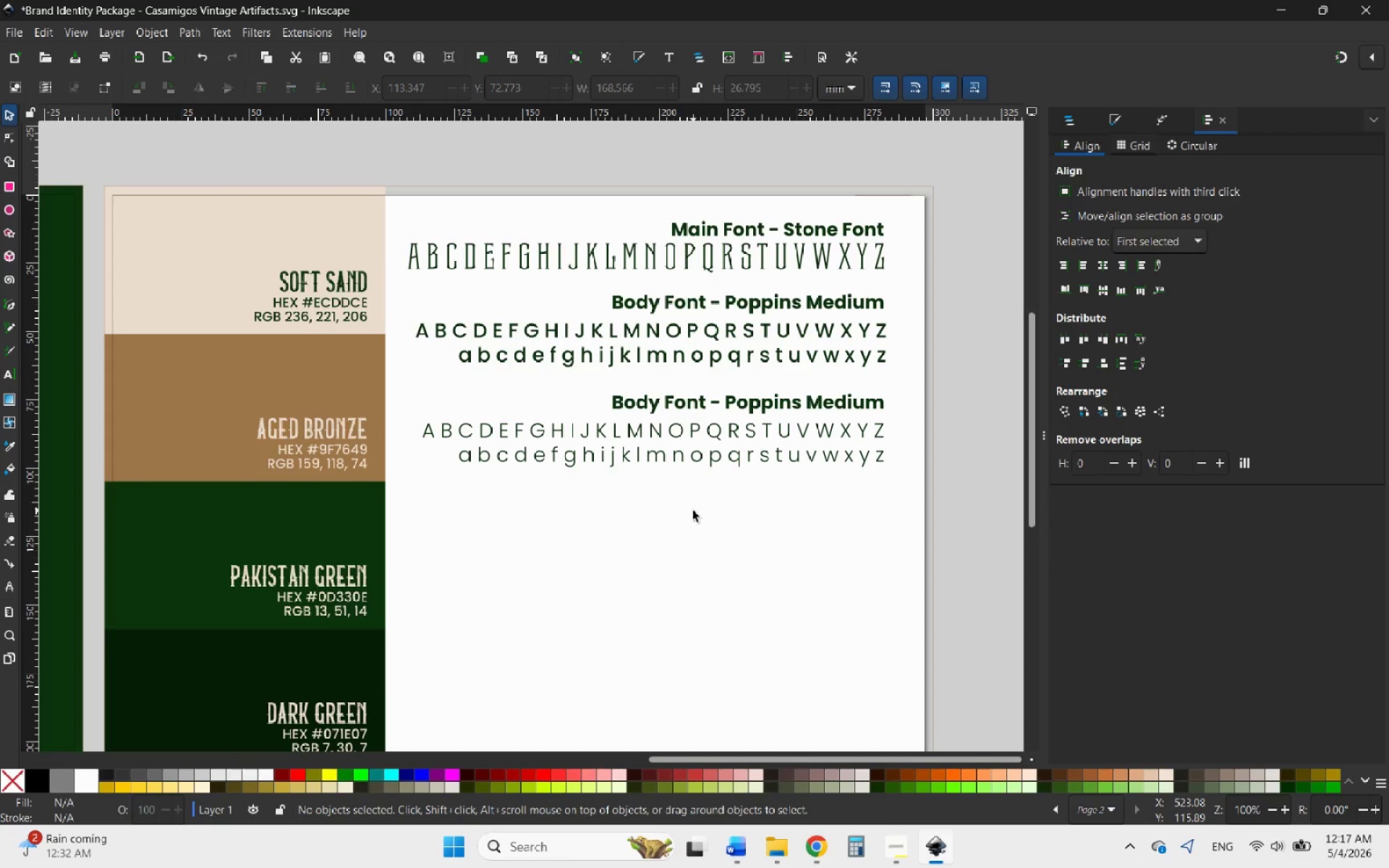 
wait(38.05)
 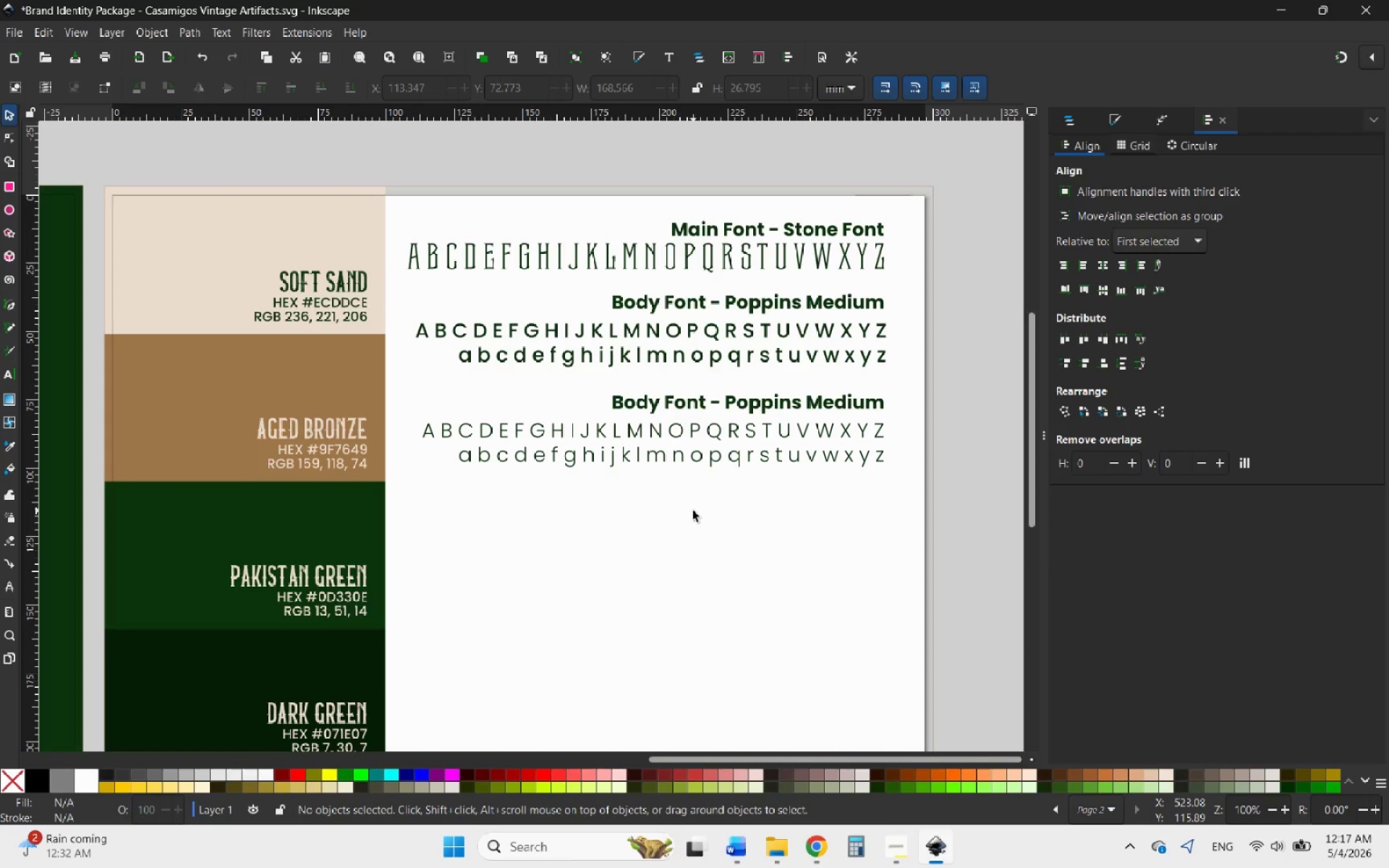 
hold_key(key=ControlLeft, duration=0.77)
scroll: coordinate [773, 579], scroll_direction: down, amount: 1.0
 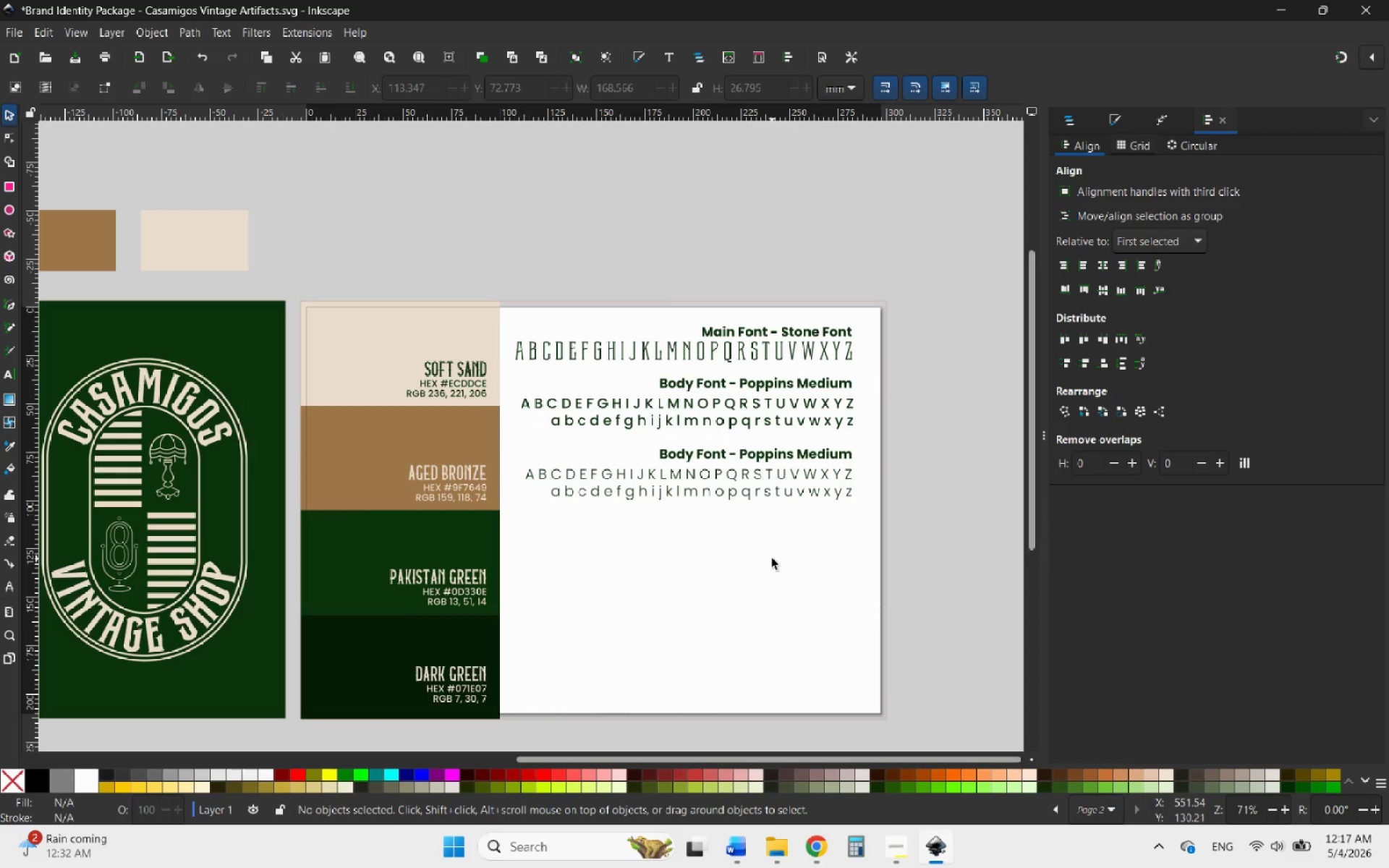 
left_click([772, 558])
 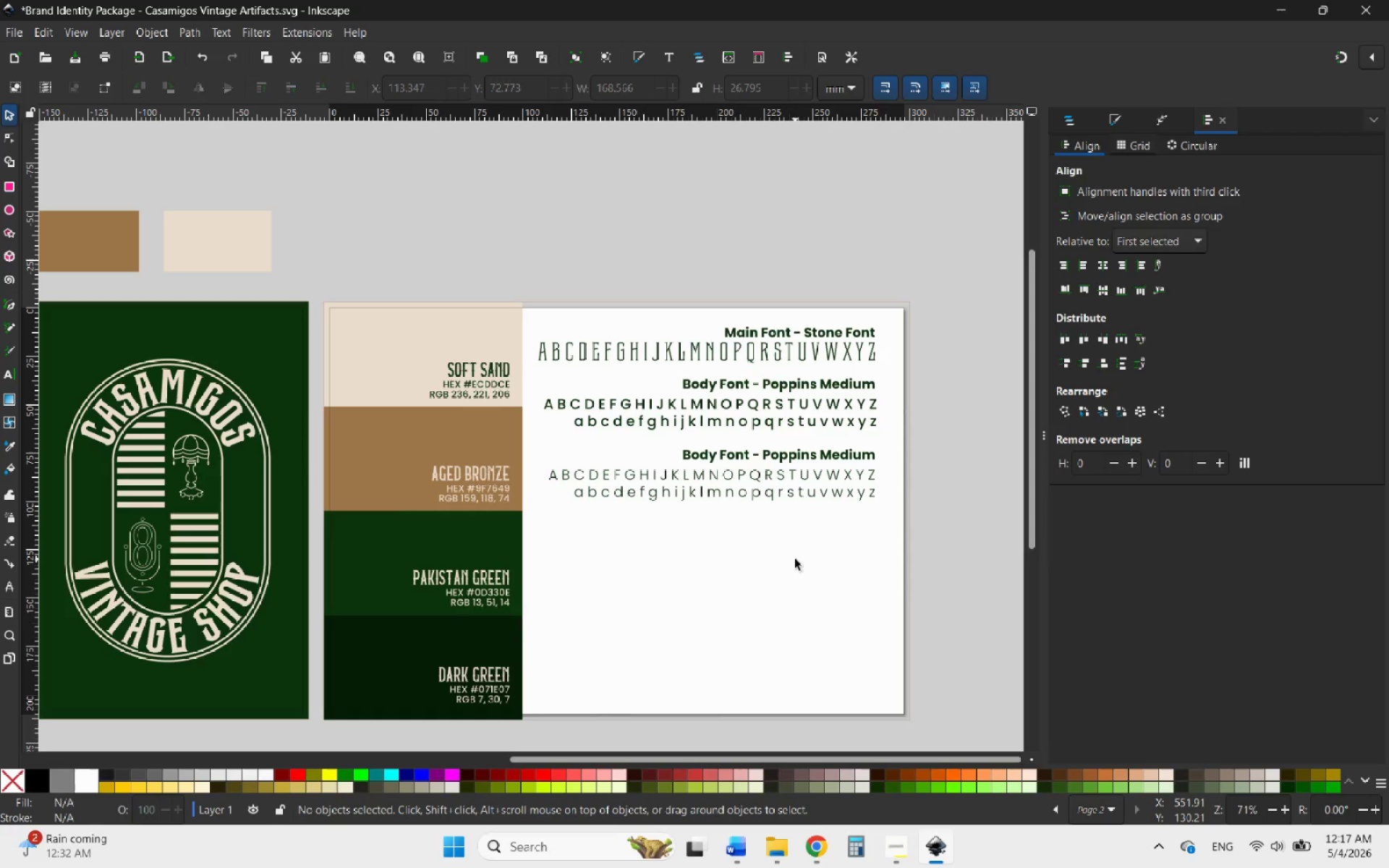 
wait(24.73)
 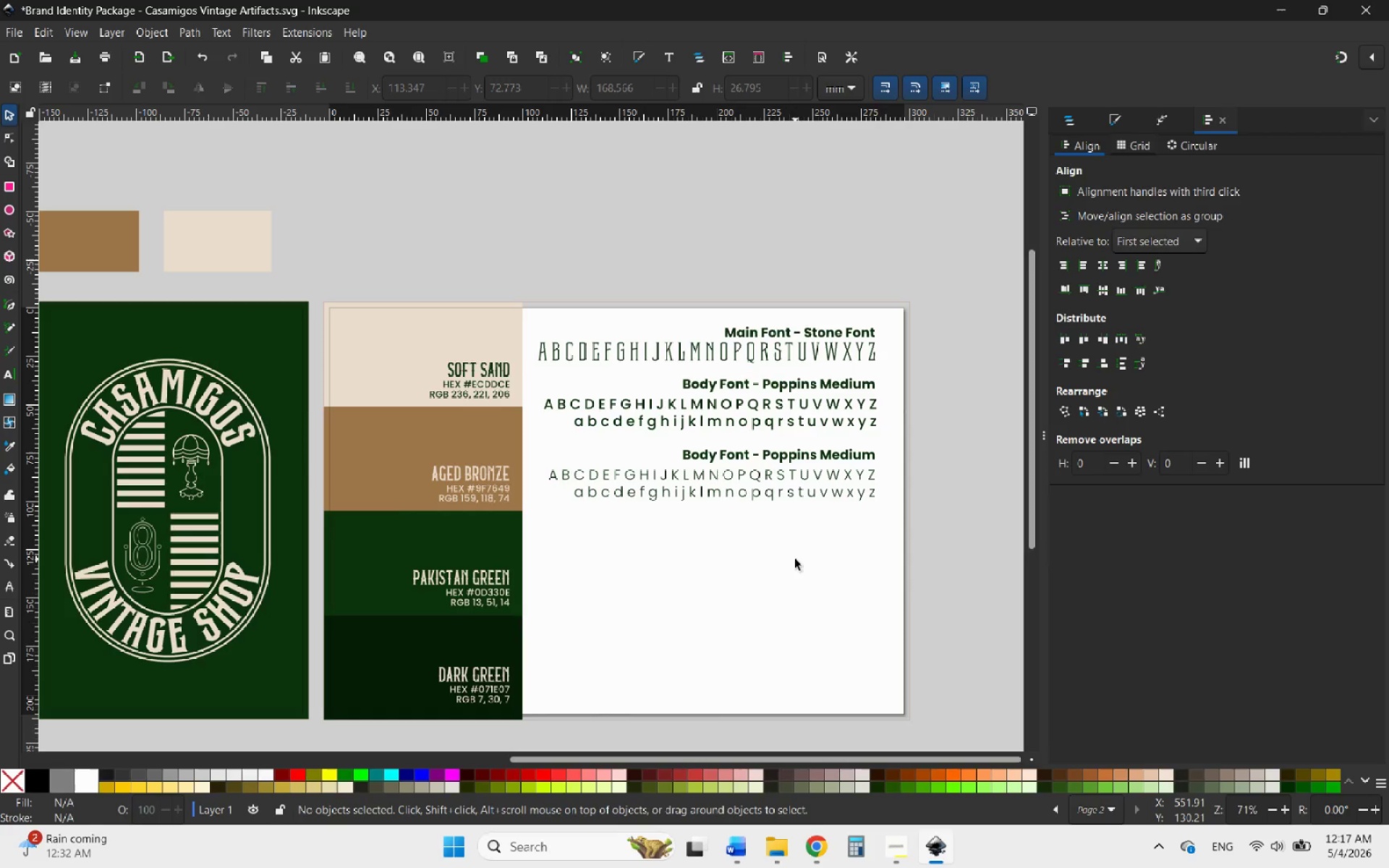 
hold_key(key=ControlLeft, duration=0.83)
scroll: coordinate [776, 593], scroll_direction: down, amount: 3.0
 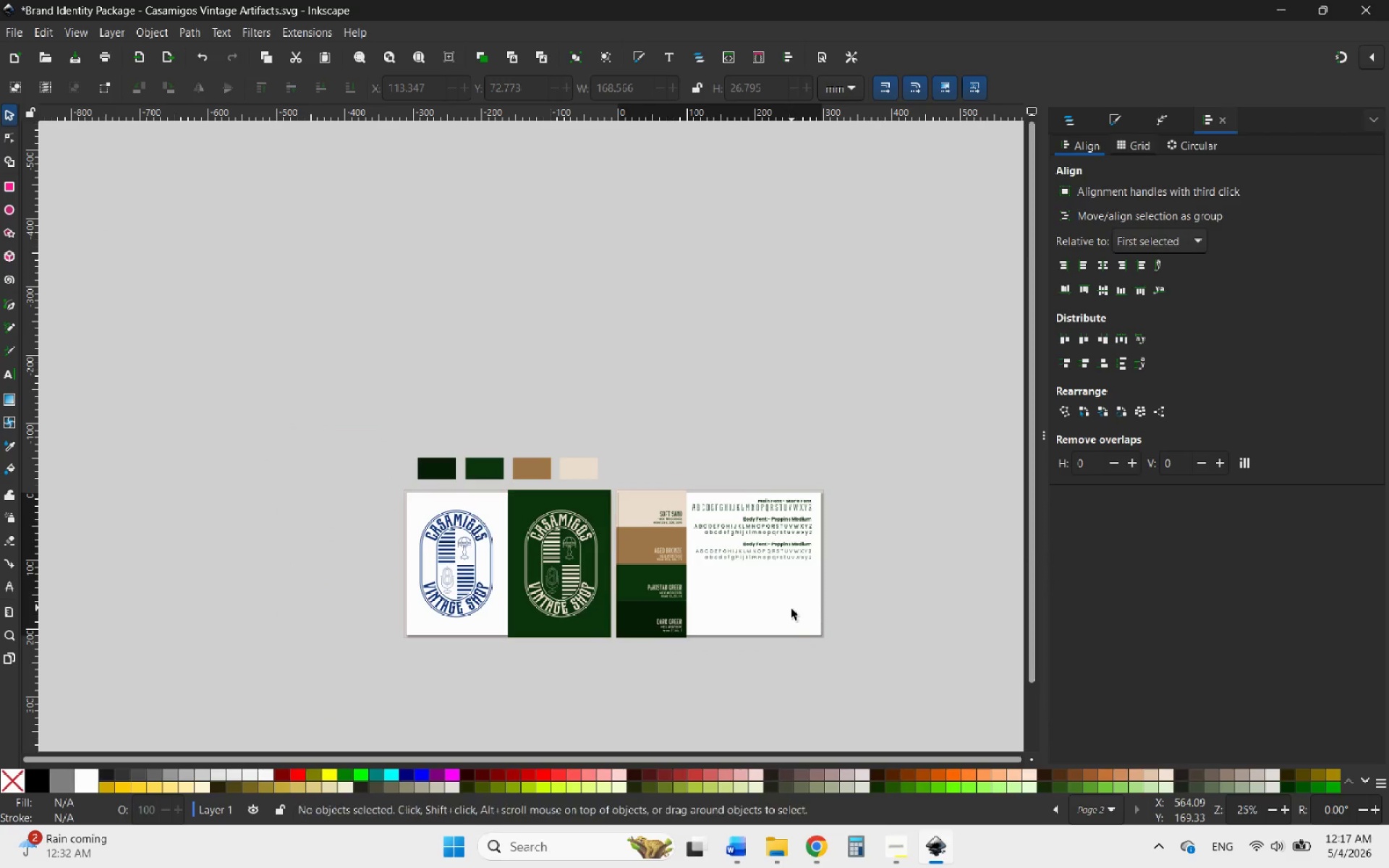 
hold_key(key=ControlLeft, duration=1.02)
scroll: coordinate [791, 623], scroll_direction: up, amount: 4.0
 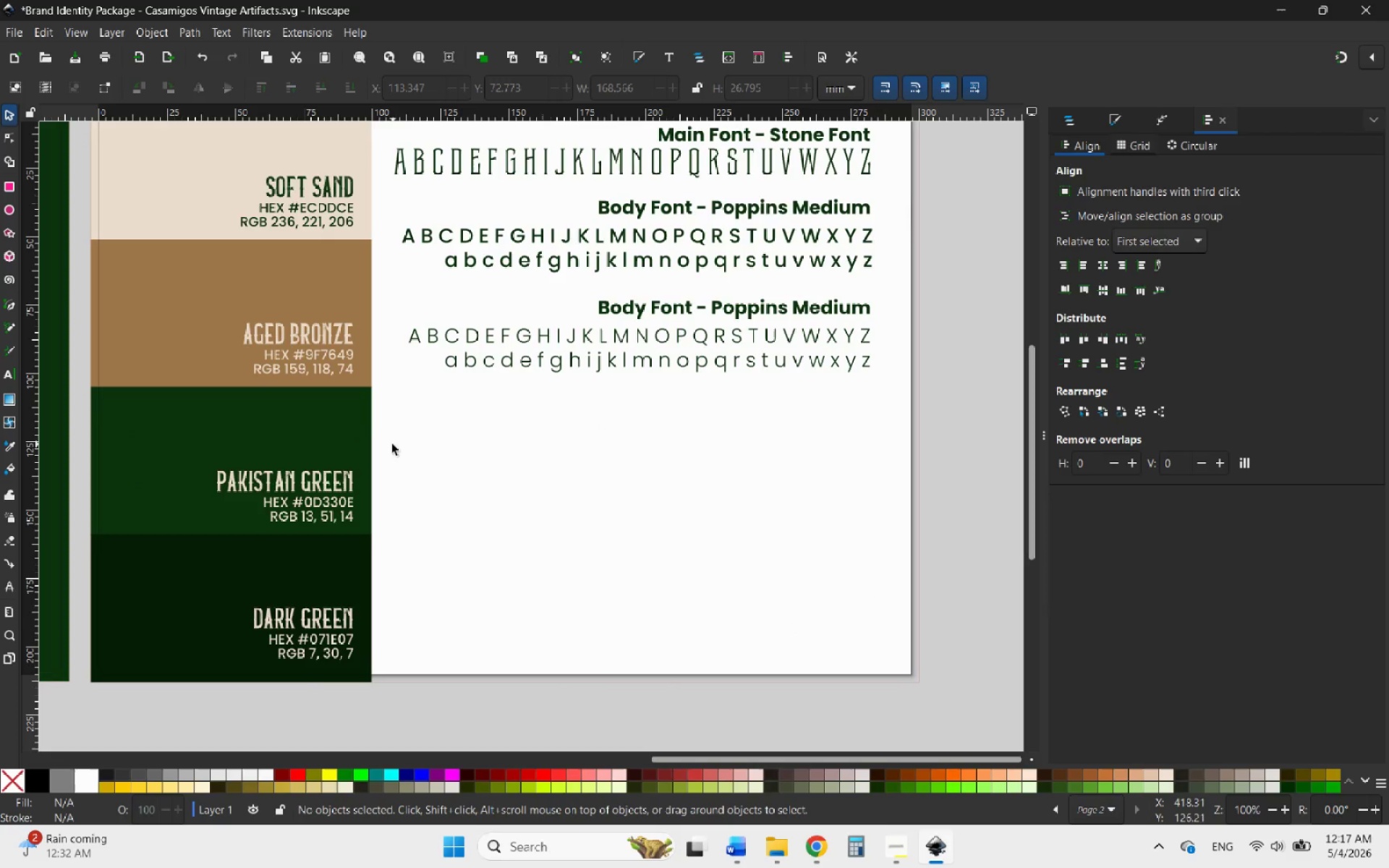 
left_click([352, 422])
 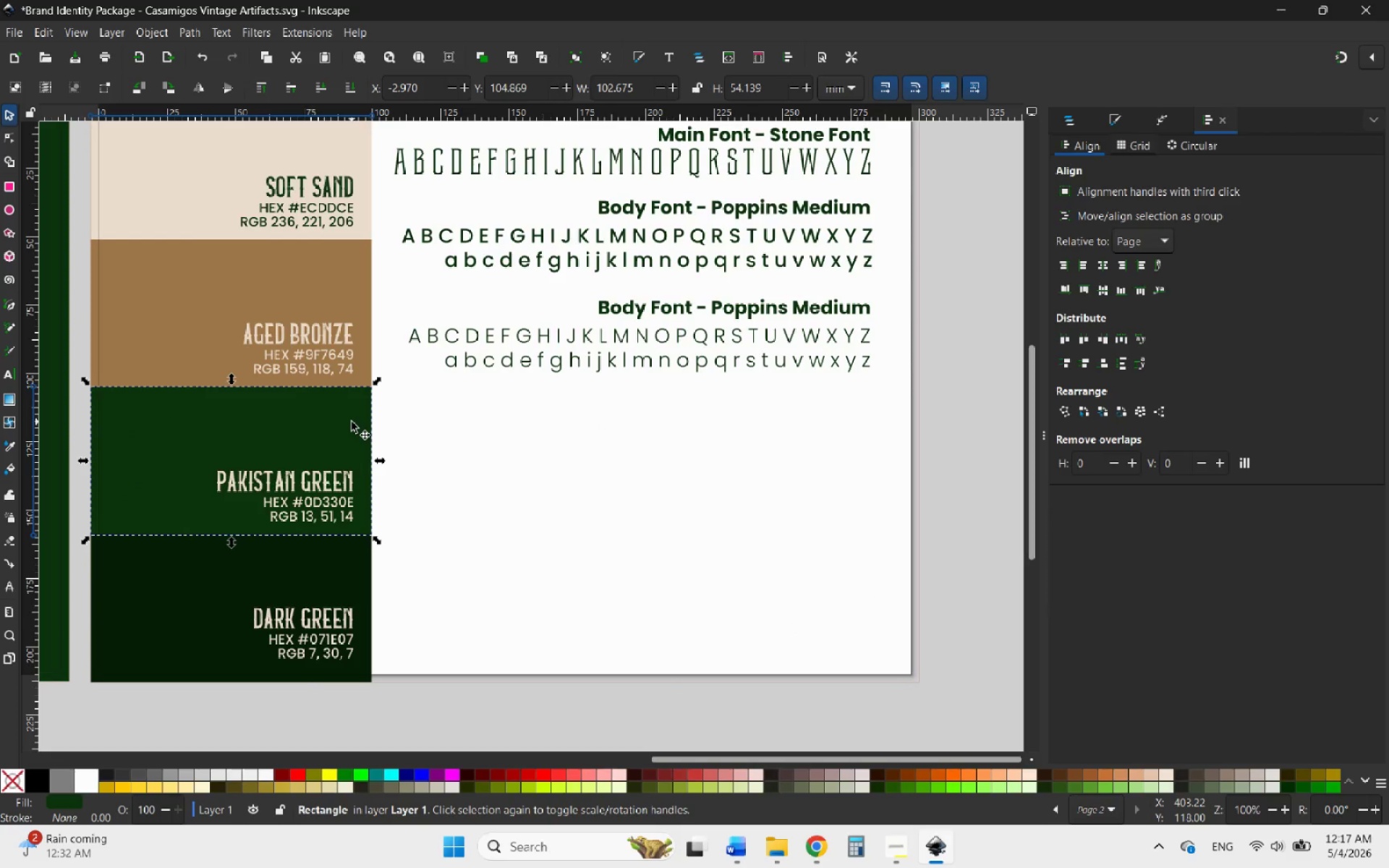 
right_click([352, 422])
 